 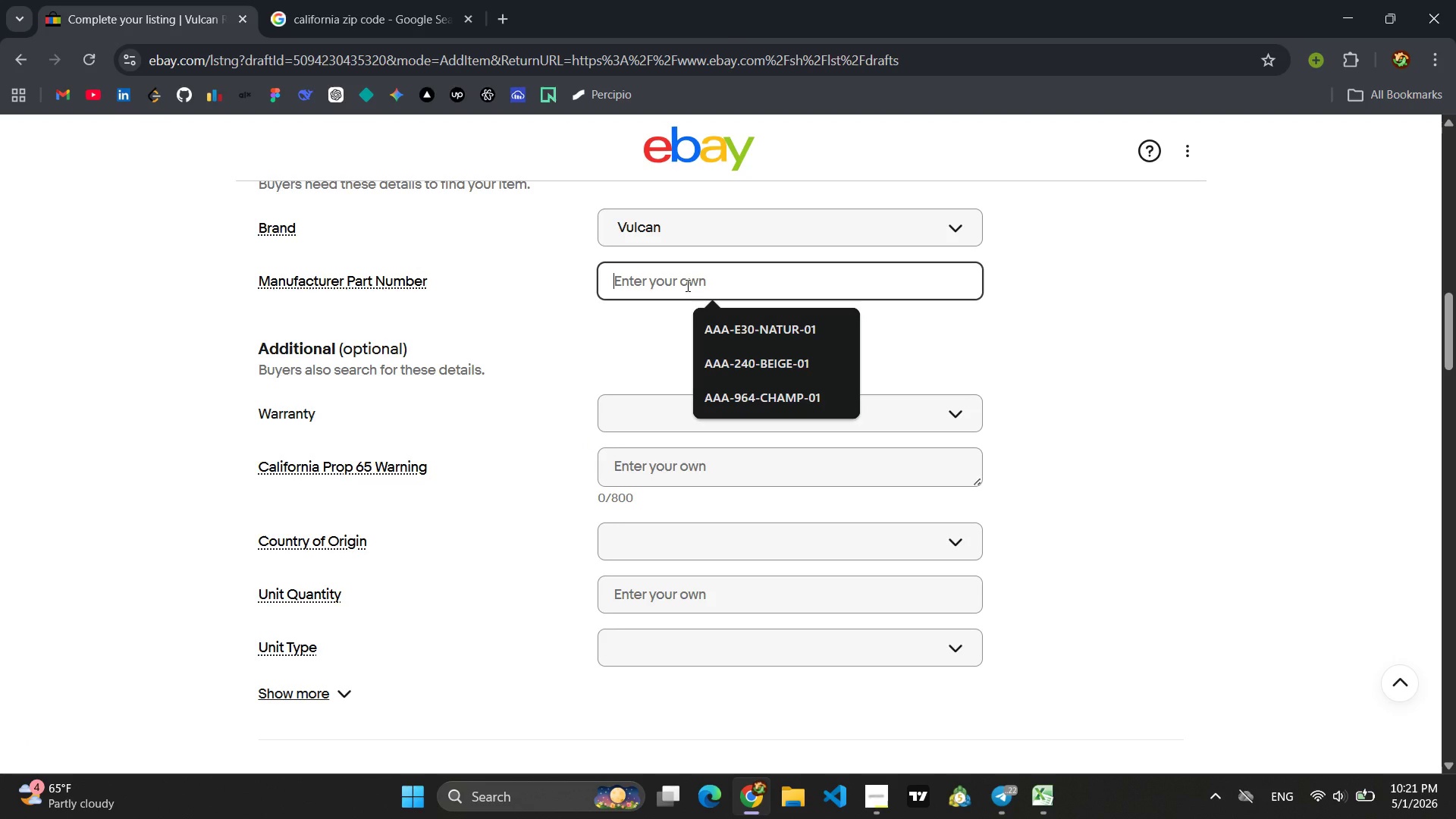 
type(s)
key(Backspace)
type(SB)
 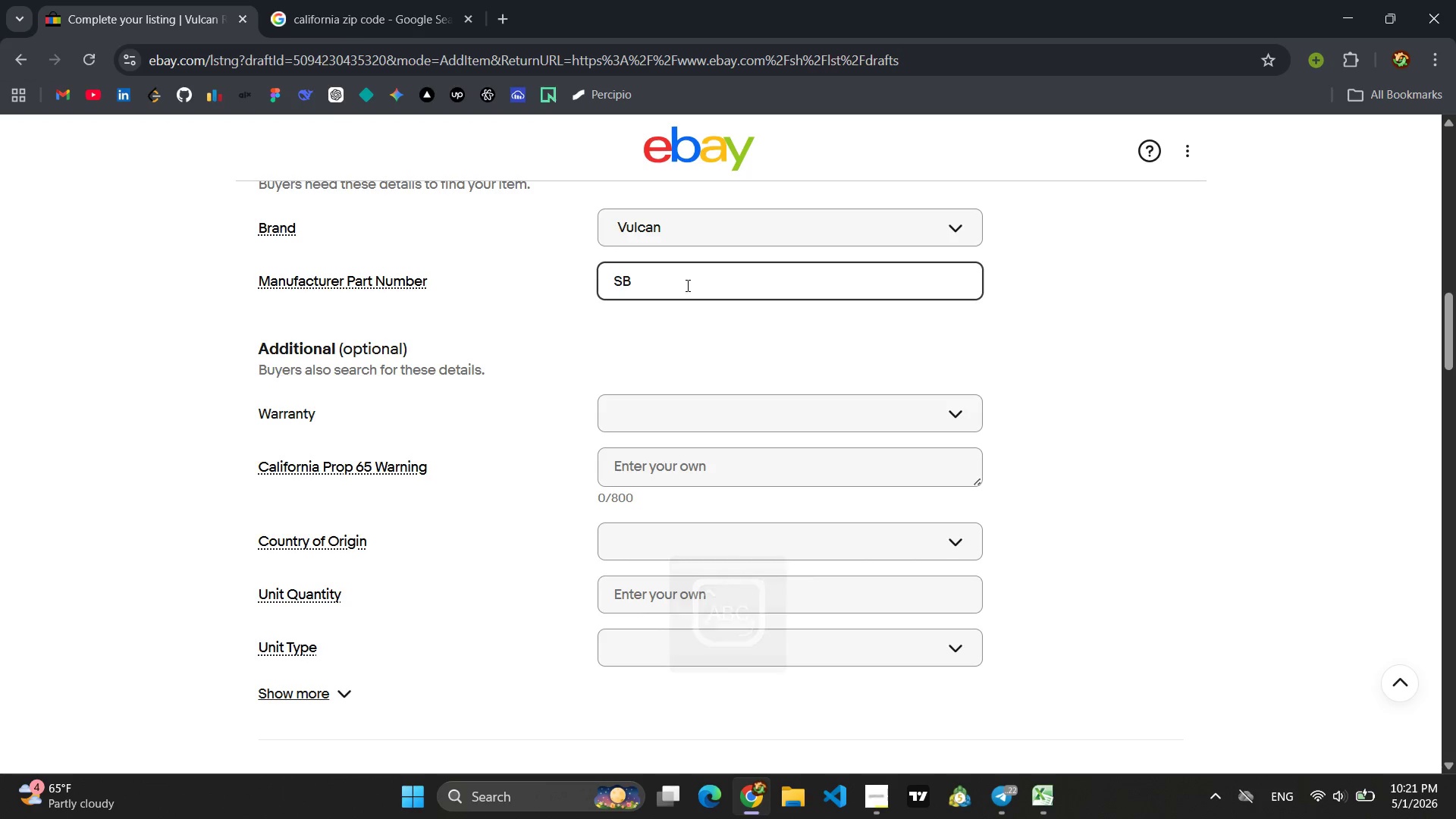 
type(-400-8)
 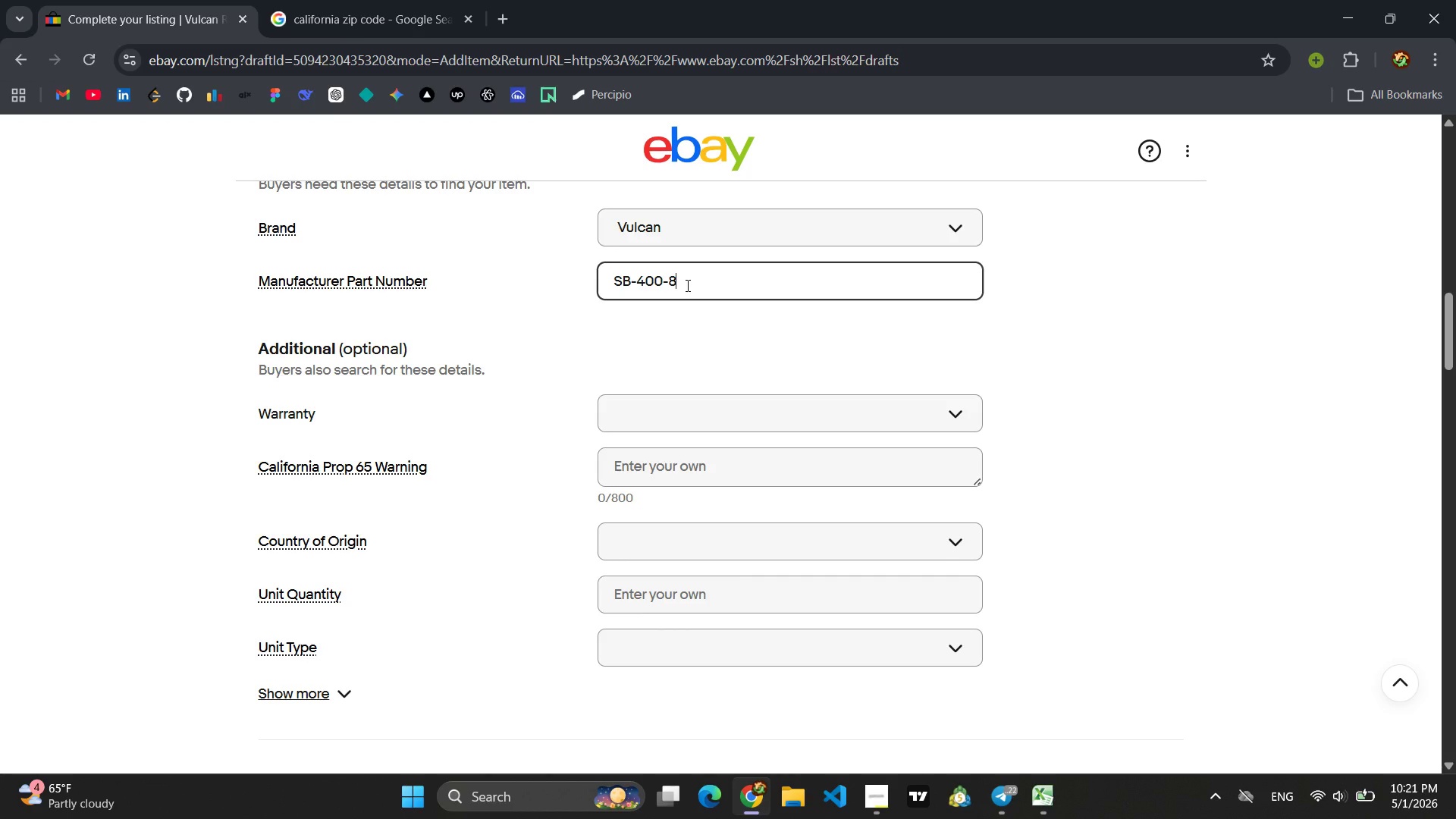 
key(Enter)
 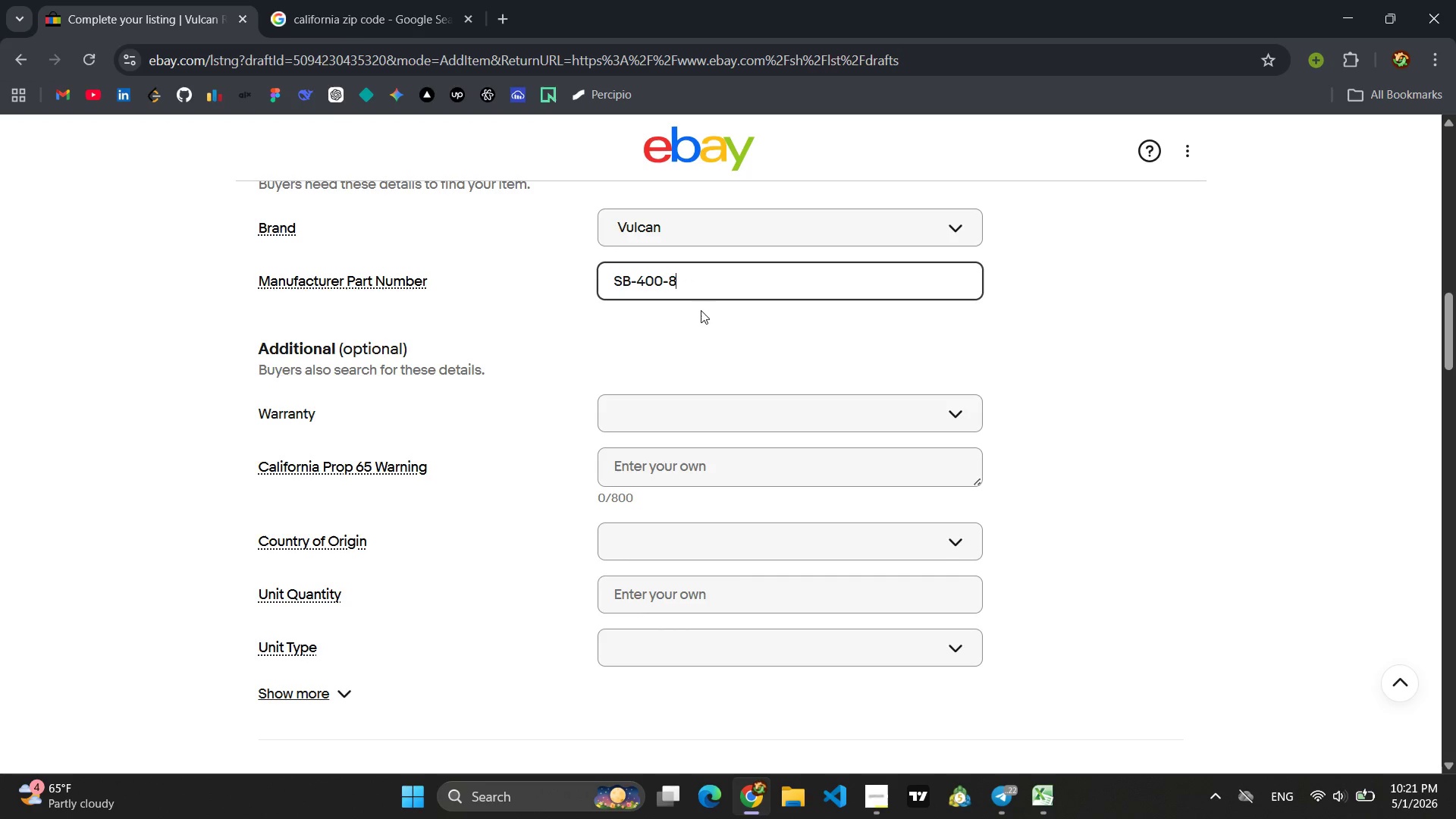 
left_click([762, 328])
 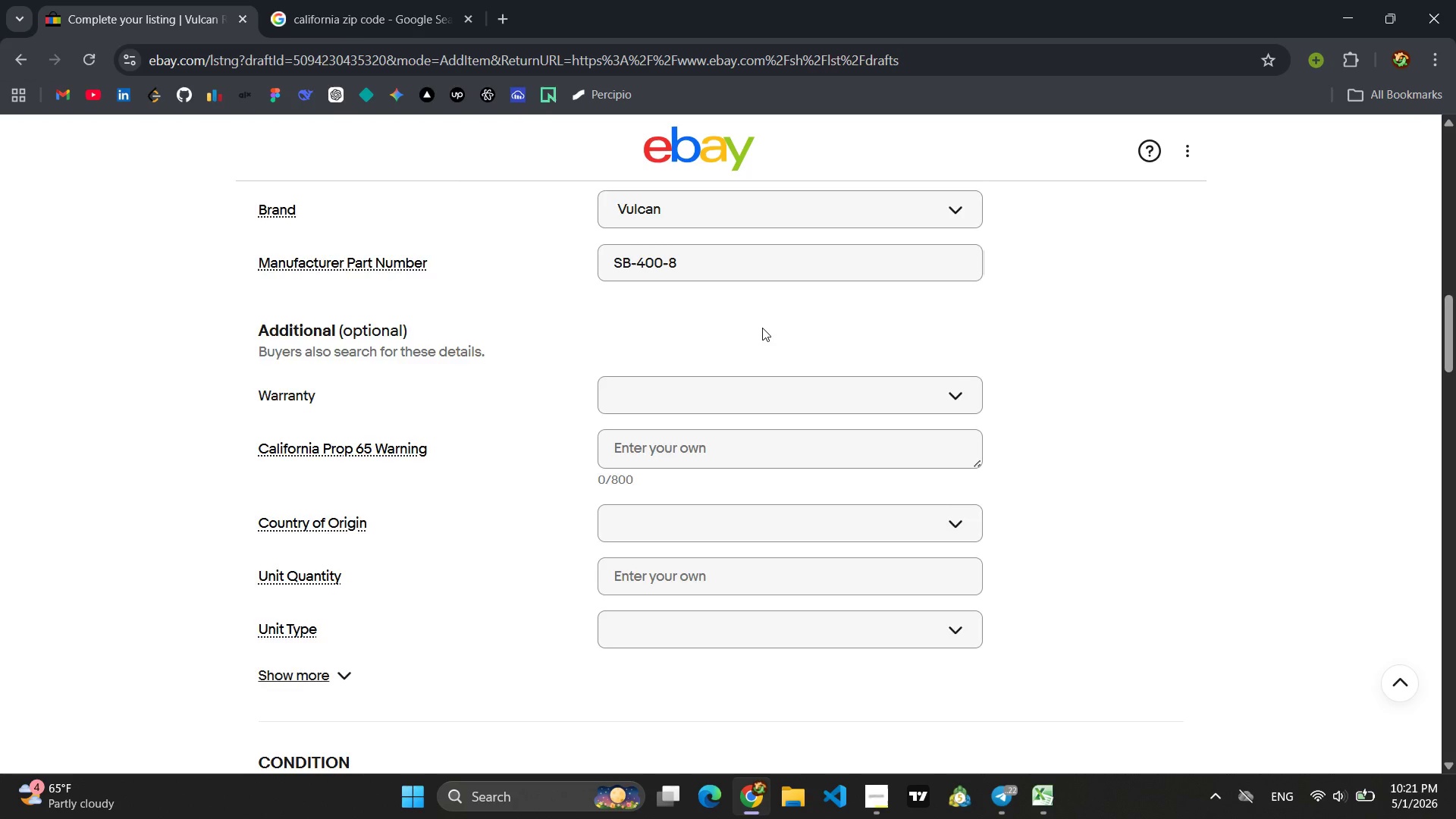 
wait(5.66)
 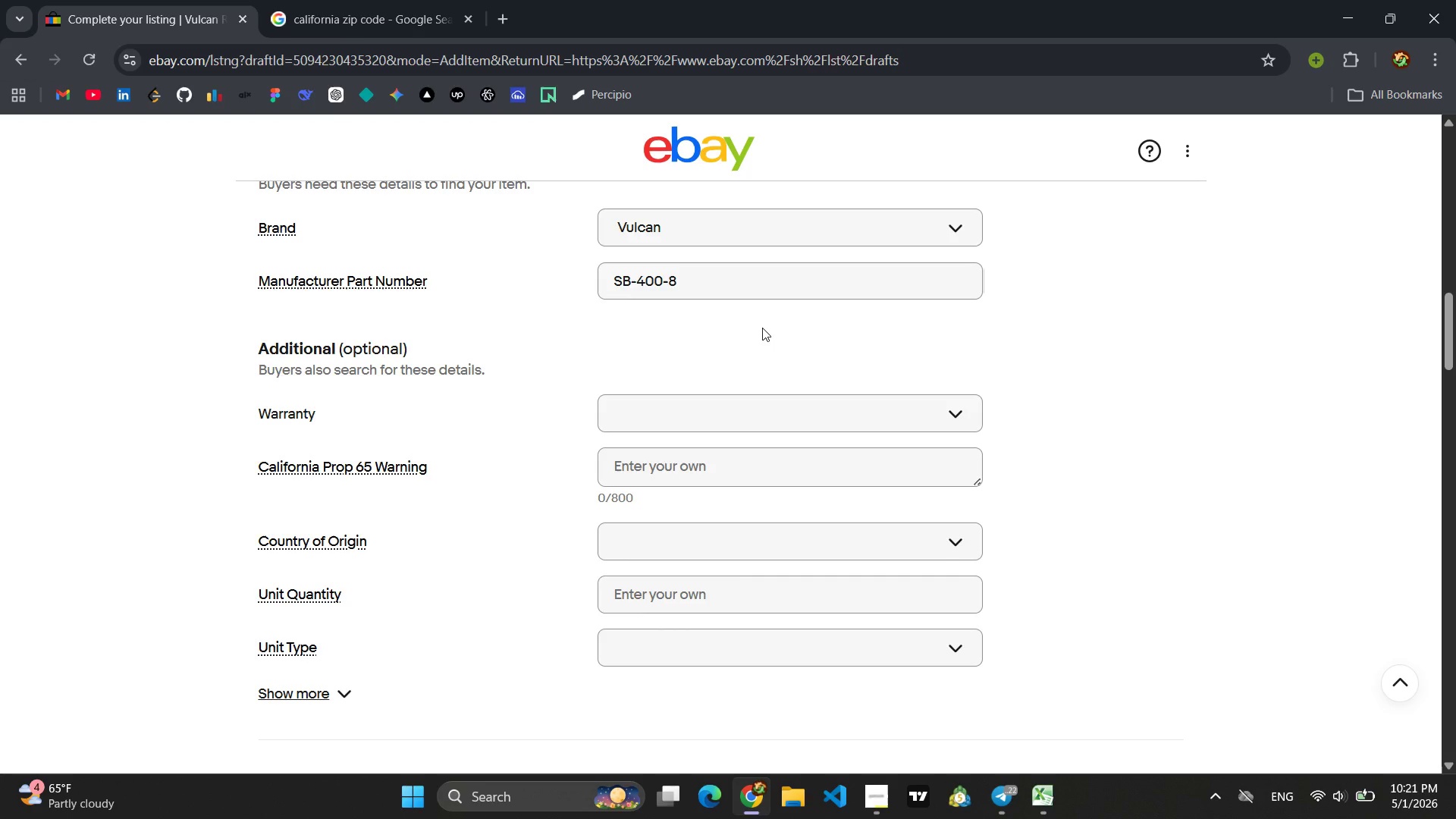 
left_click([328, 566])
 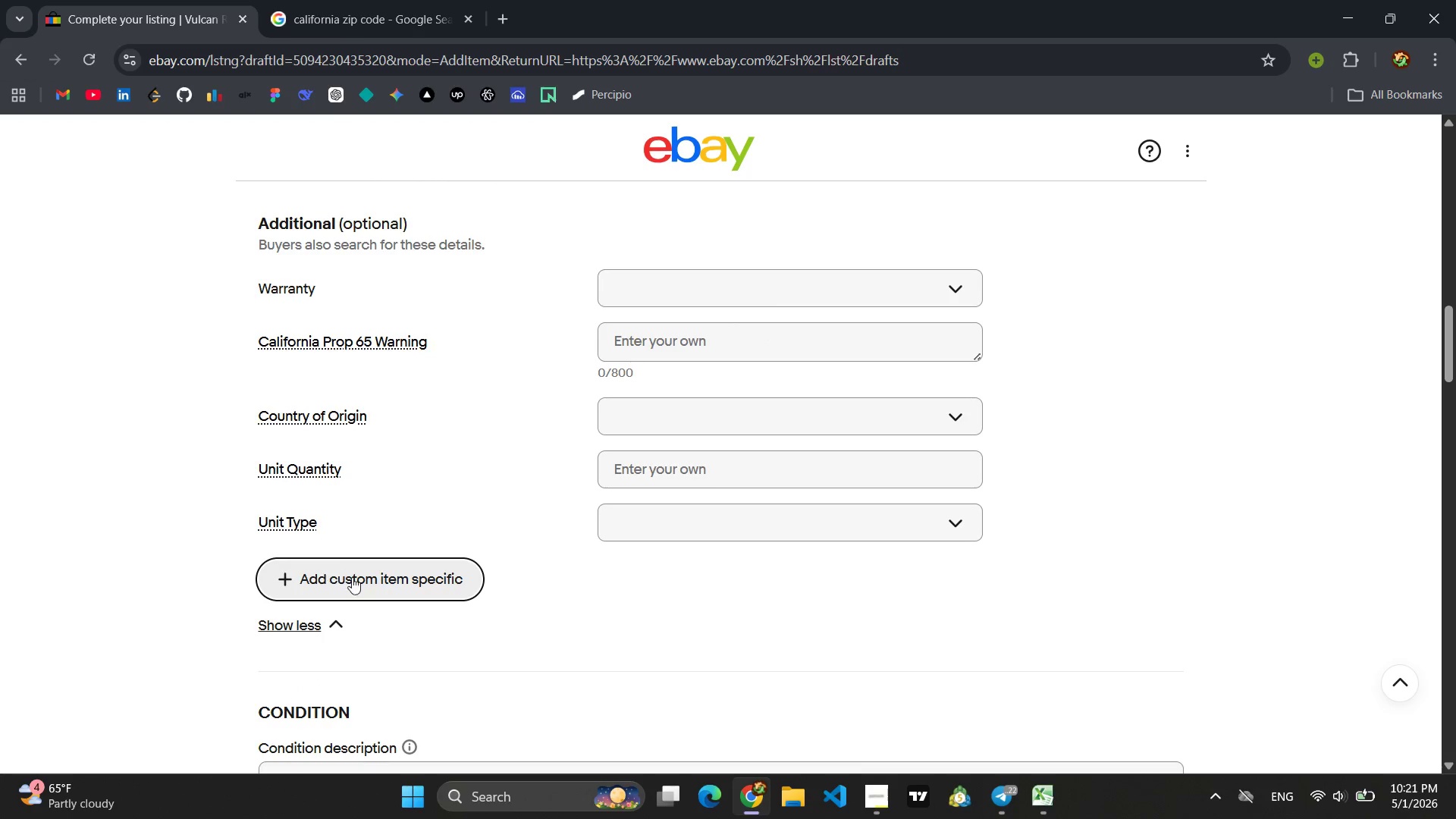 
left_click([353, 579])
 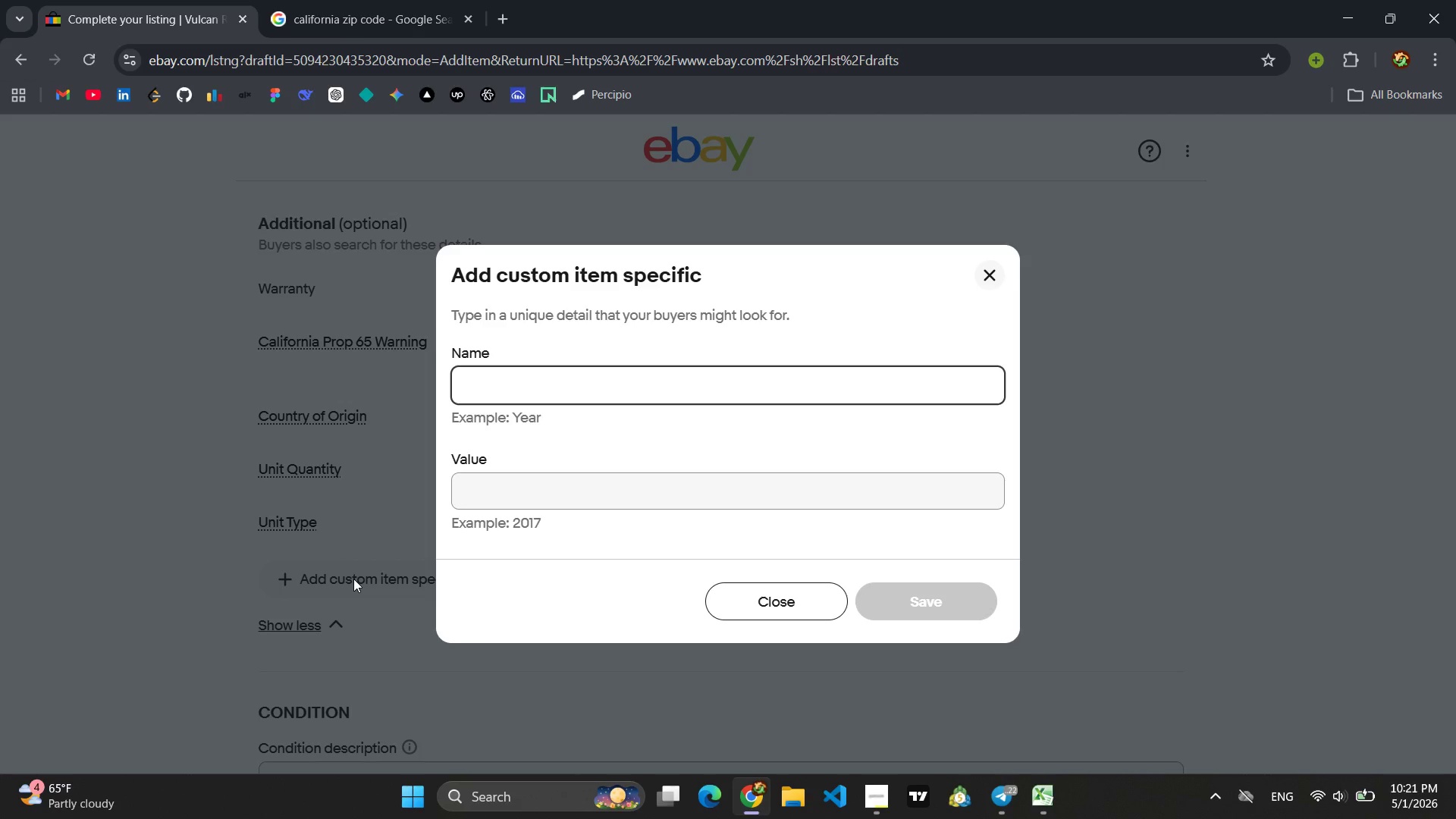 
type(Pa)
key(Backspace)
key(Backspace)
type(pART)
 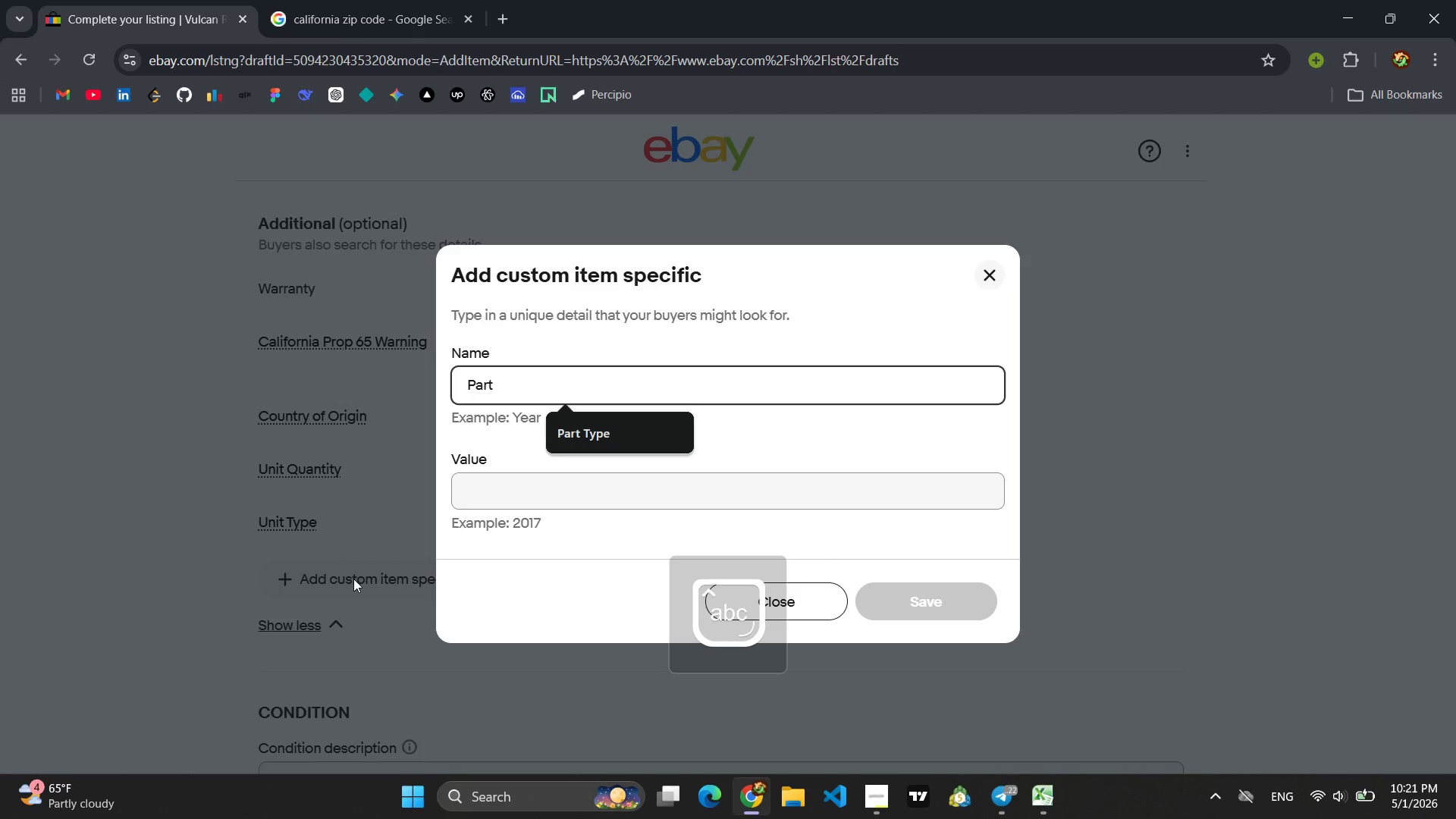 
left_click([596, 415])
 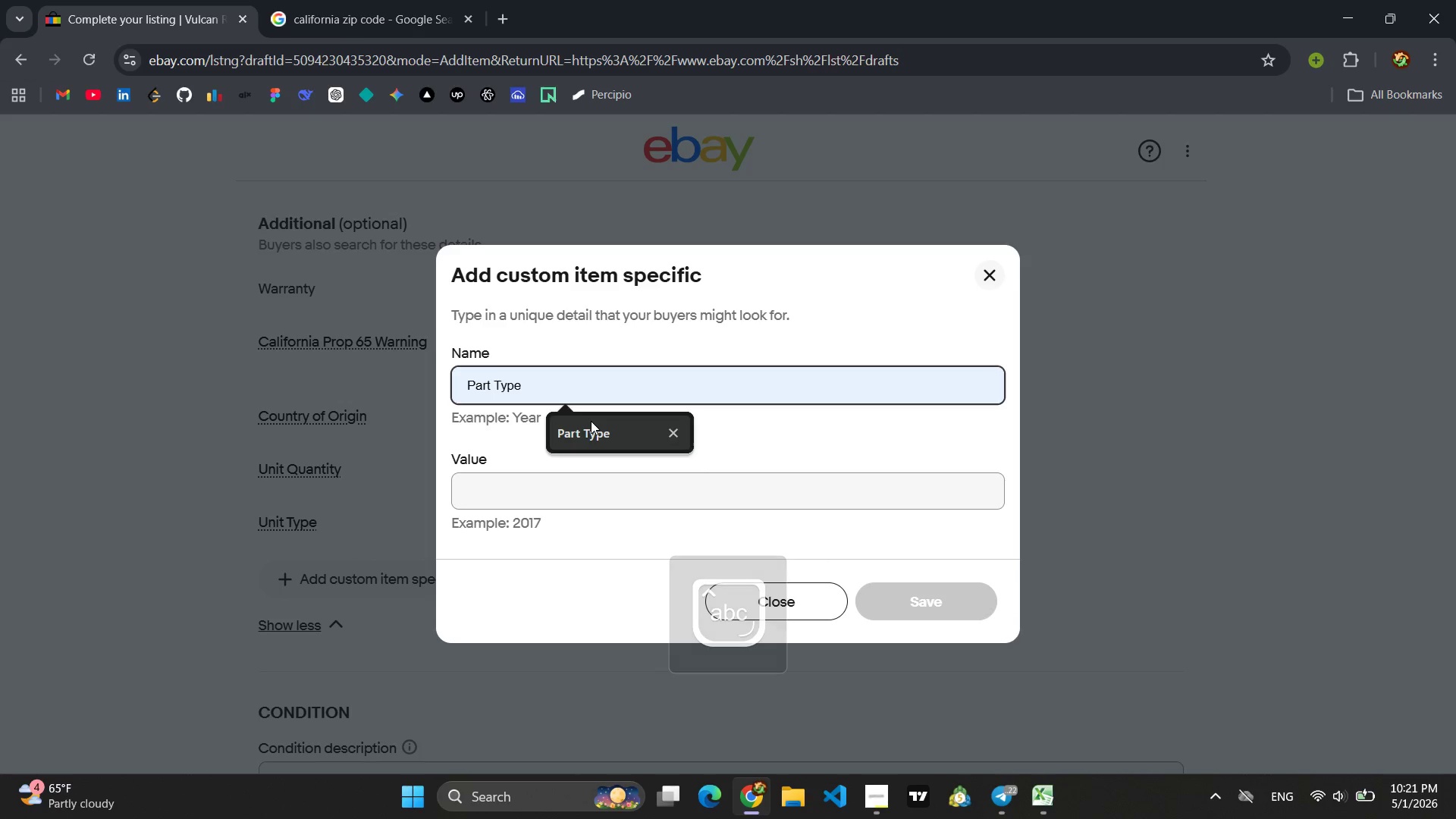 
left_click([591, 421])
 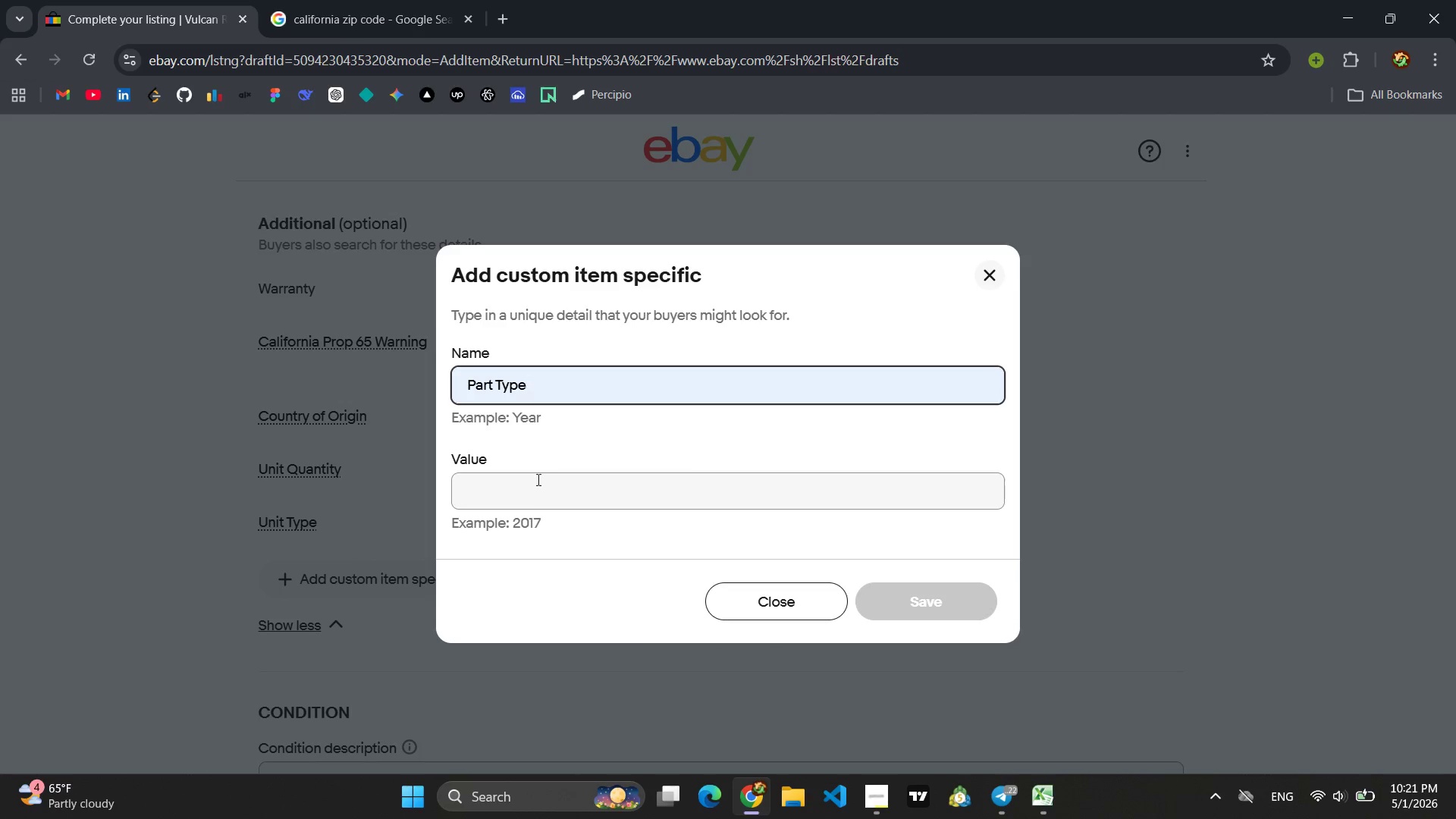 
left_click([532, 487])
 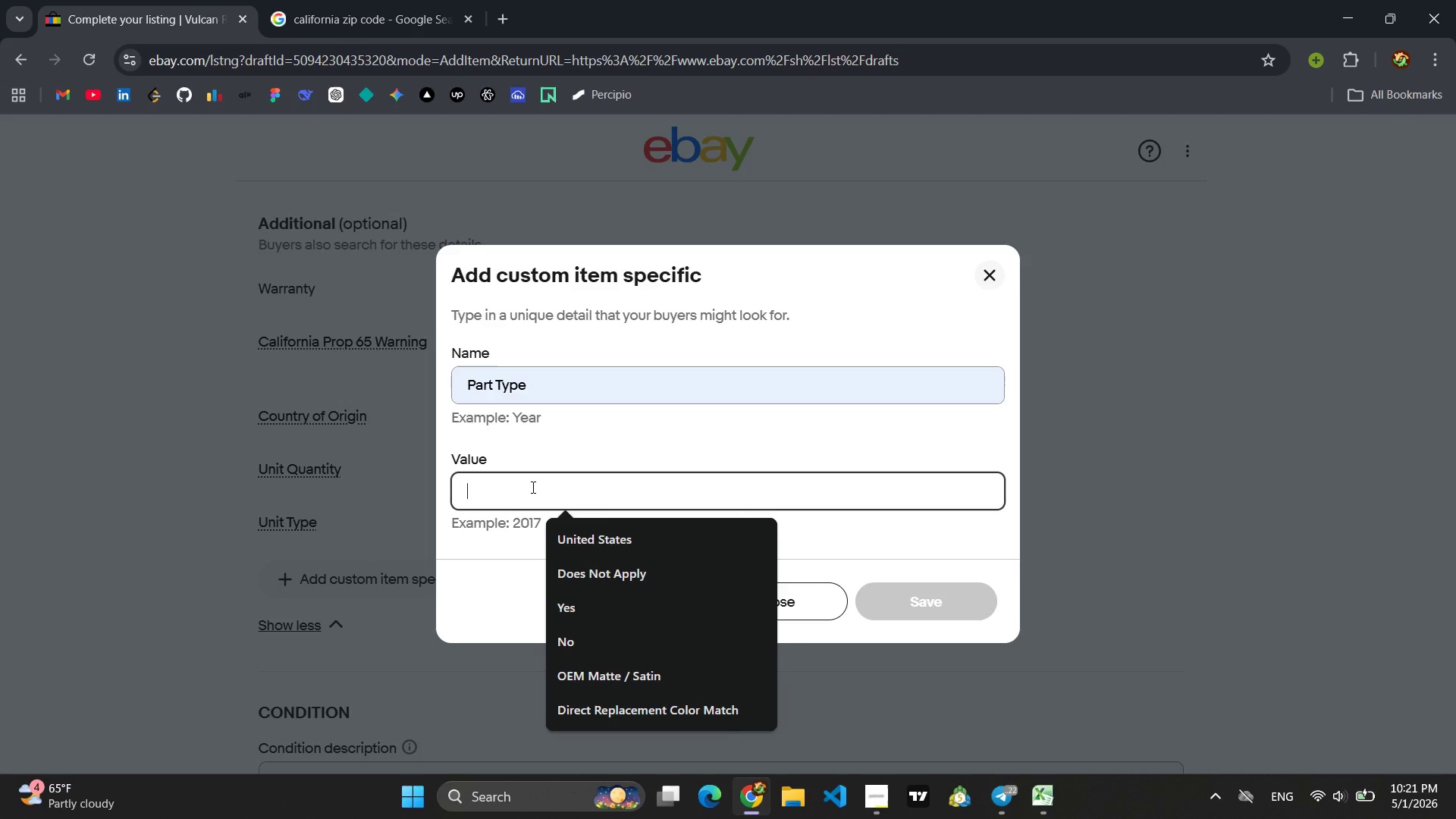 
type(Snatch Block)
 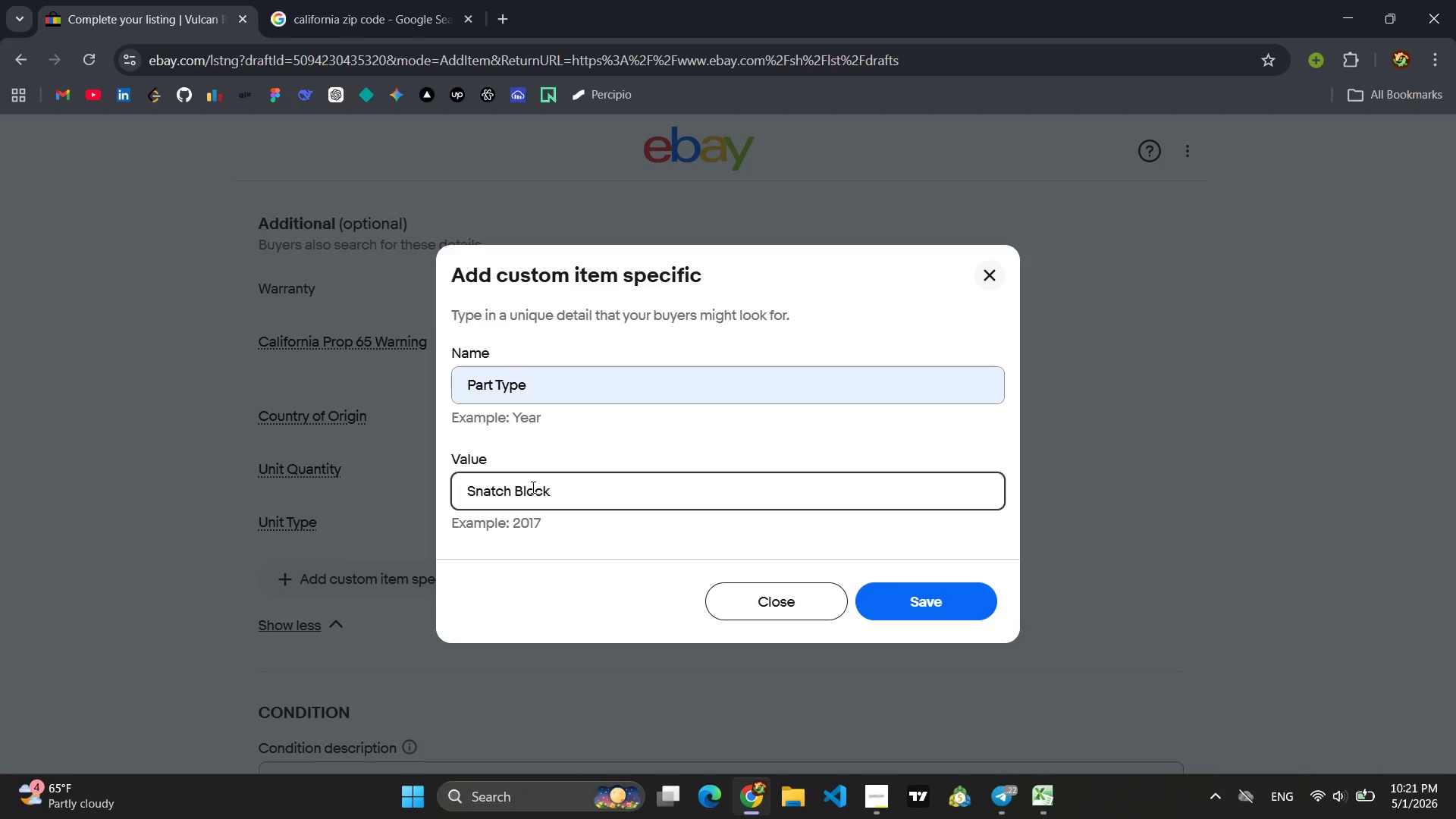 
key(Enter)
 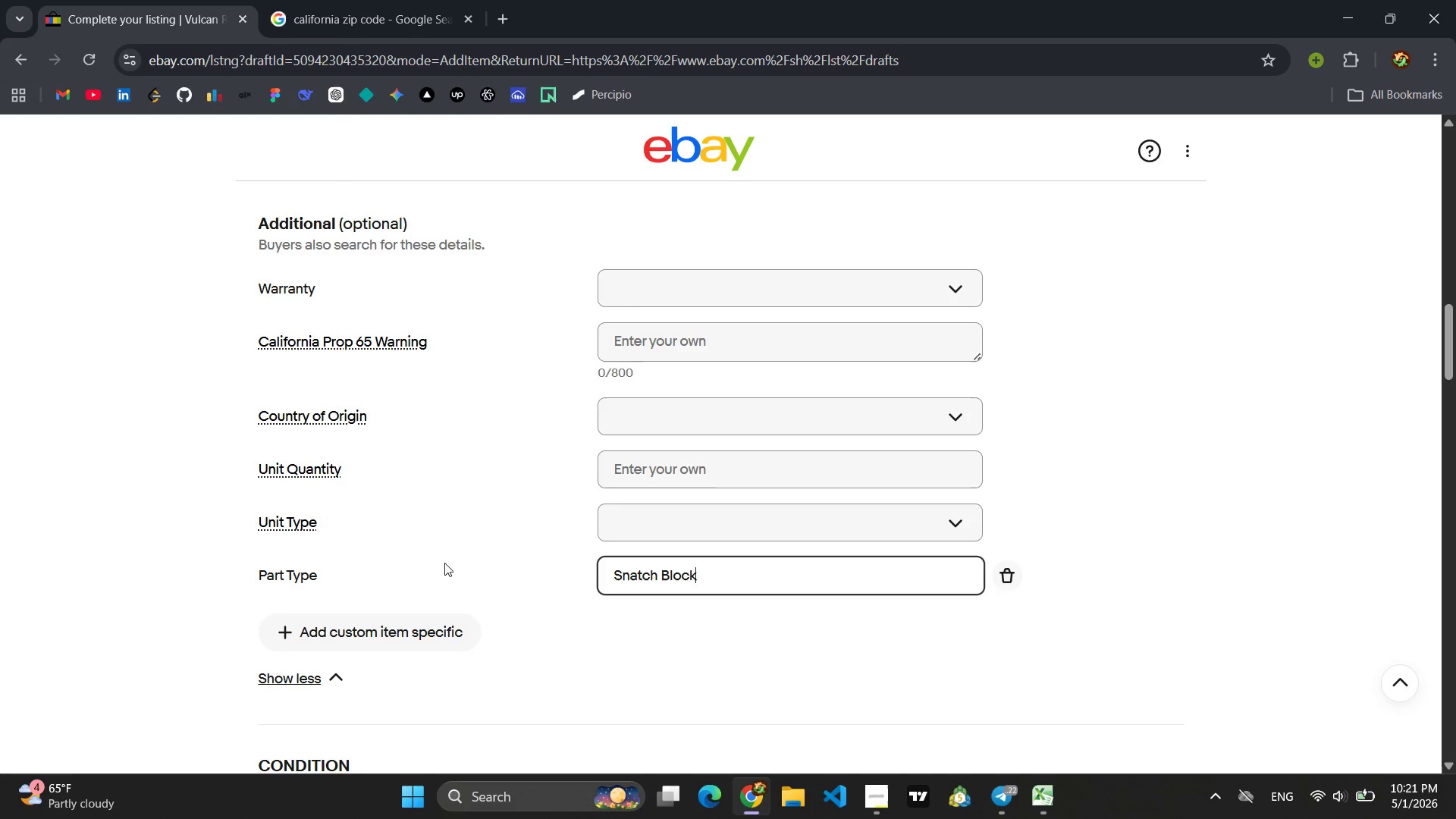 
left_click([397, 631])
 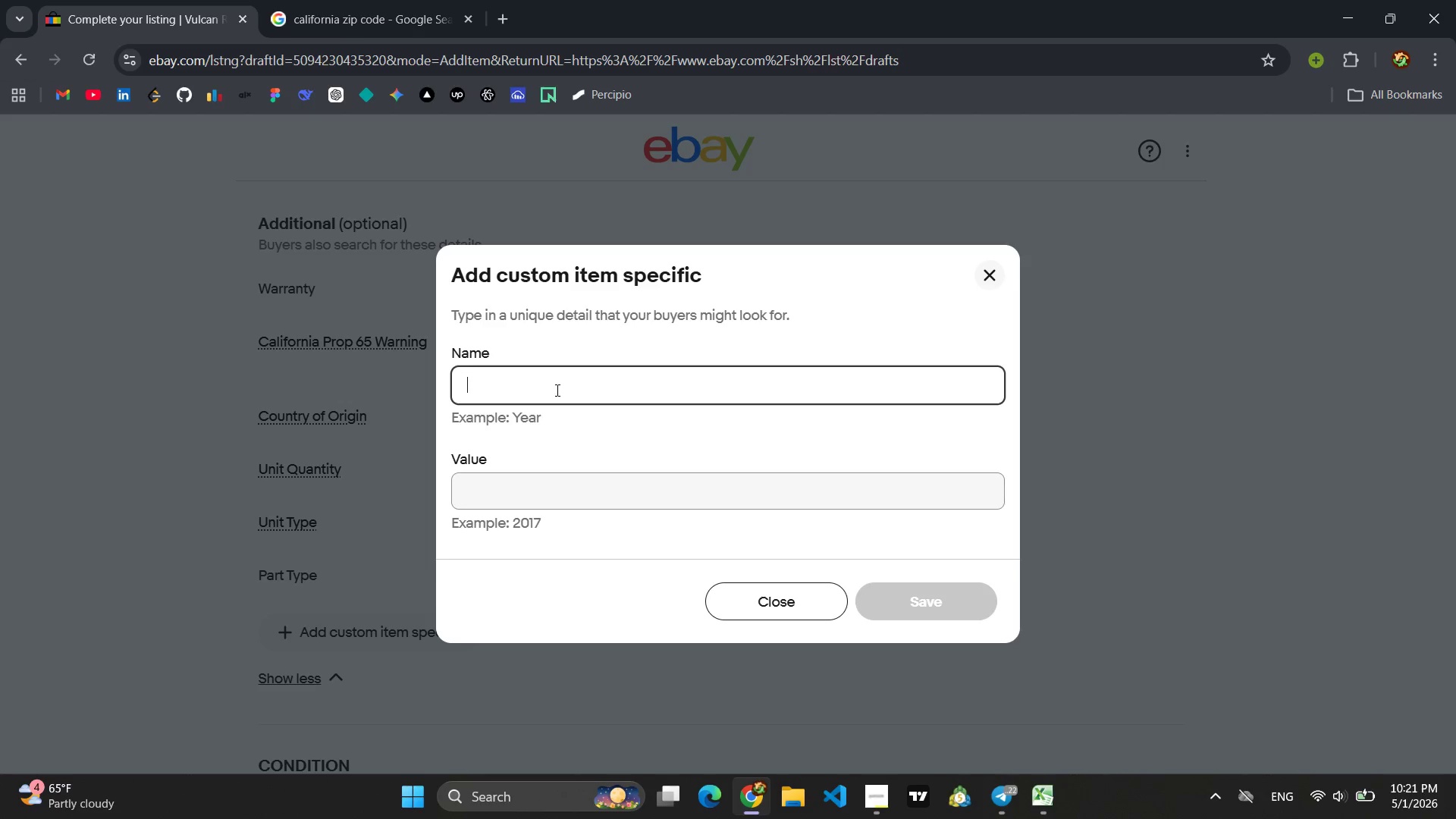 
type(Towing)
 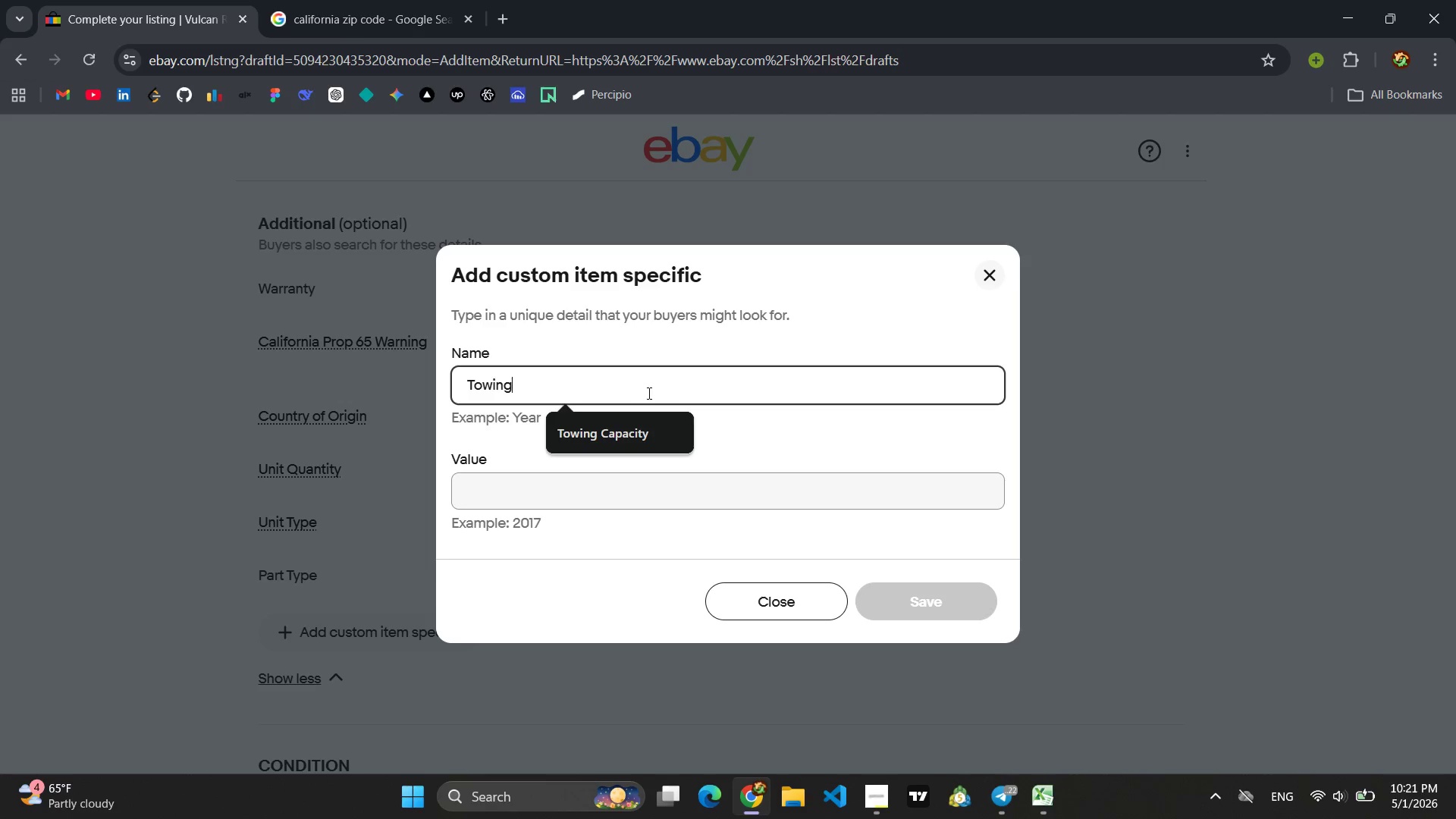 
left_click([605, 446])
 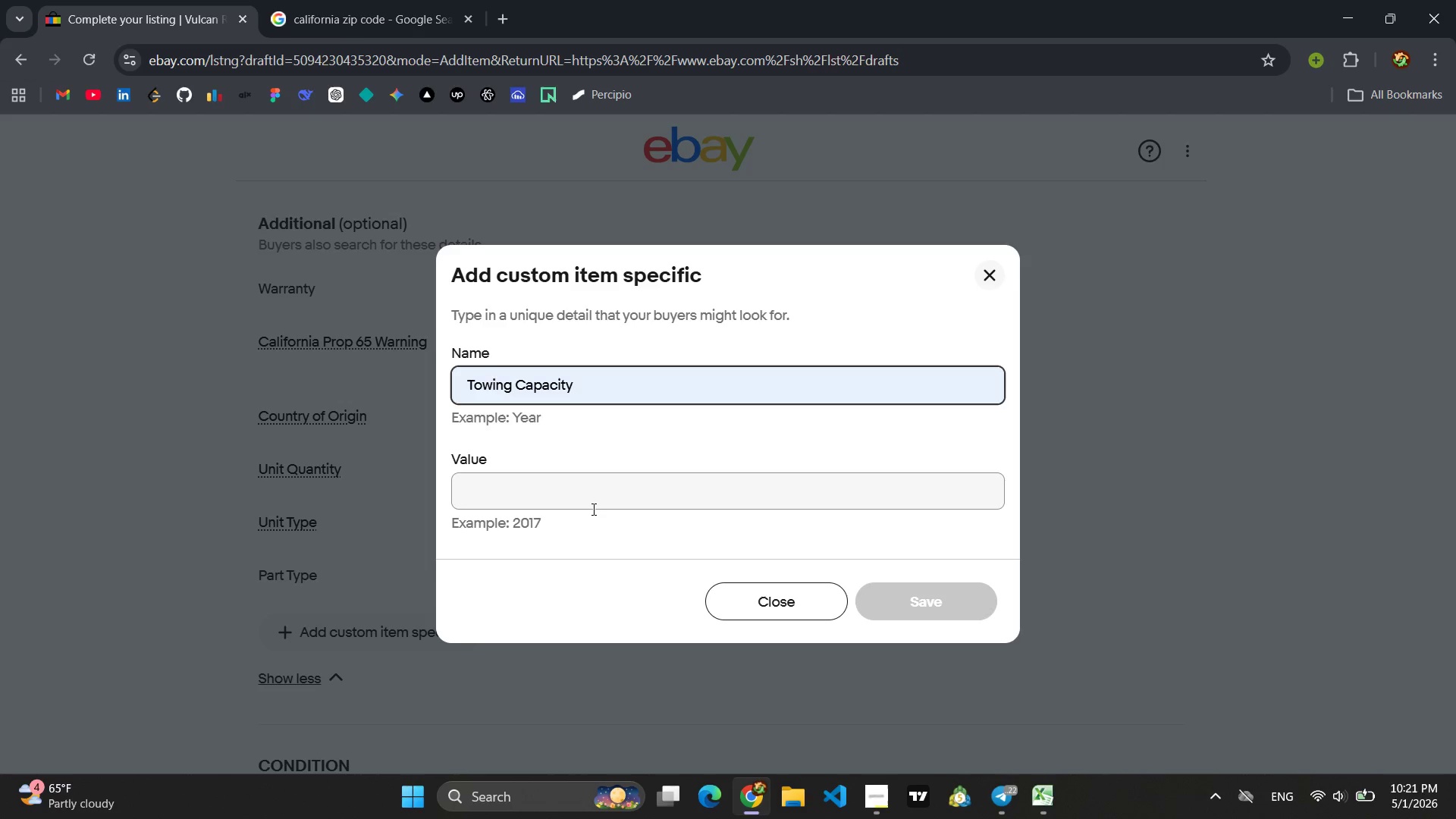 
wait(7.14)
 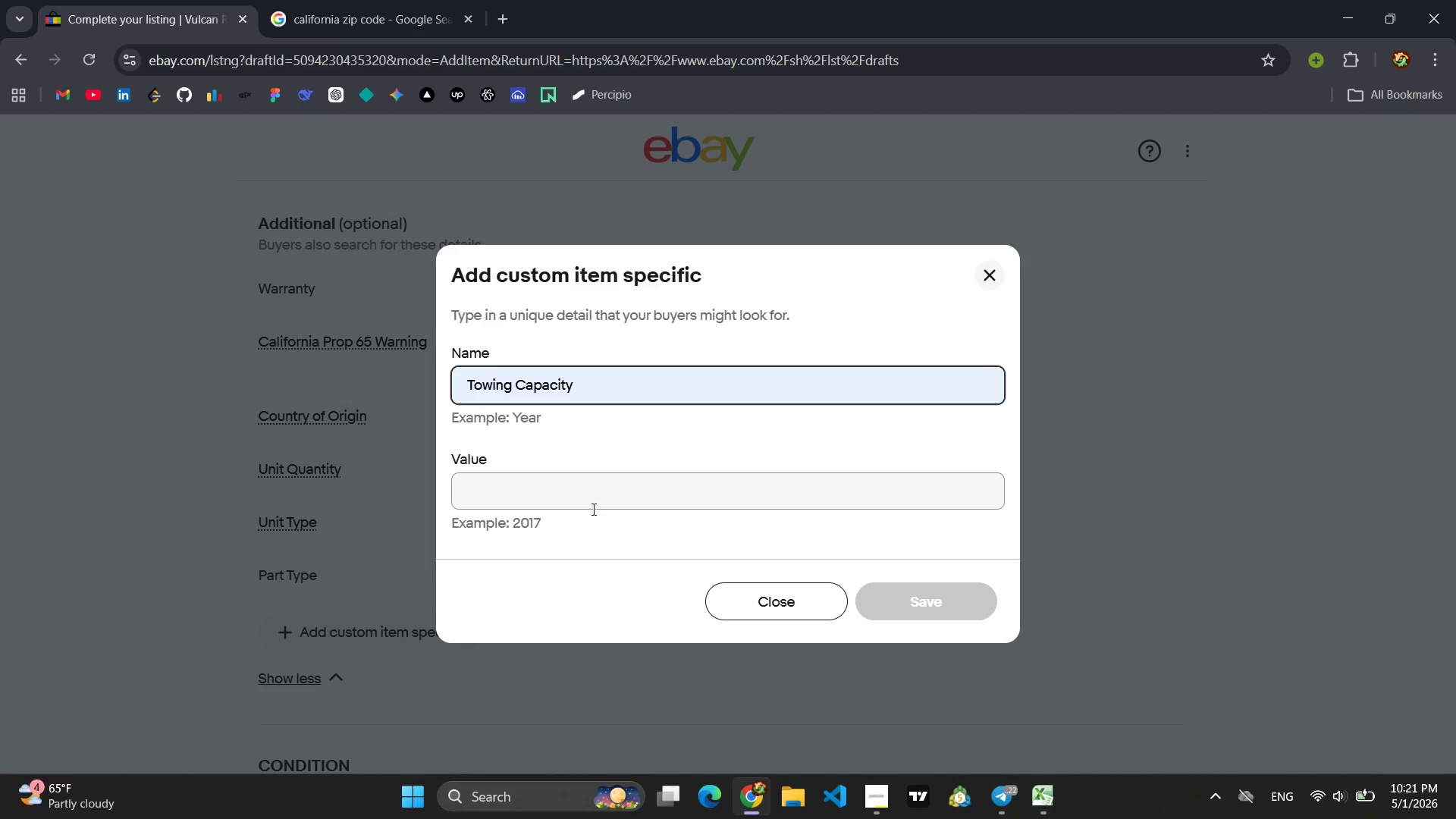 
left_click([567, 495])
 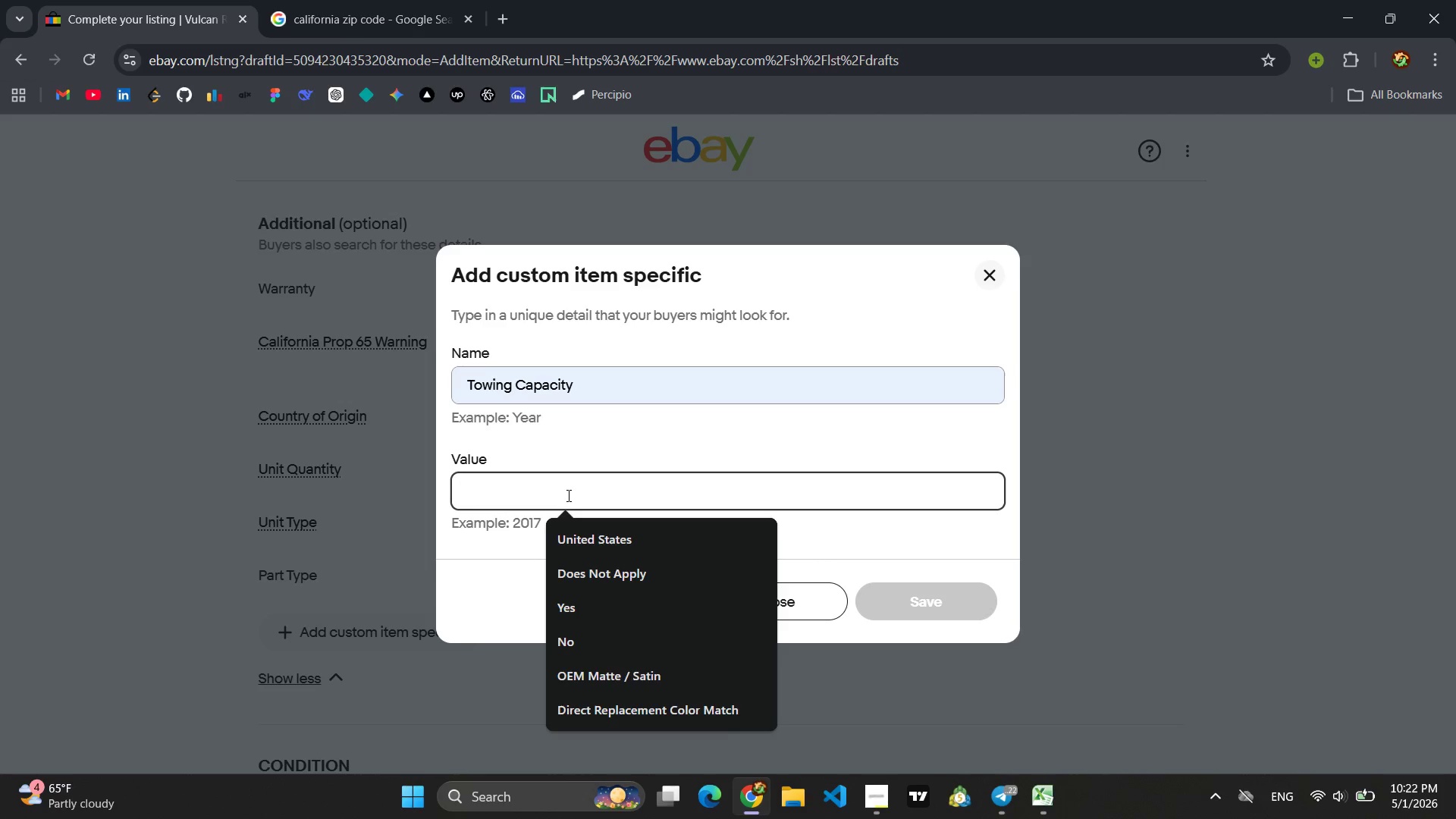 
type(300)
key(Backspace)
type(,000)
 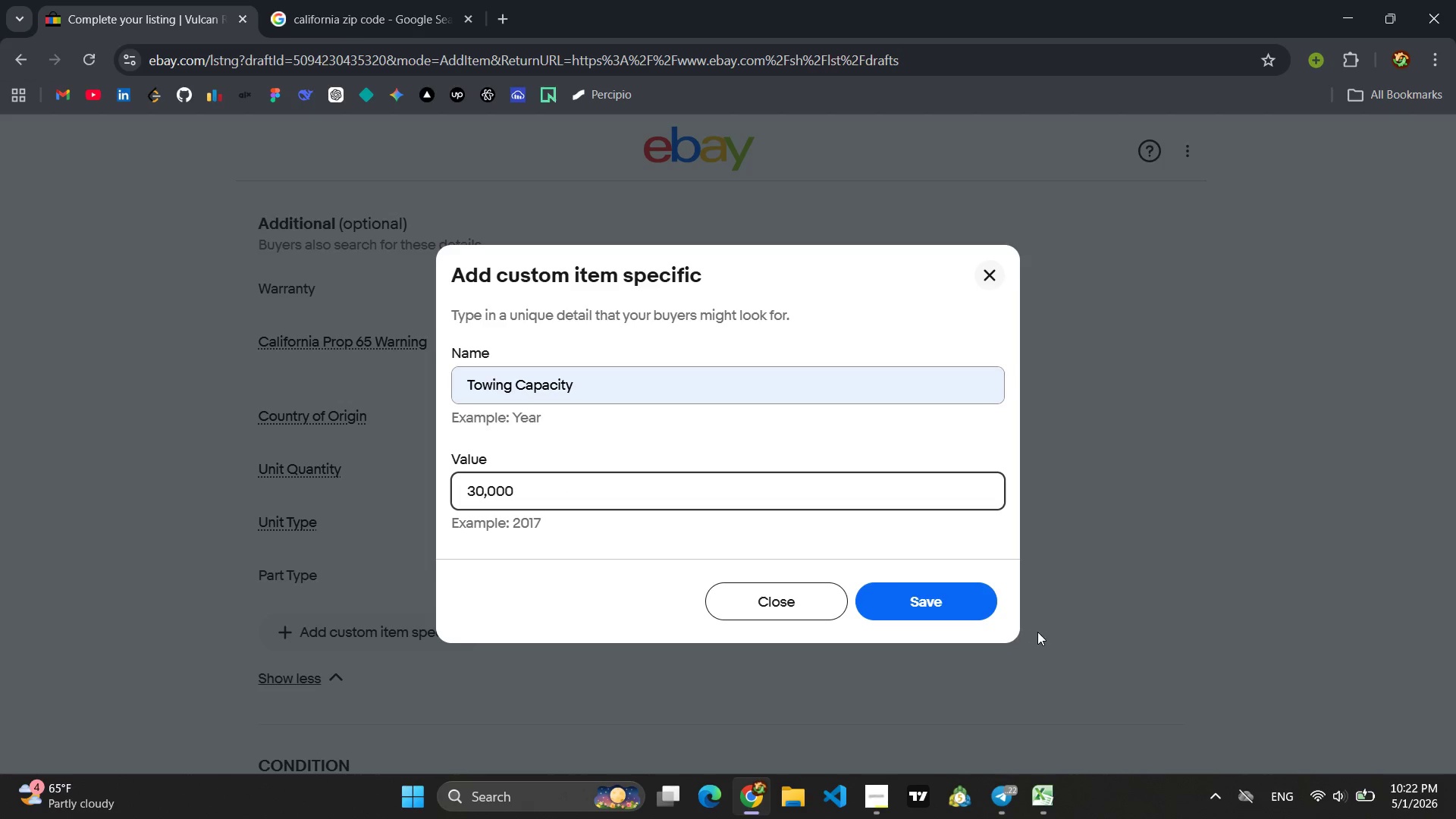 
left_click([957, 607])
 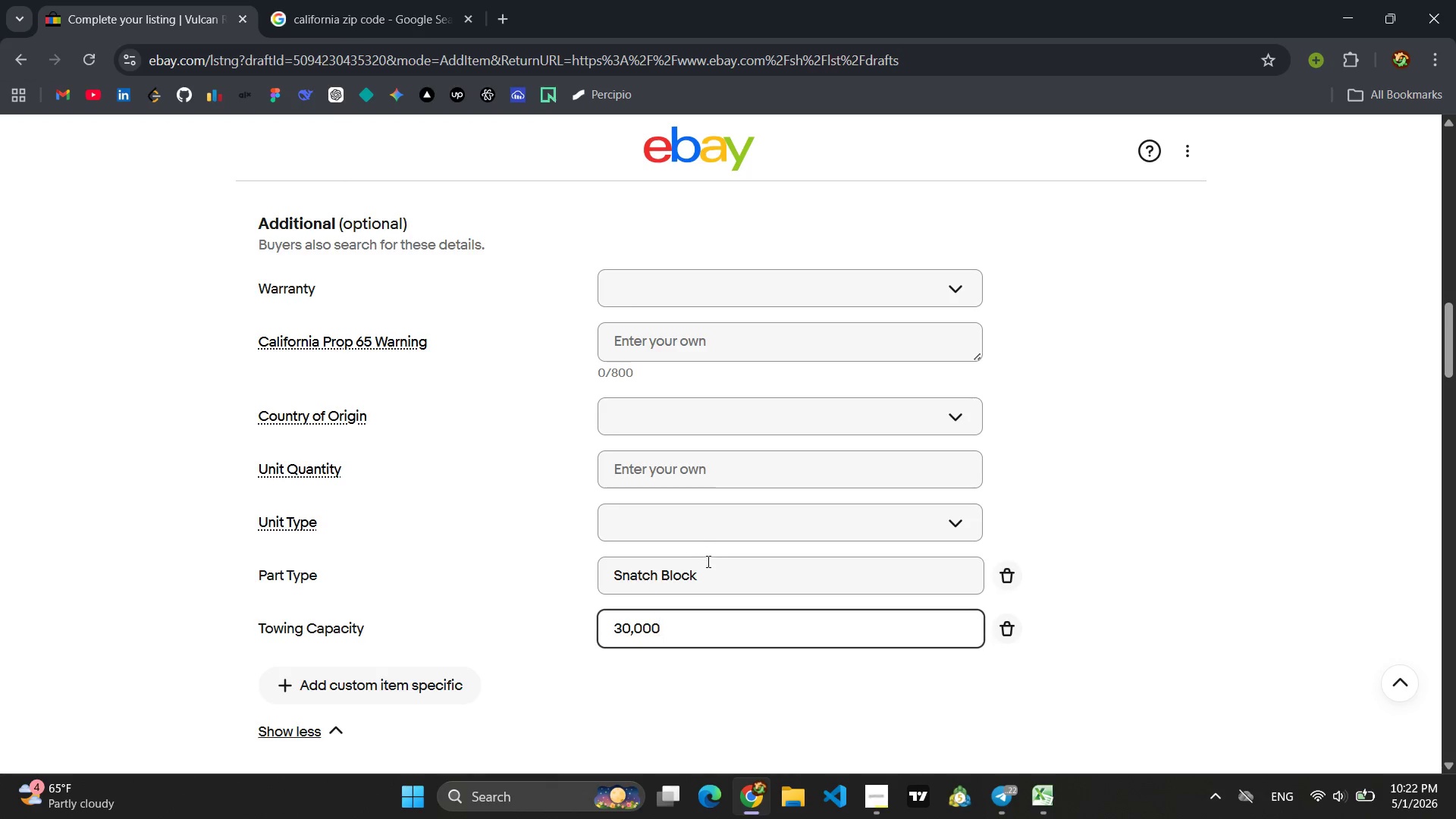 
left_click_drag(start_coordinate=[720, 573], to_coordinate=[615, 571])
 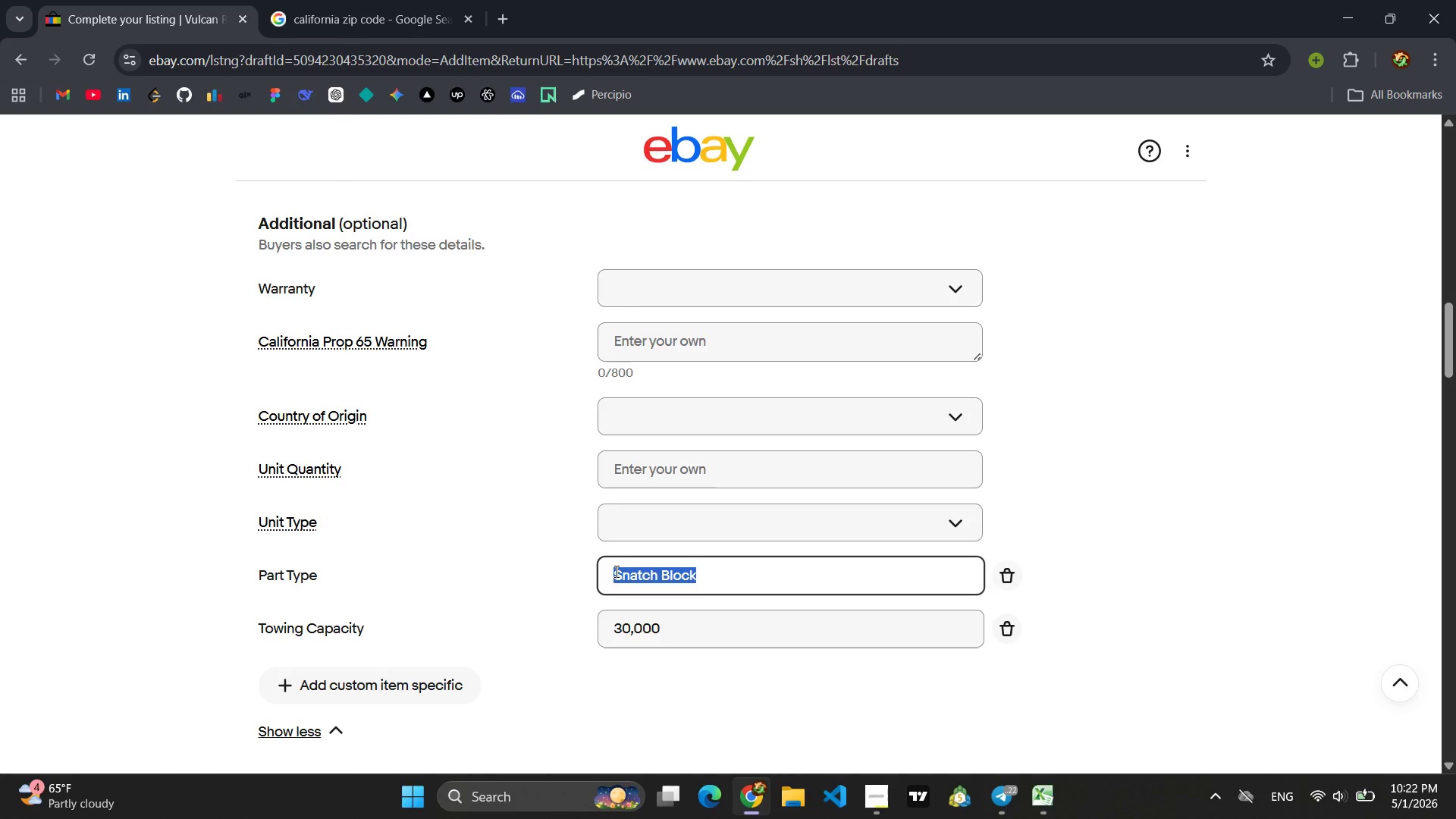 
type(Recive)
key(Backspace)
key(Backspace)
key(Backspace)
type(overy Sr)
key(Backspace)
type(trap)
 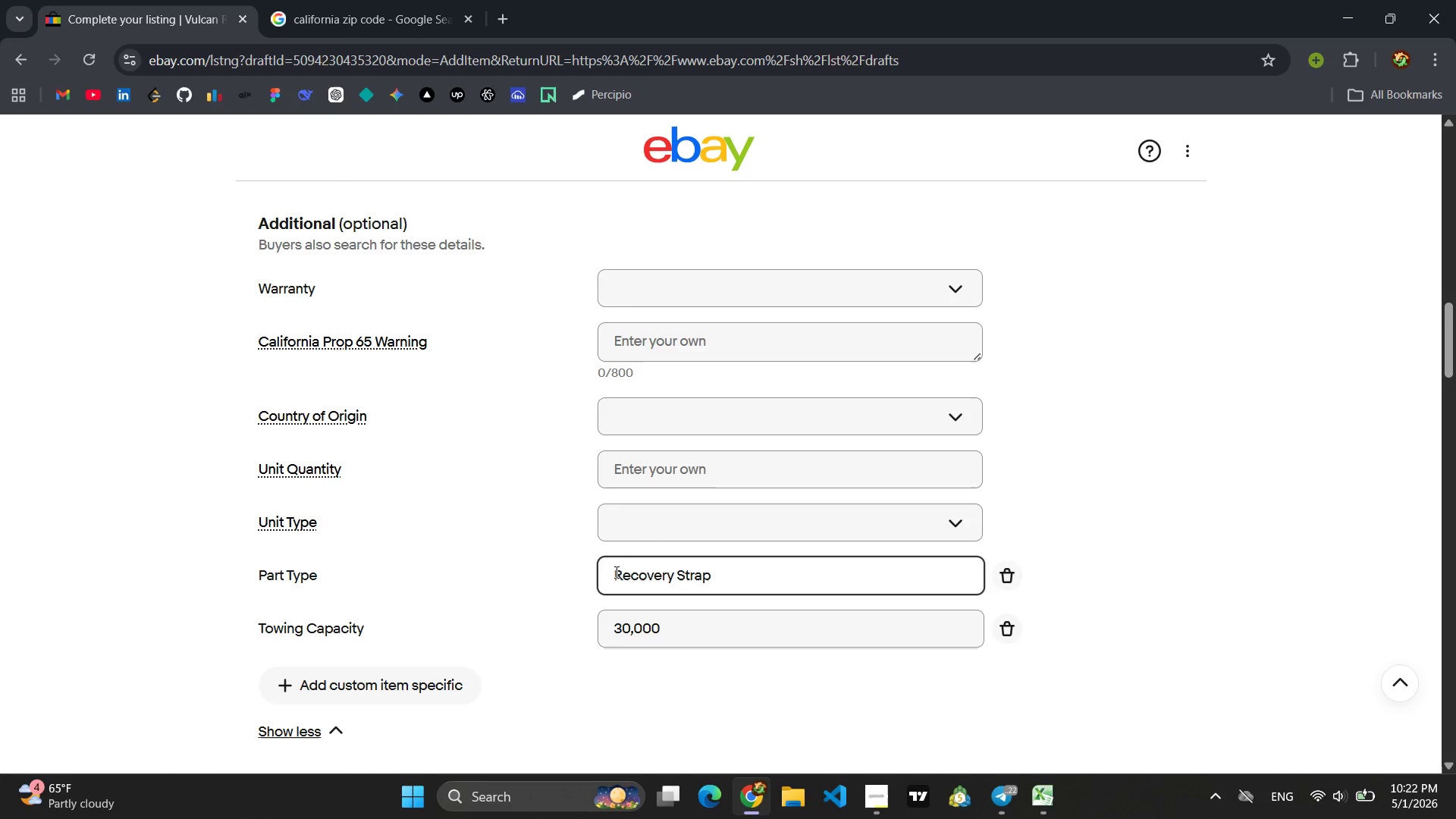 
left_click([695, 361])
 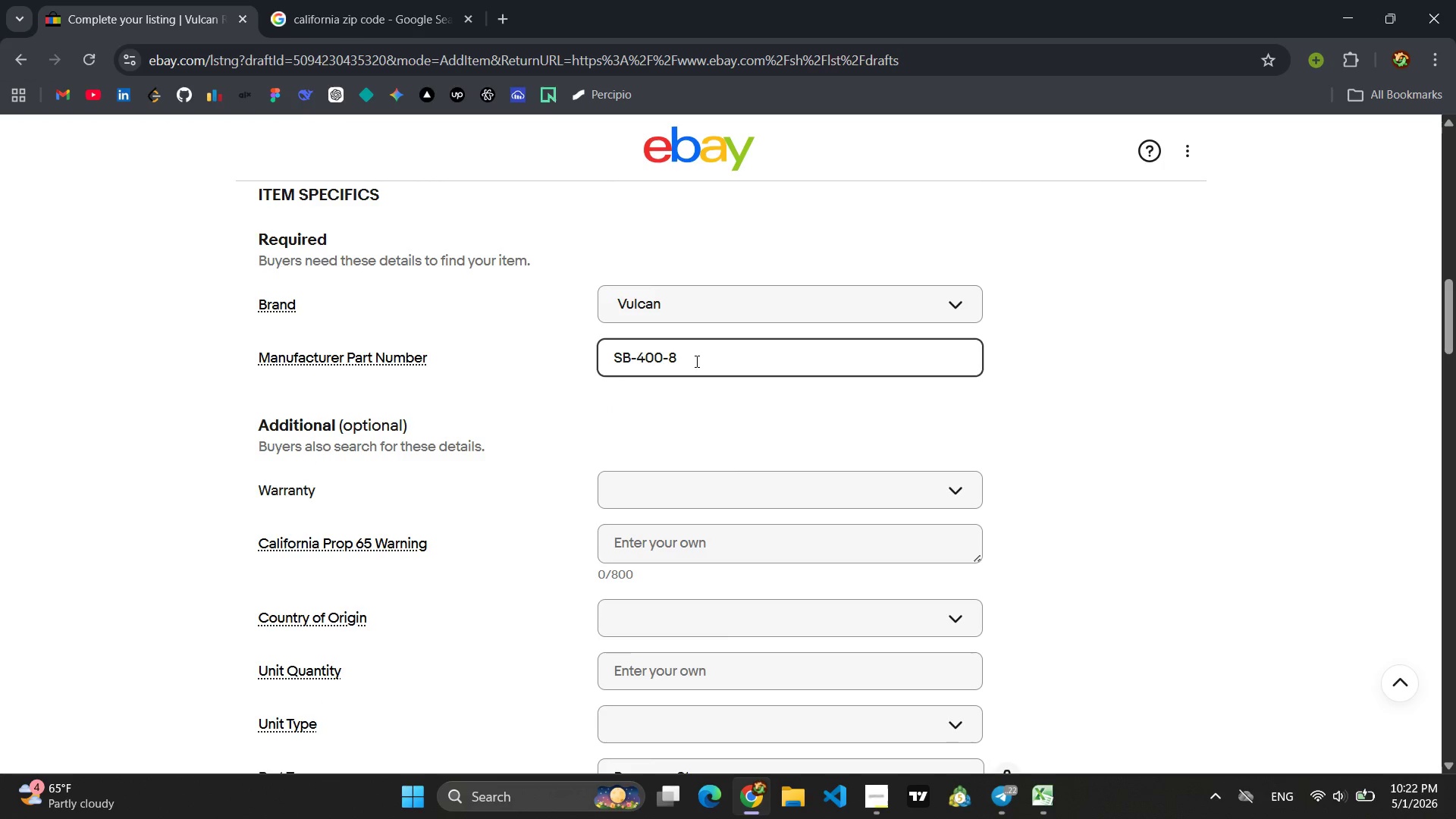 
key(Backspace)
key(Backspace)
key(Backspace)
key(Backspace)
key(Backspace)
key(Backspace)
key(Backspace)
key(Backspace)
type(V-STRAP-4Z)
key(Backspace)
type(X30)
 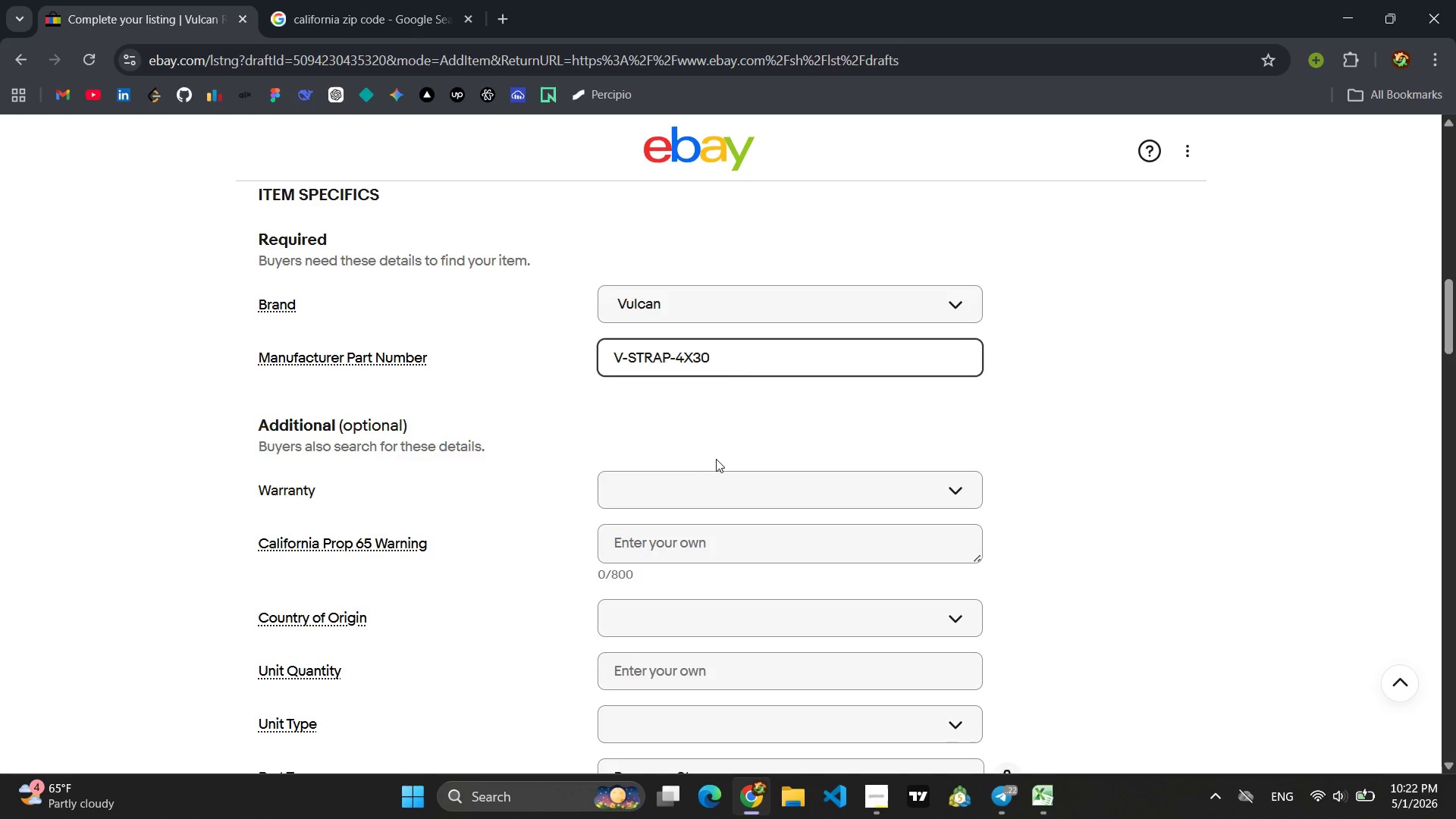 
left_click([716, 459])
 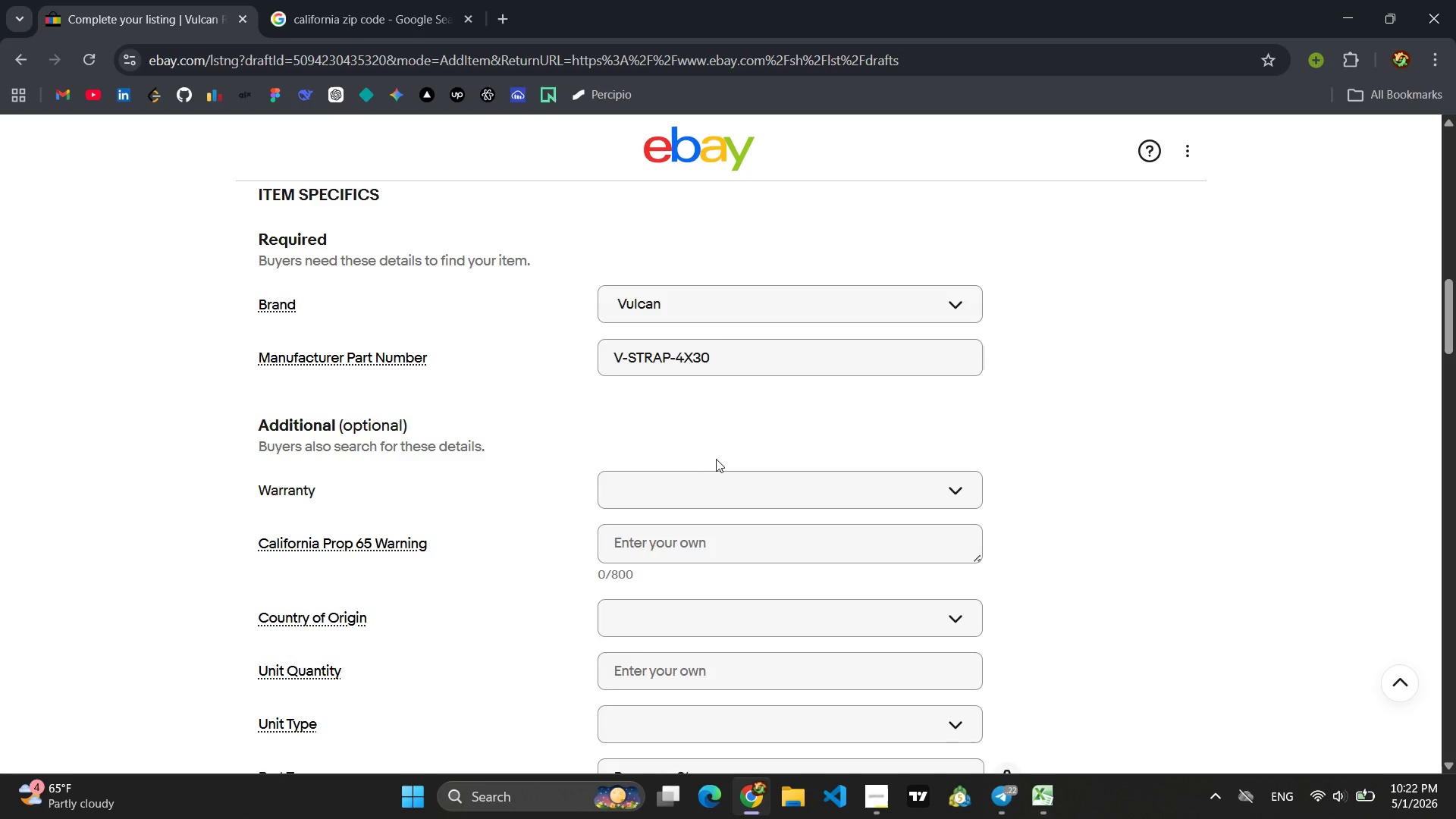 
key(CapsLock)
 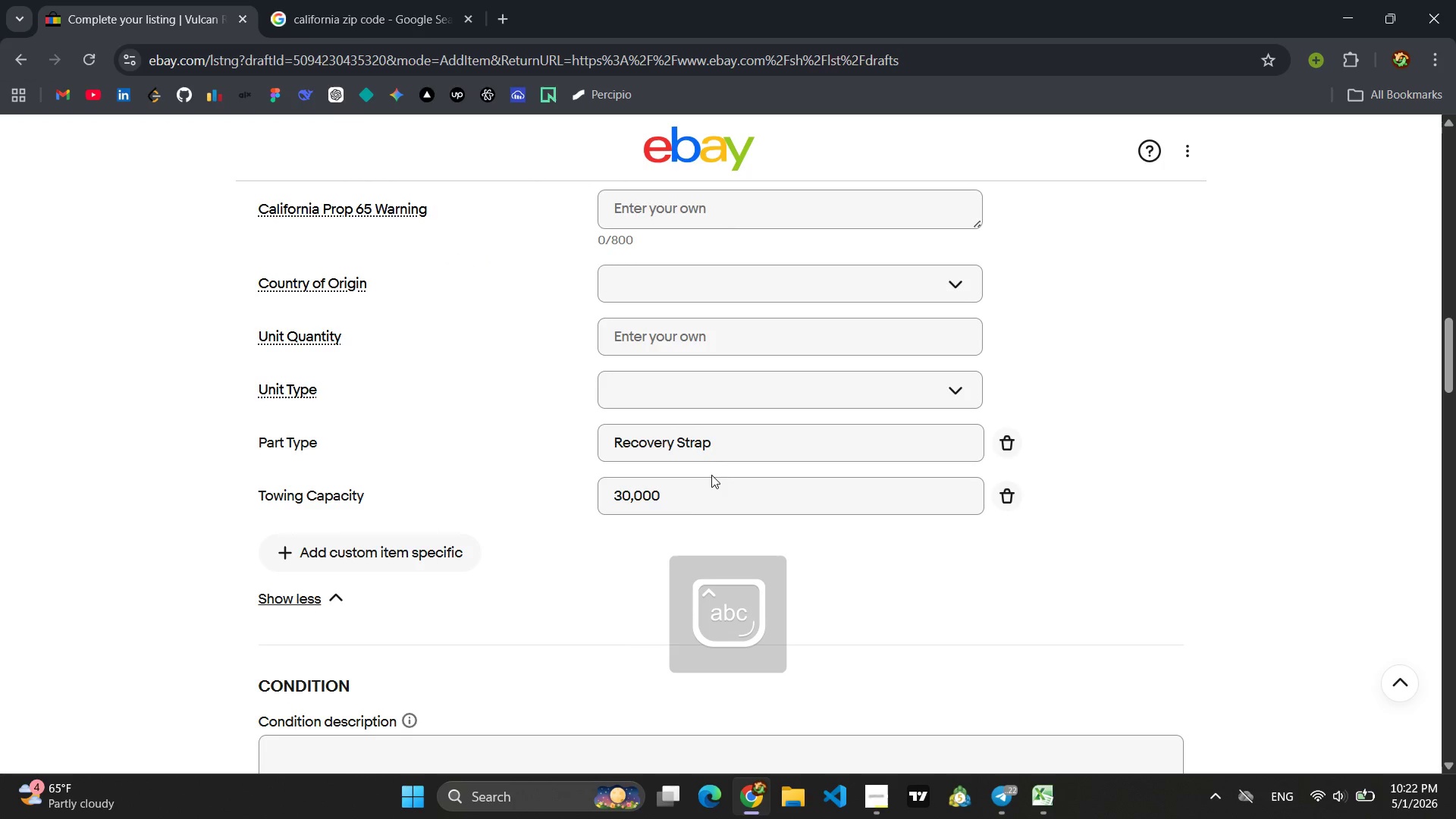 
left_click([636, 564])
 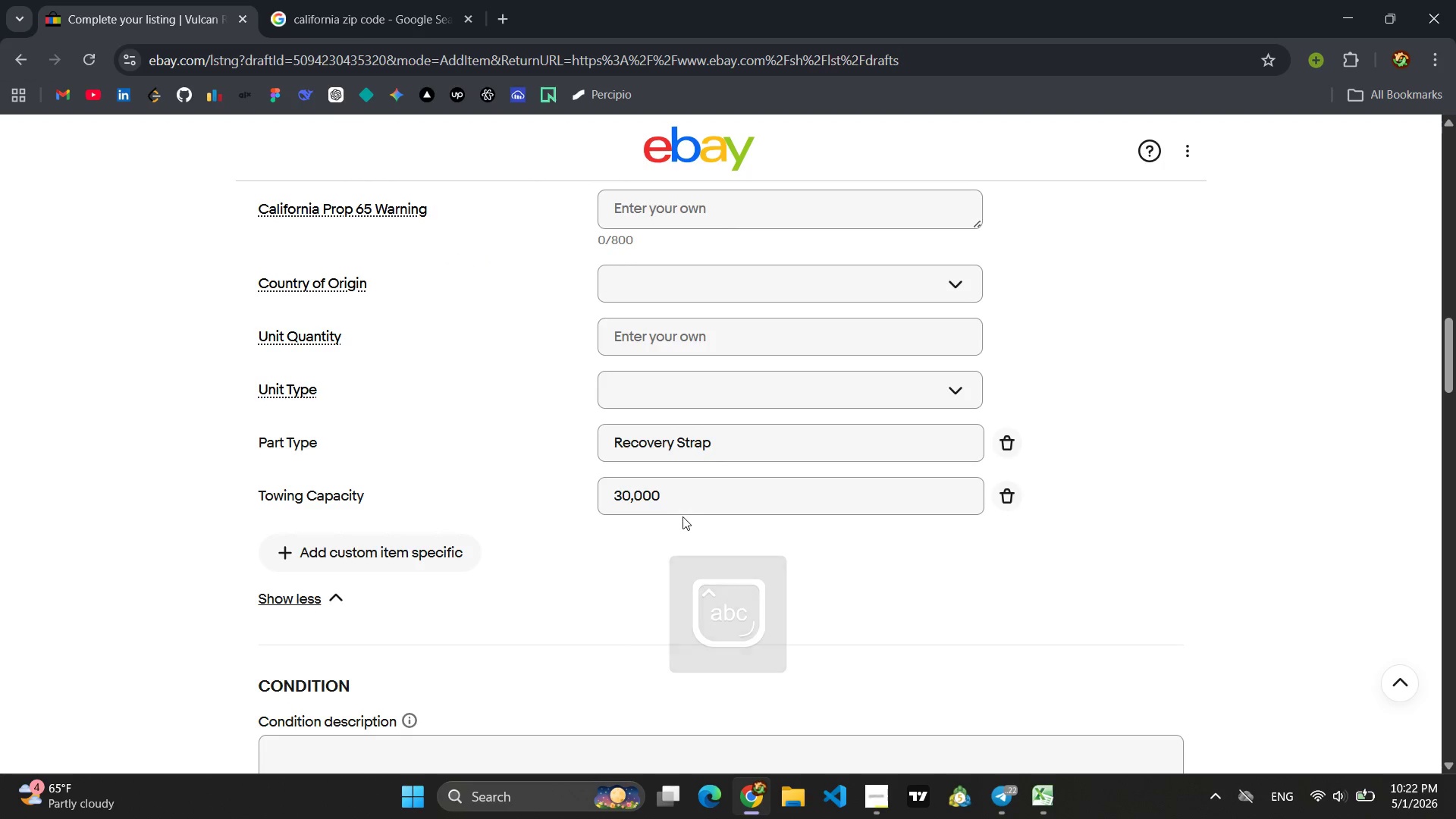 
left_click([689, 504])
 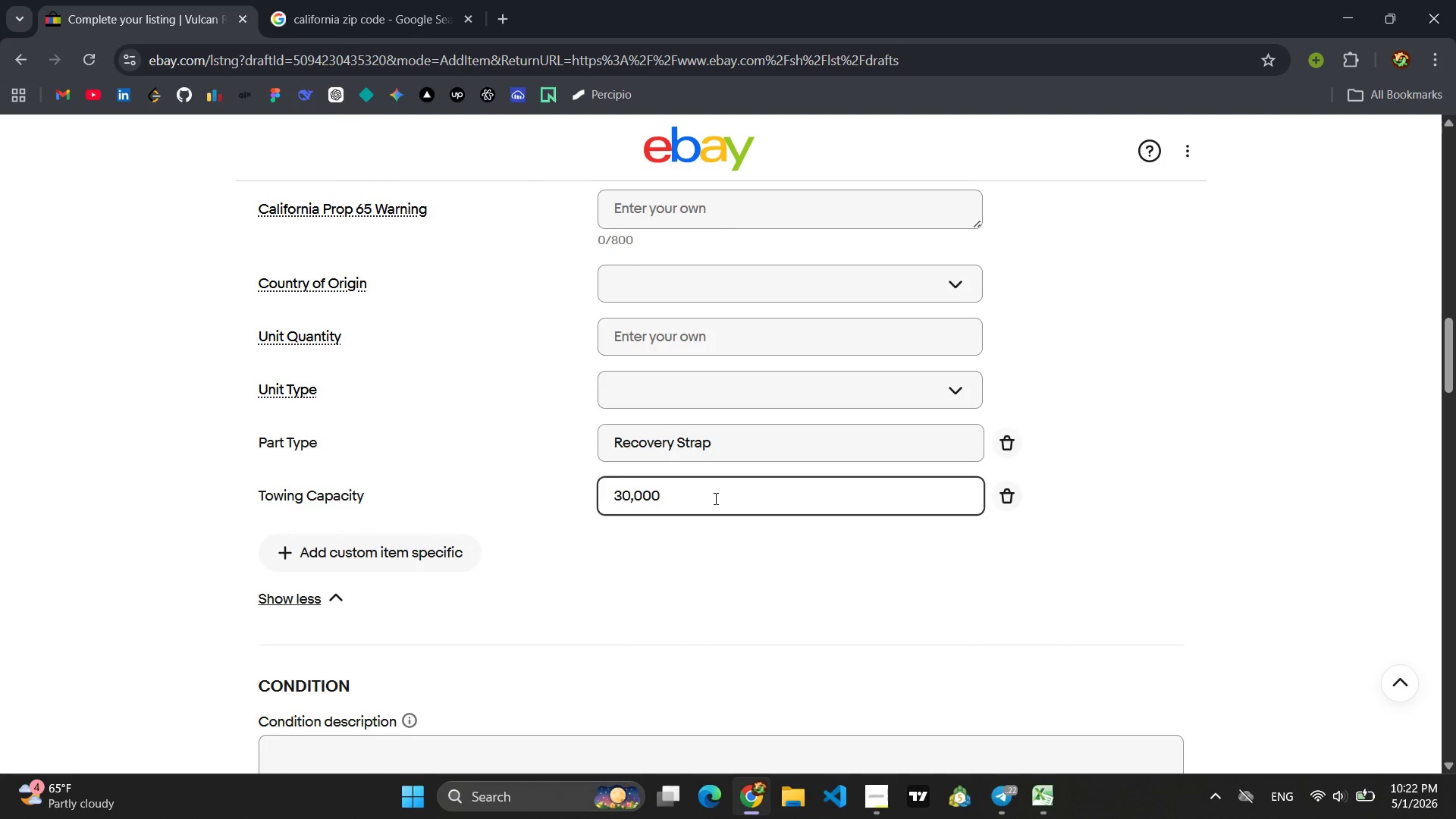 
type( lbs)
 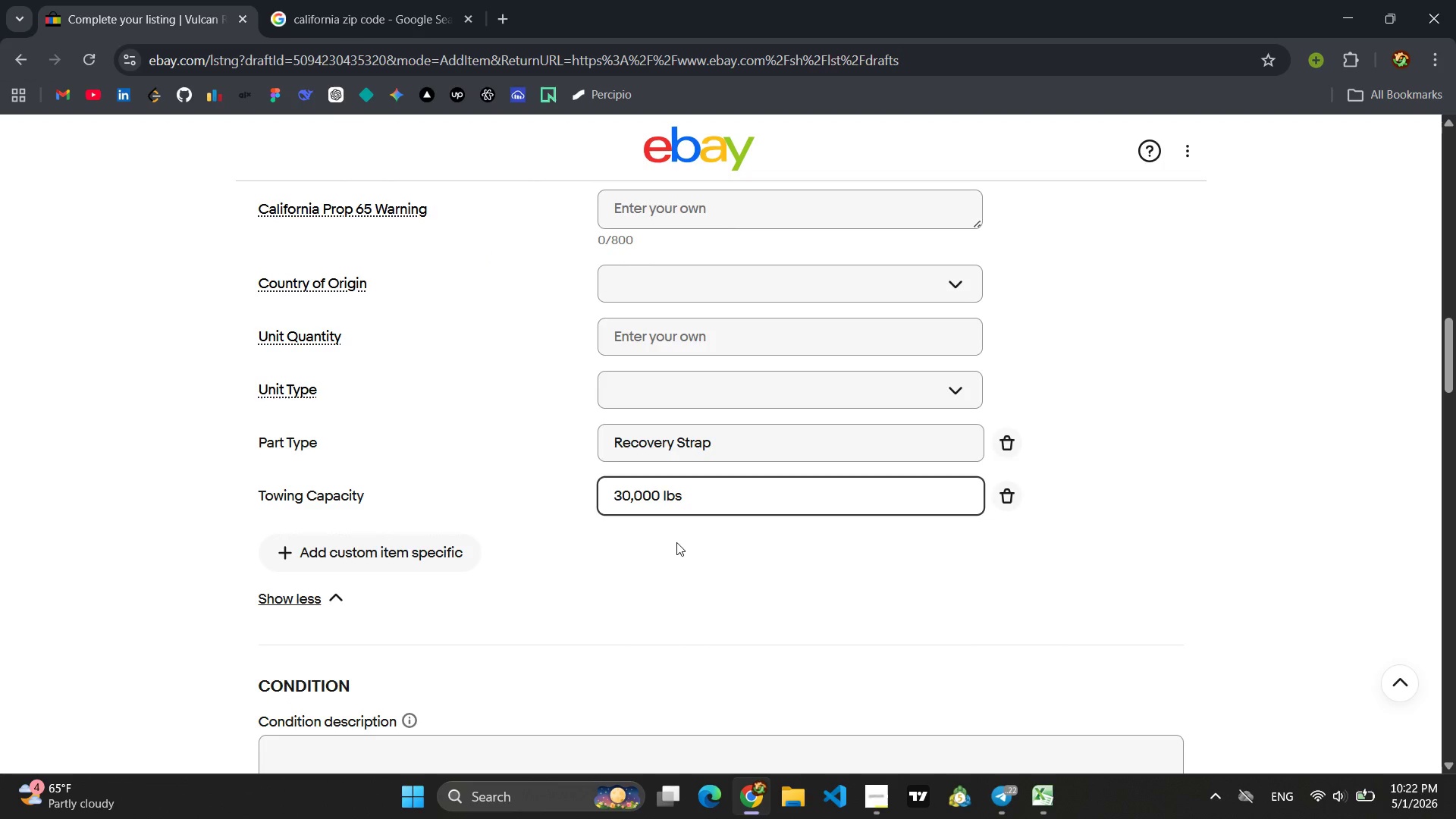 
left_click([676, 542])
 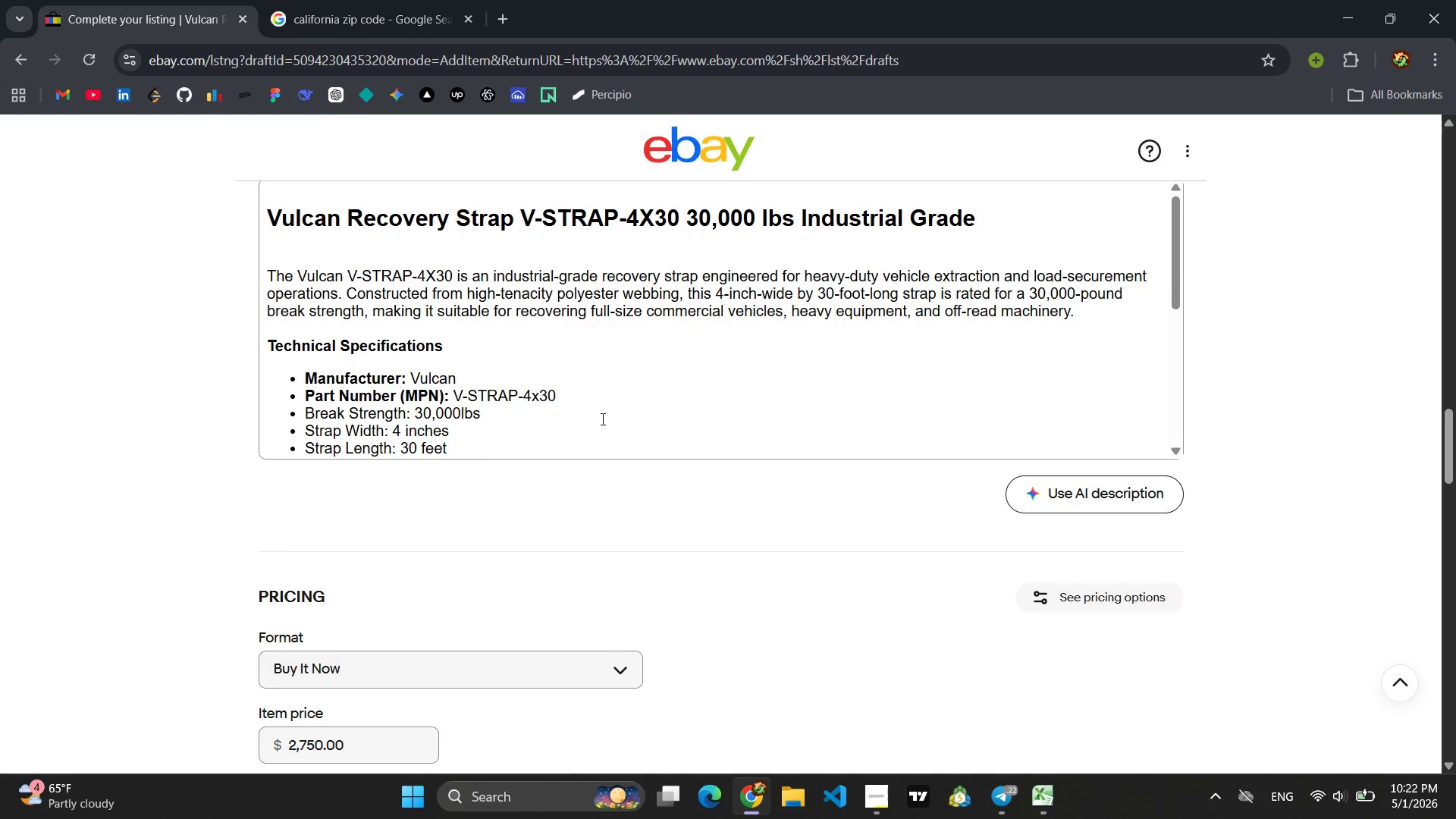 
wait(8.42)
 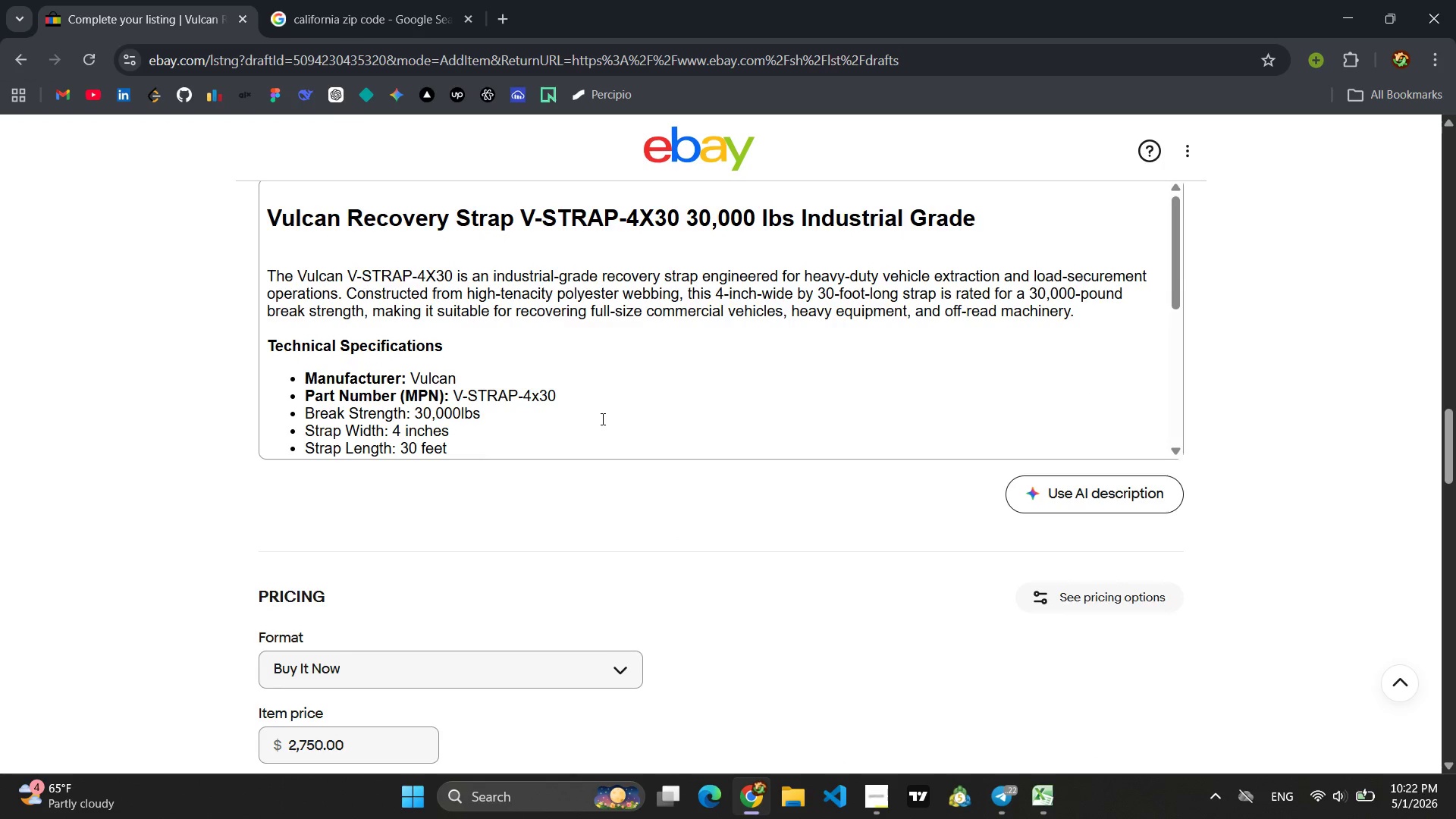 
left_click_drag(start_coordinate=[410, 324], to_coordinate=[298, 319])
 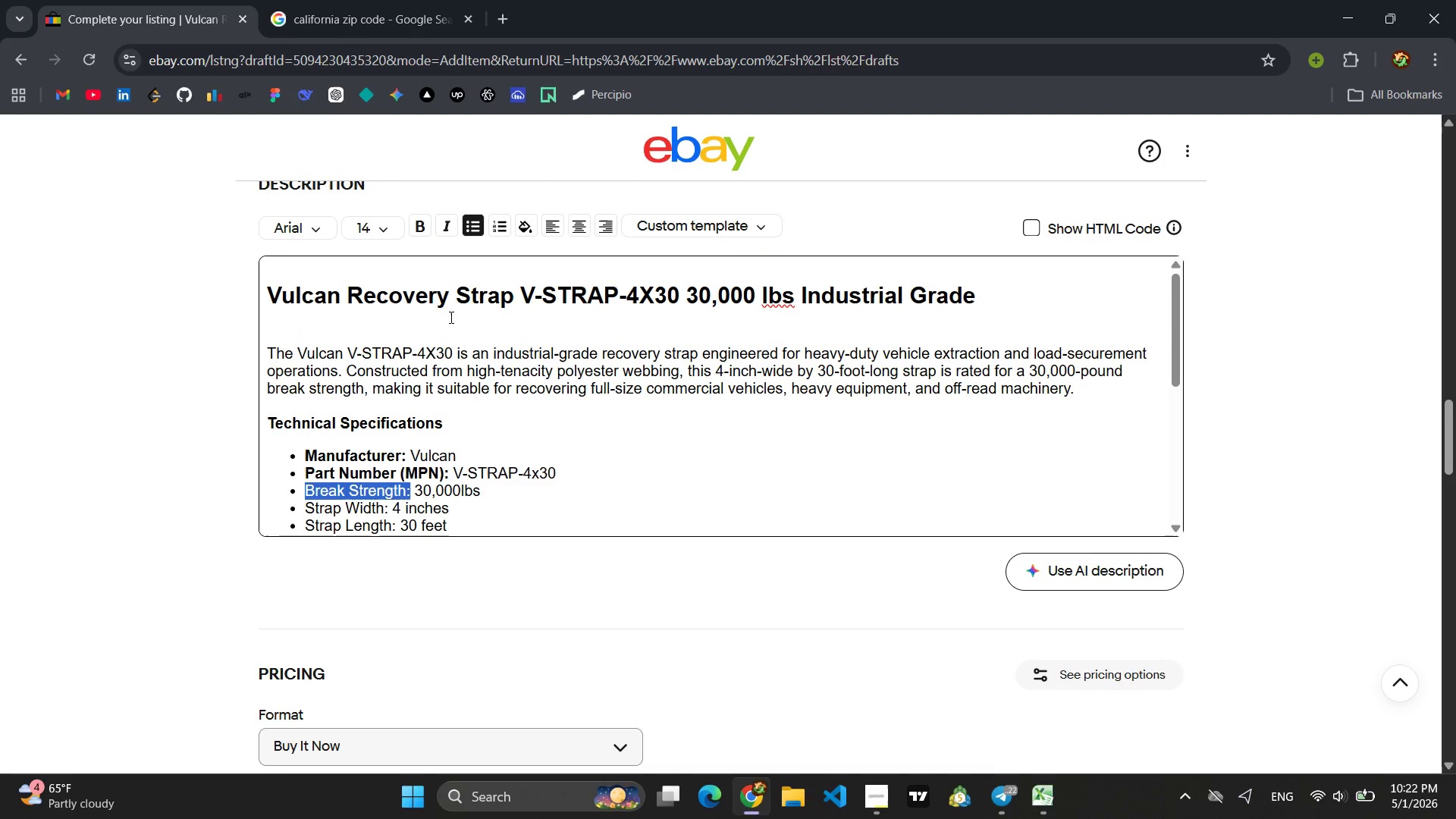 
left_click([423, 234])
 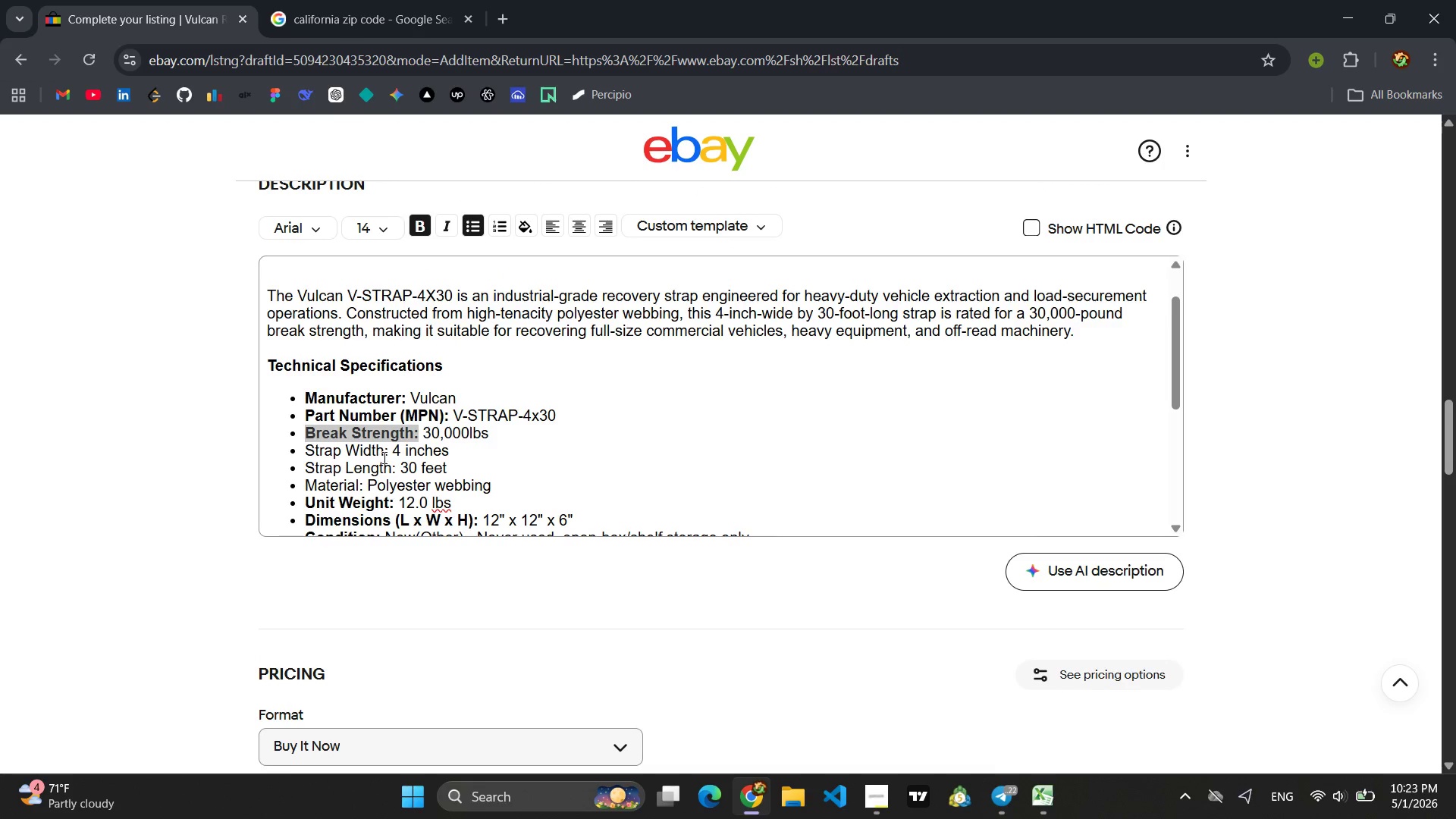 
left_click_drag(start_coordinate=[388, 453], to_coordinate=[306, 446])
 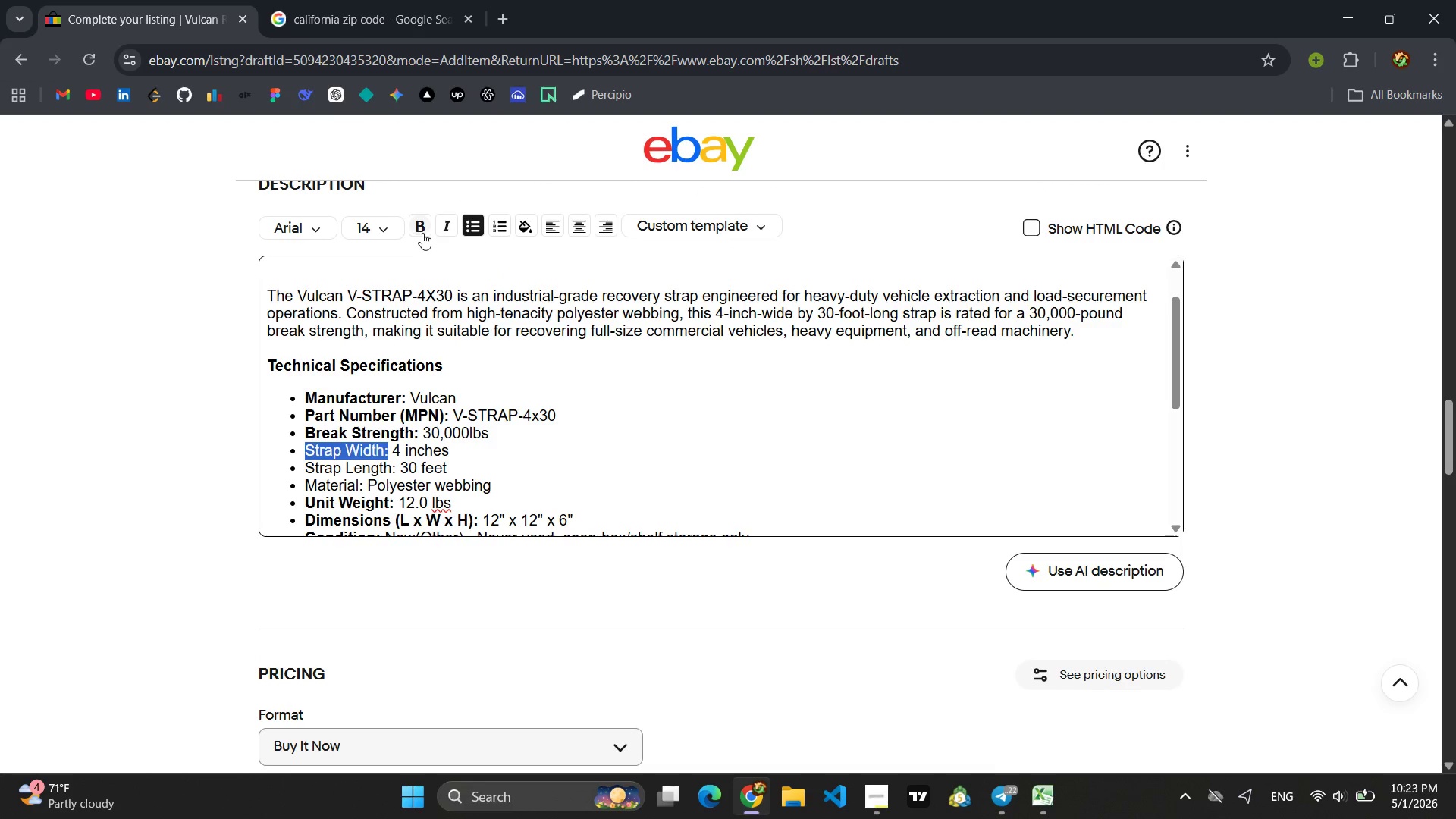 
left_click([422, 233])
 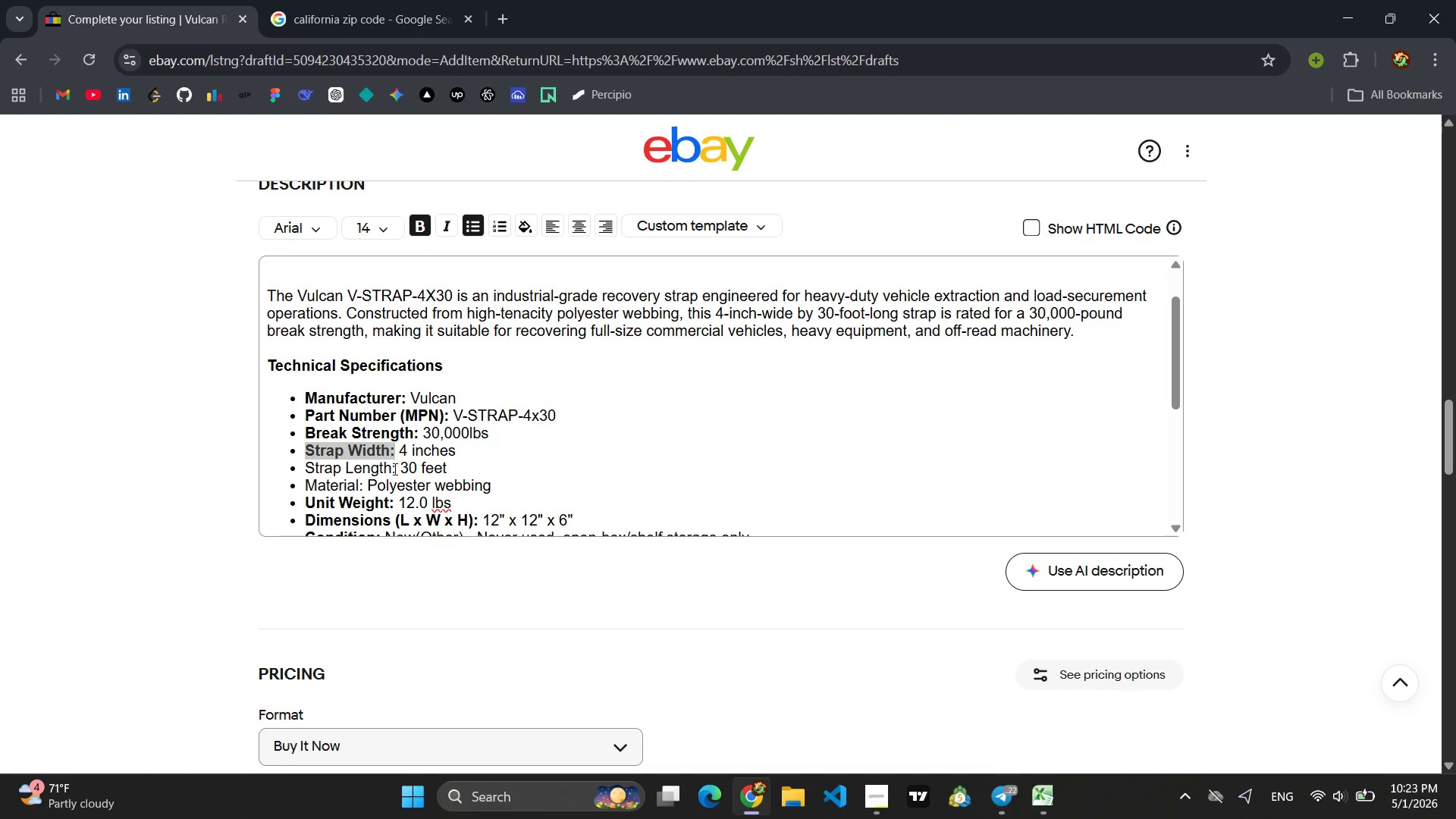 
left_click_drag(start_coordinate=[394, 471], to_coordinate=[298, 467])
 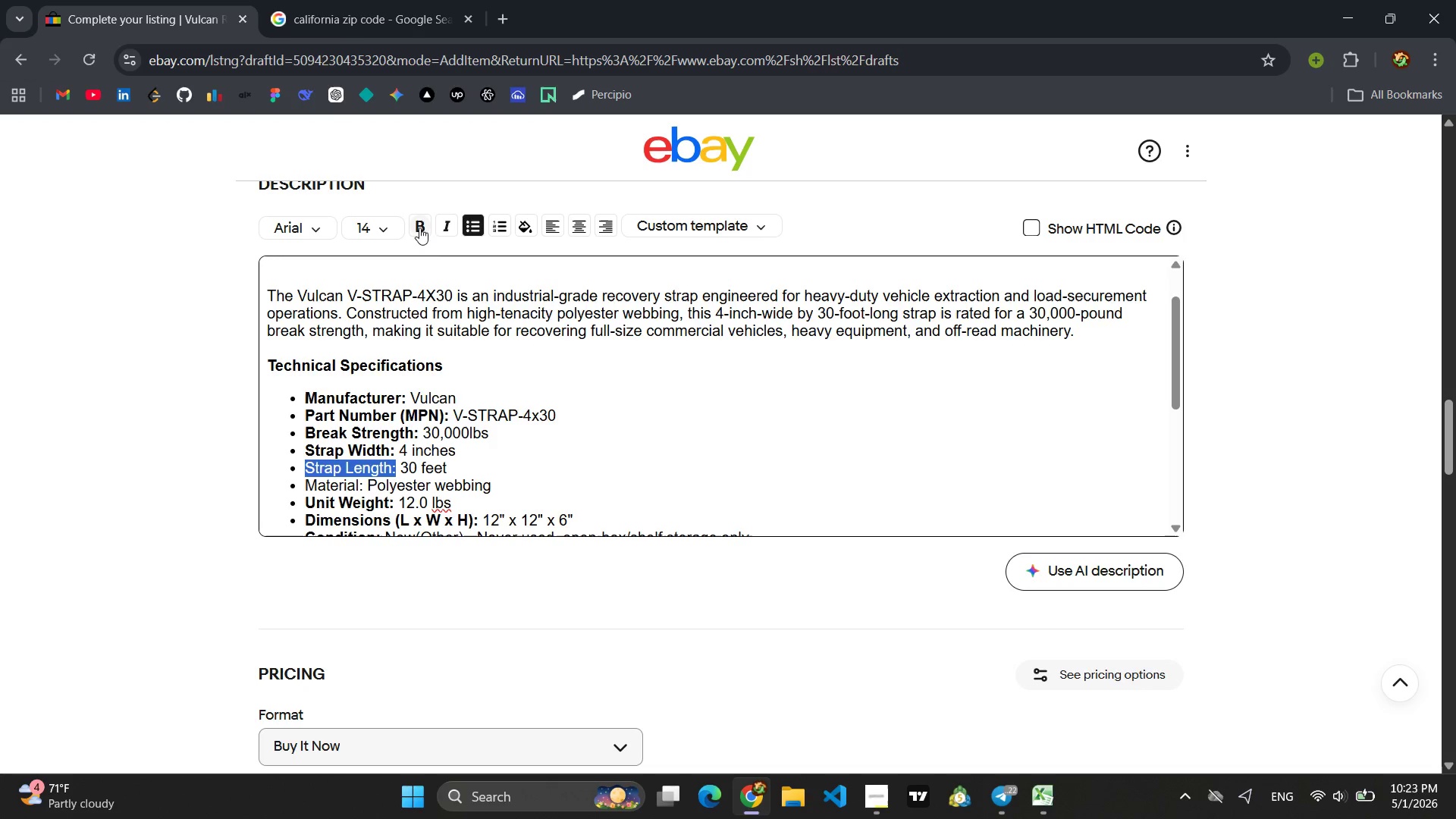 
left_click([417, 231])
 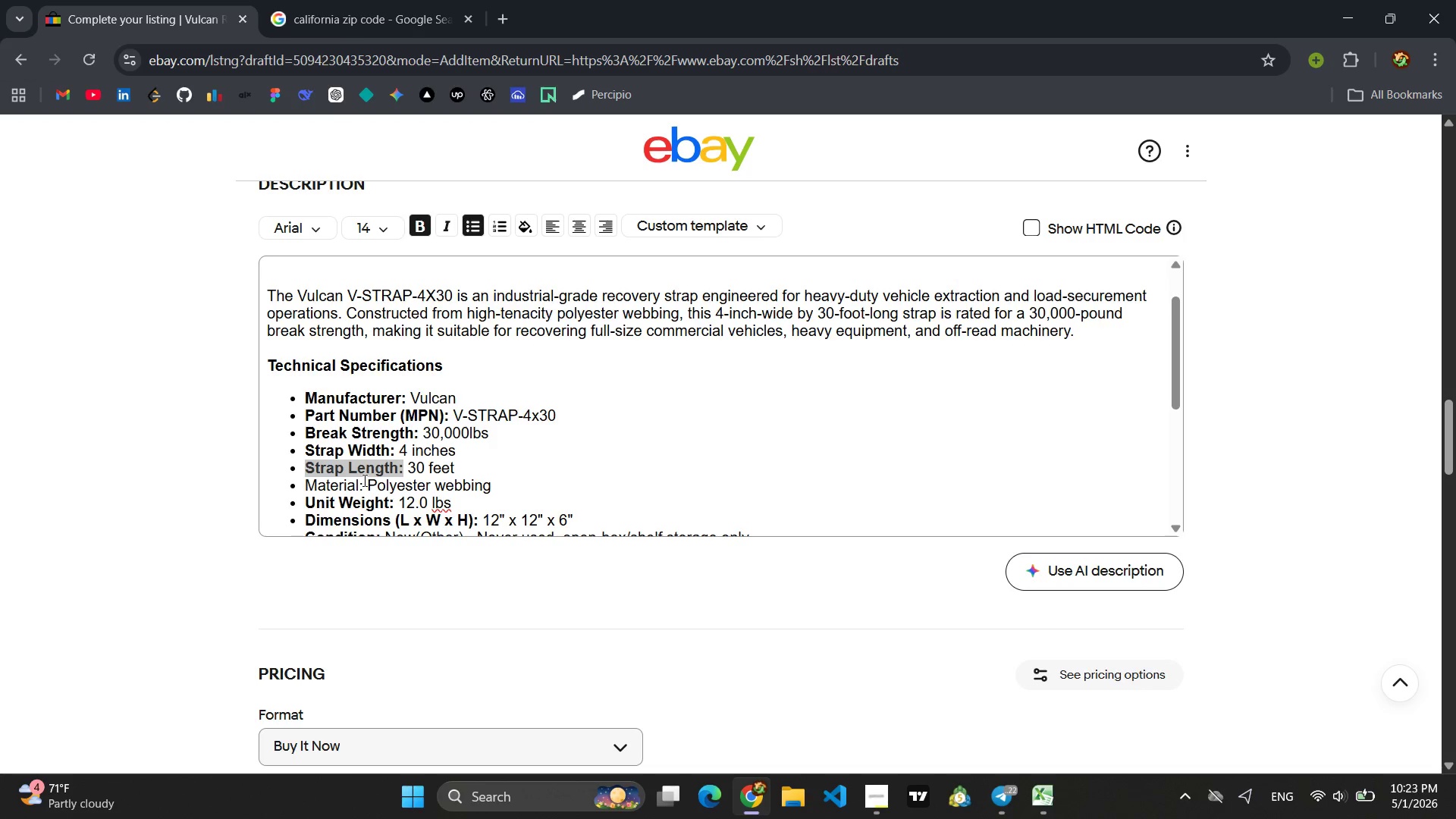 
left_click_drag(start_coordinate=[363, 480], to_coordinate=[306, 477])
 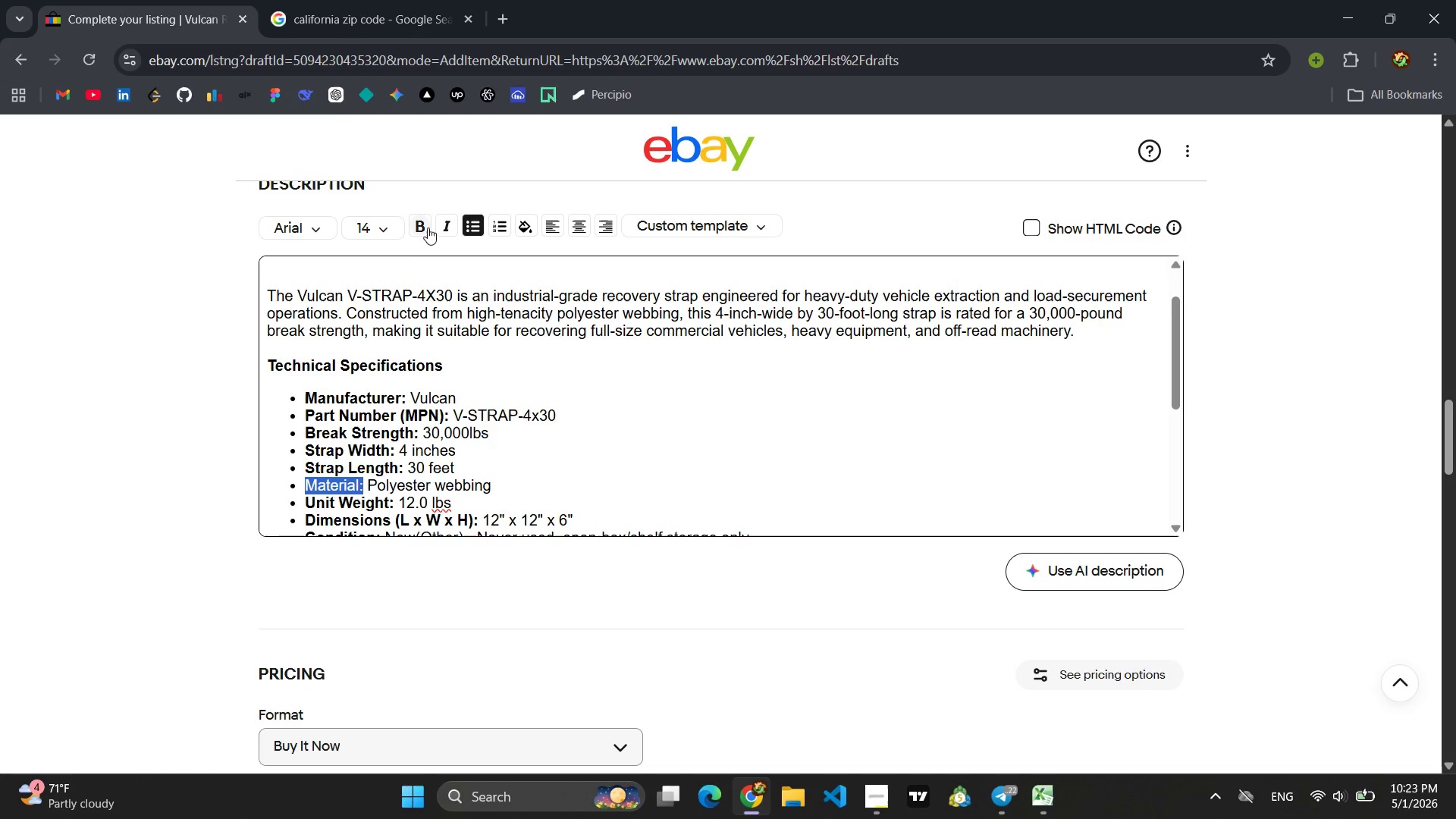 
left_click([422, 226])
 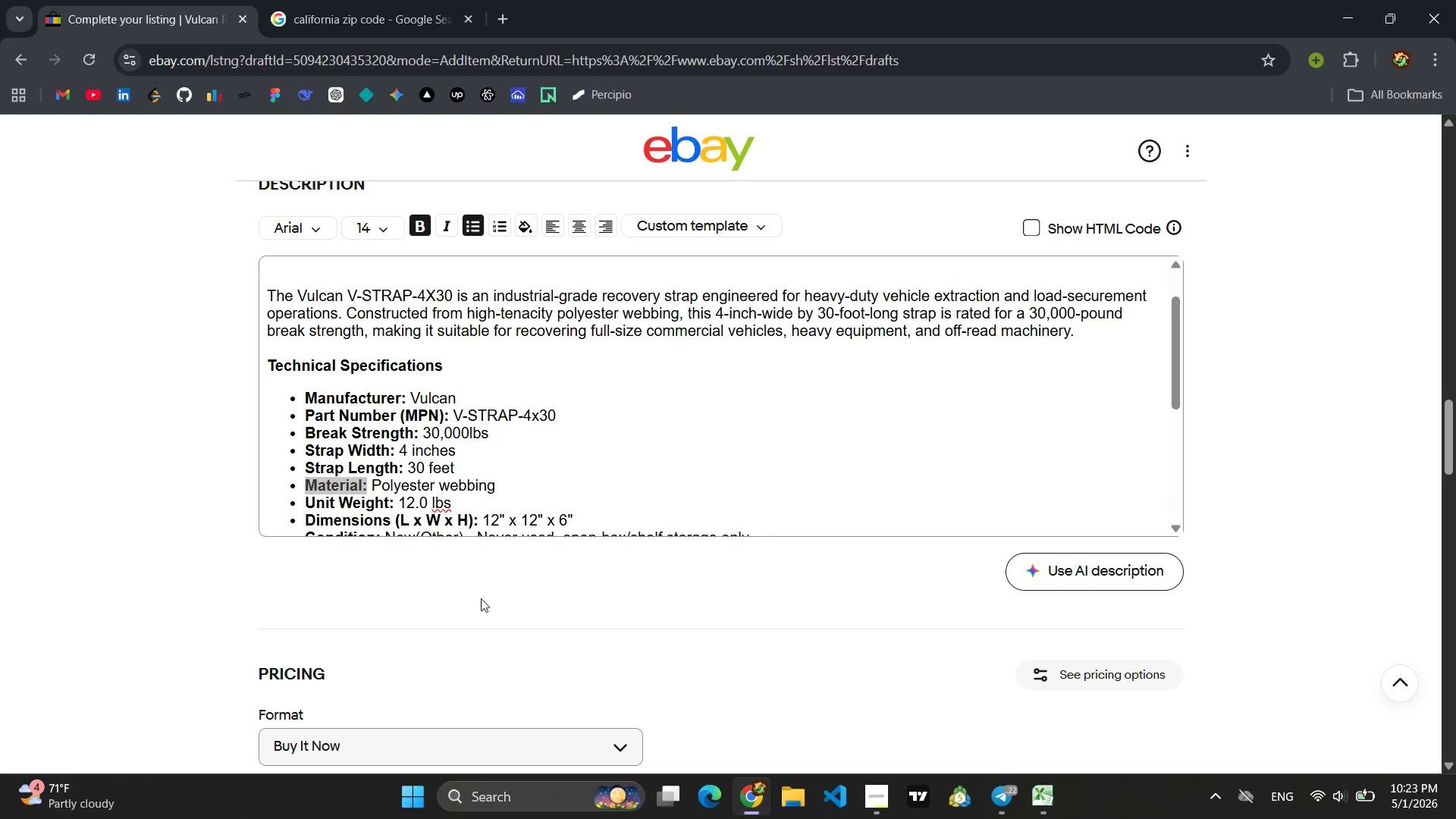 
left_click([481, 611])
 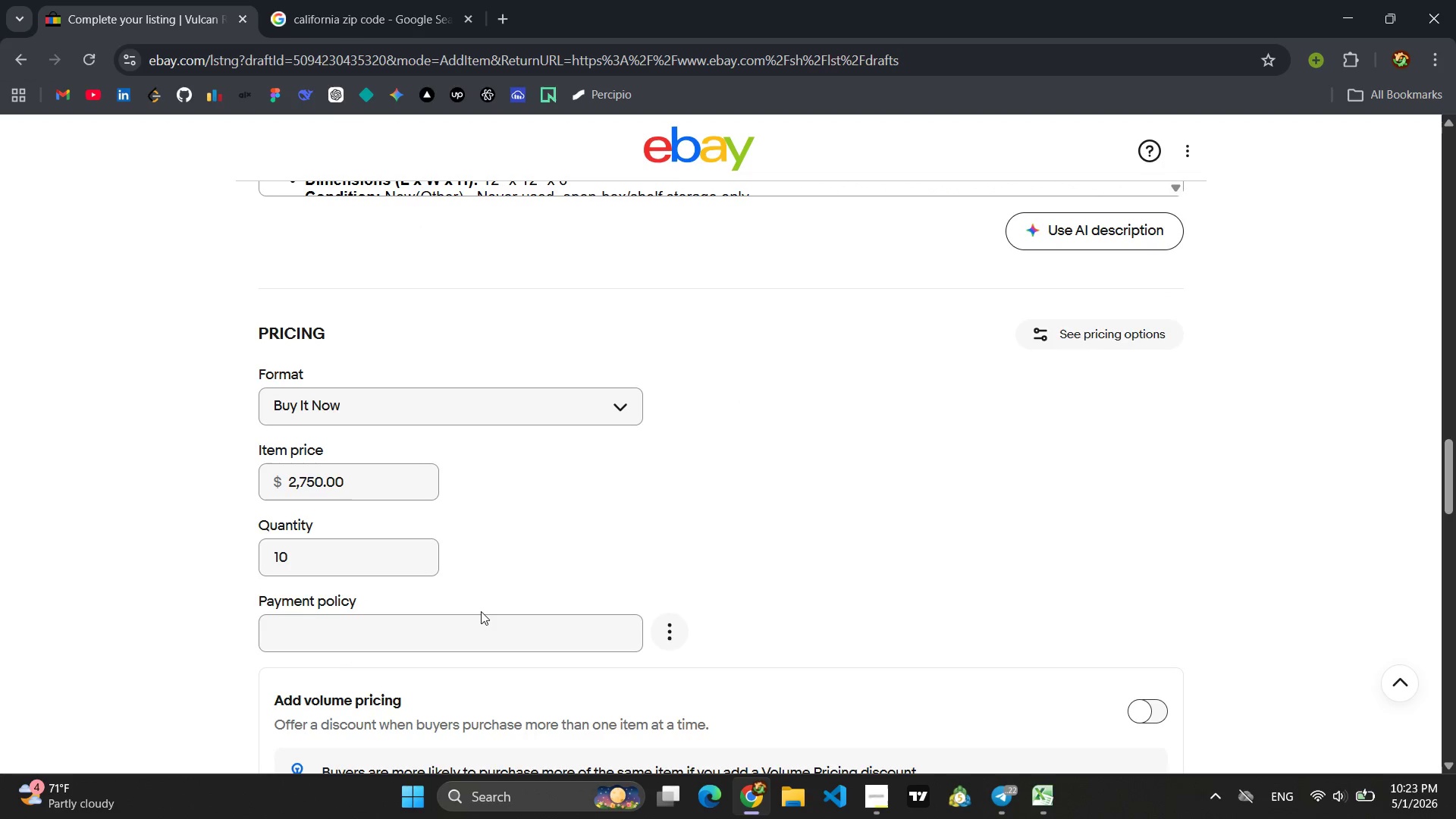 
left_click([441, 617])
 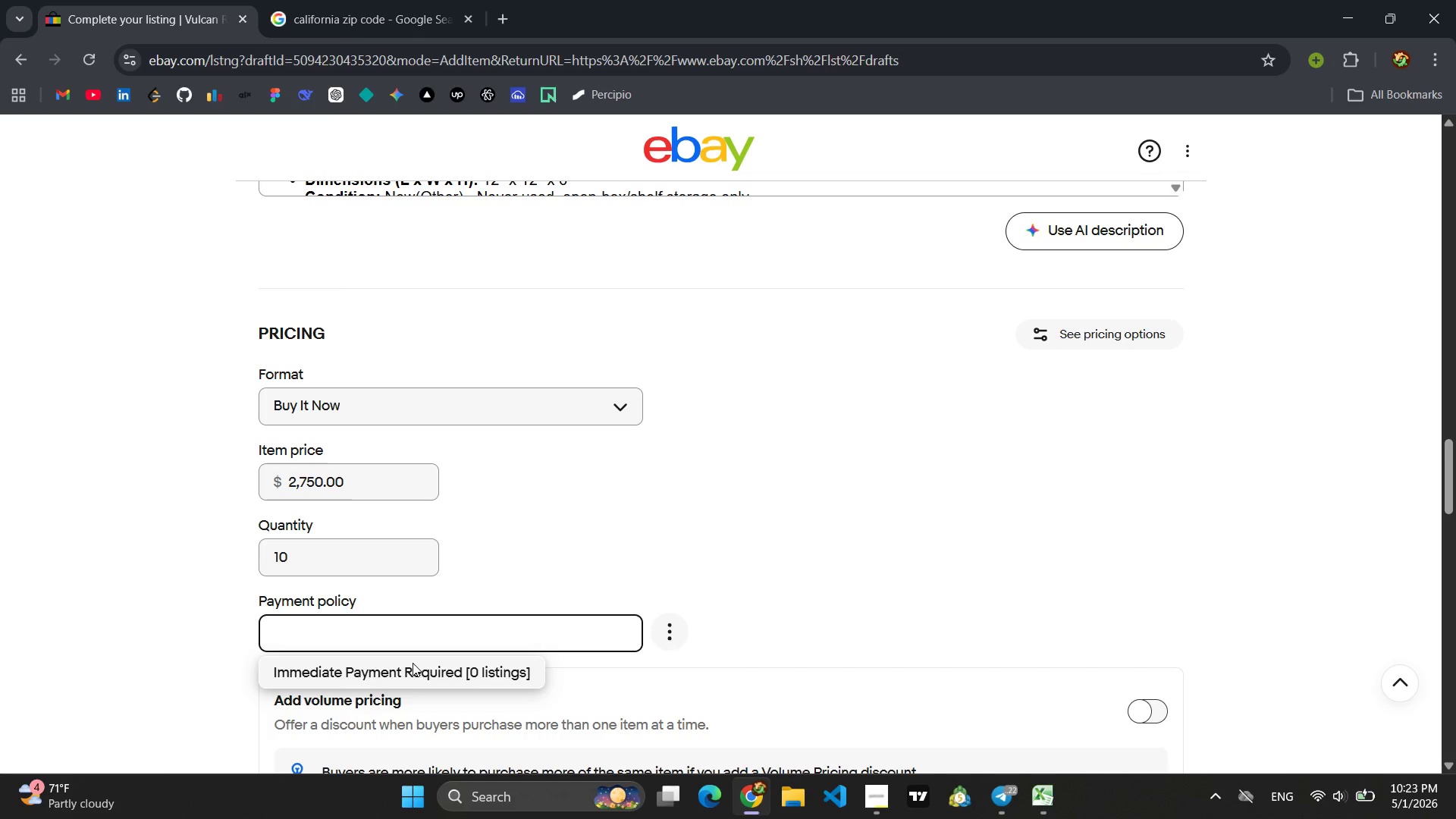 
left_click([412, 663])
 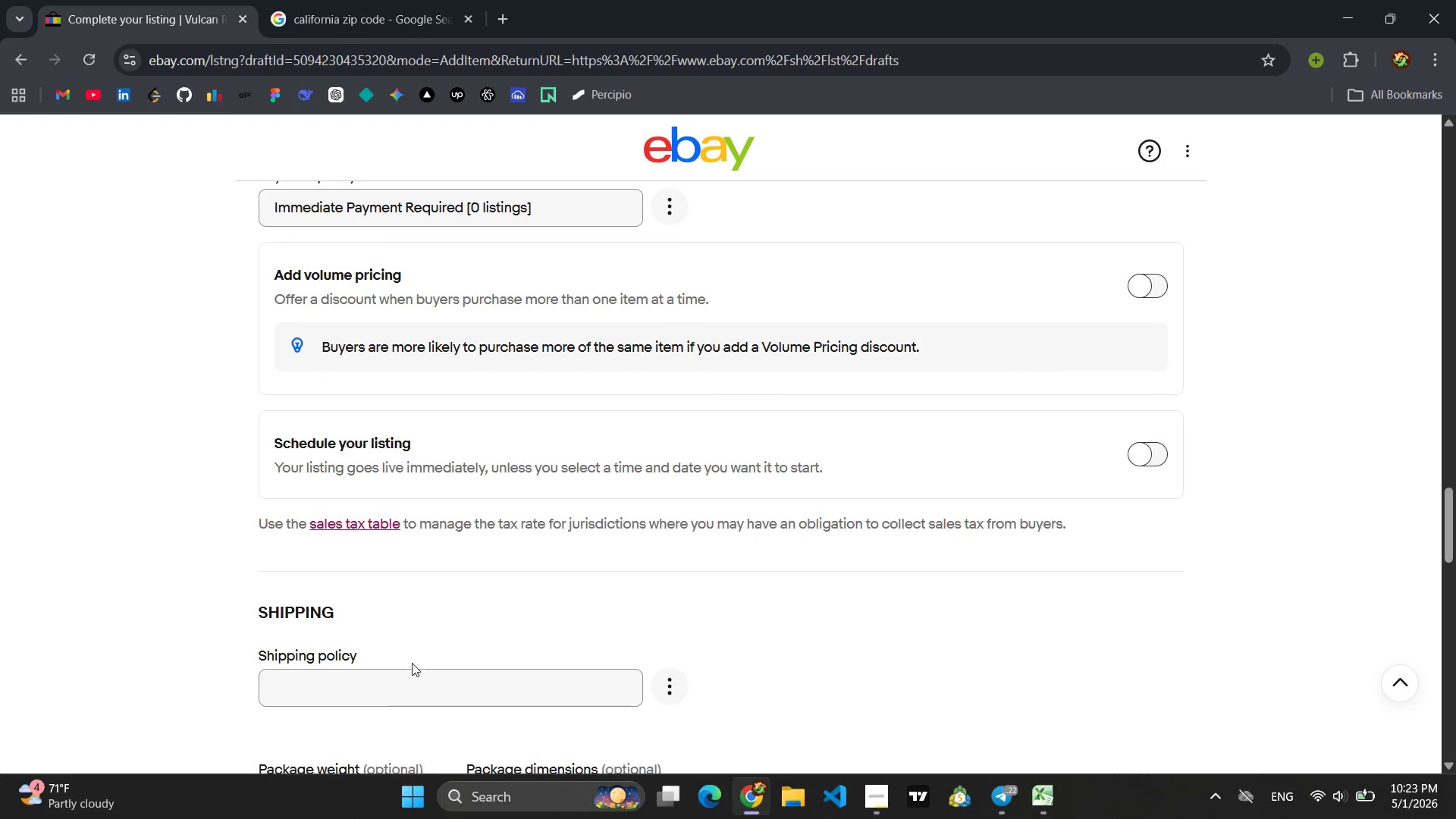 
left_click([369, 623])
 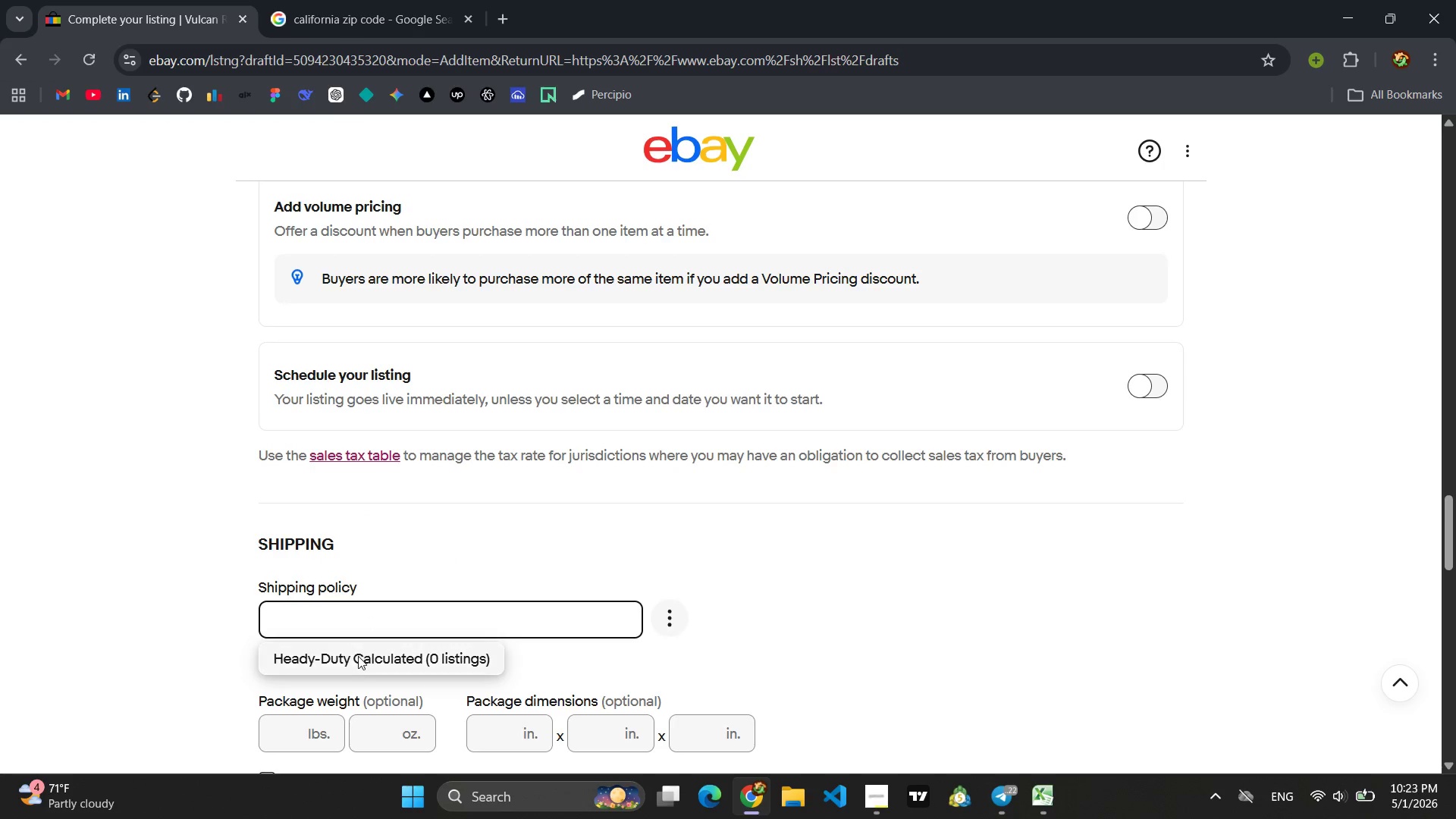 
left_click([358, 656])
 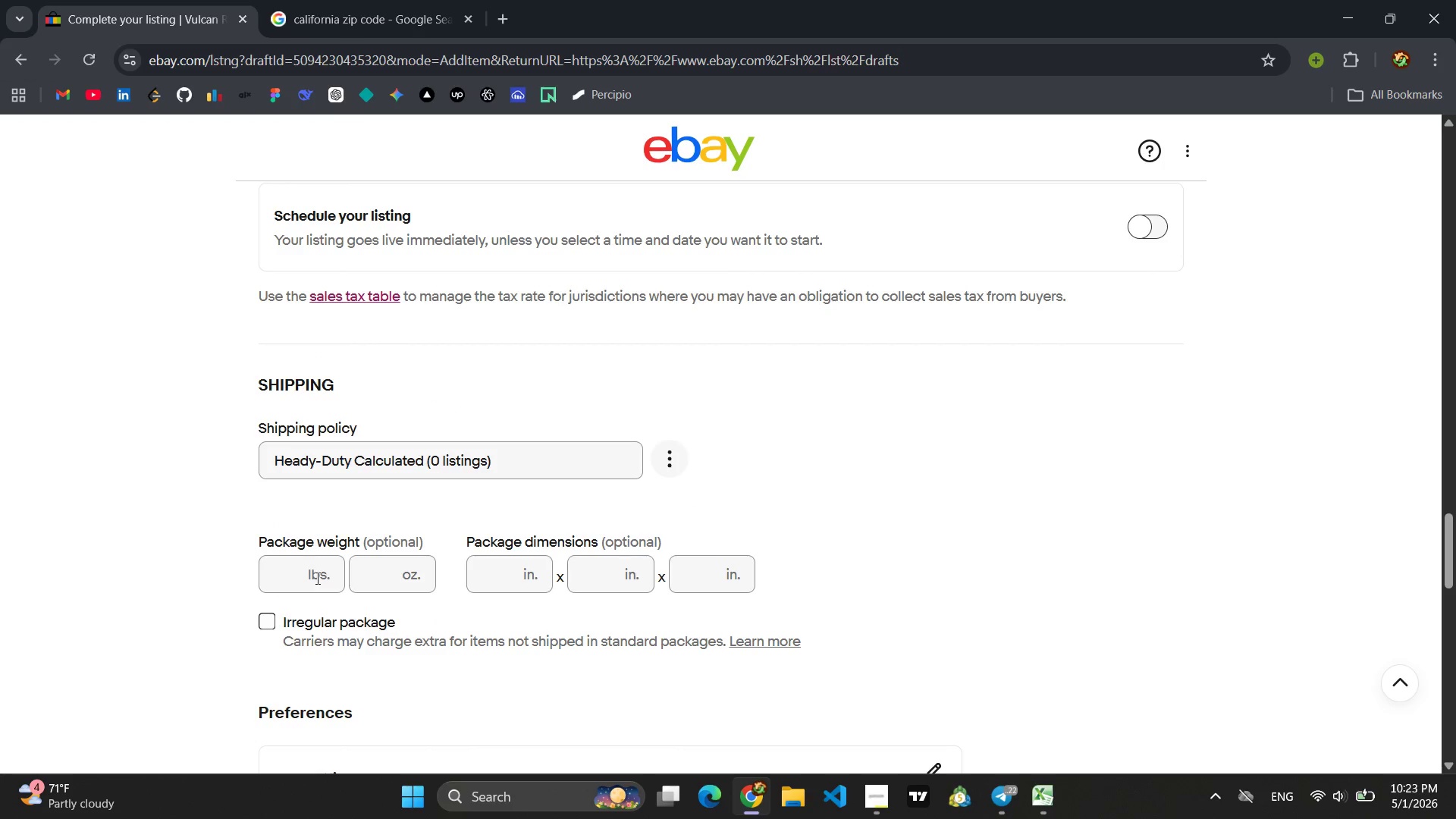 
left_click([284, 570])
 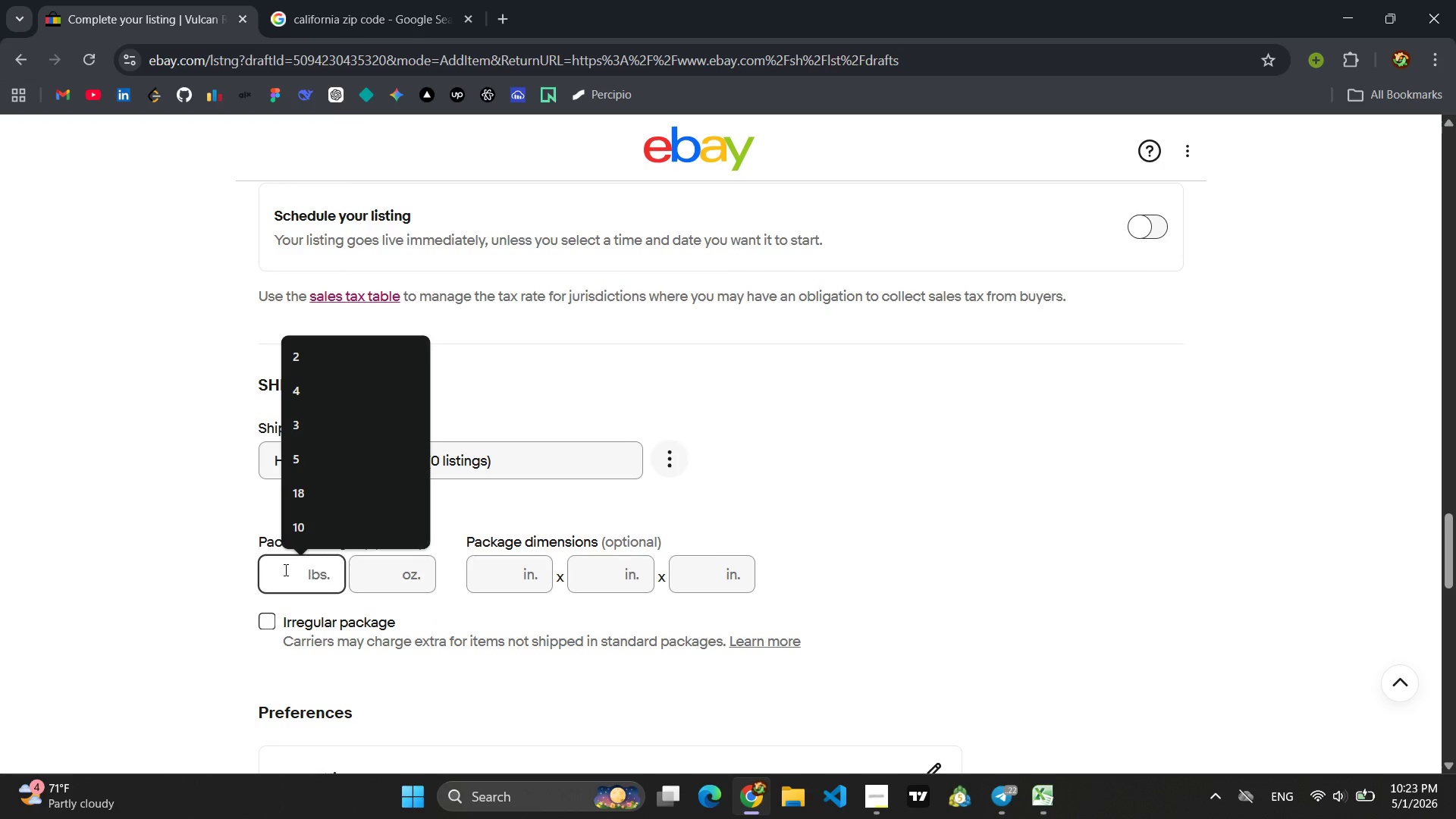 
type(12)
 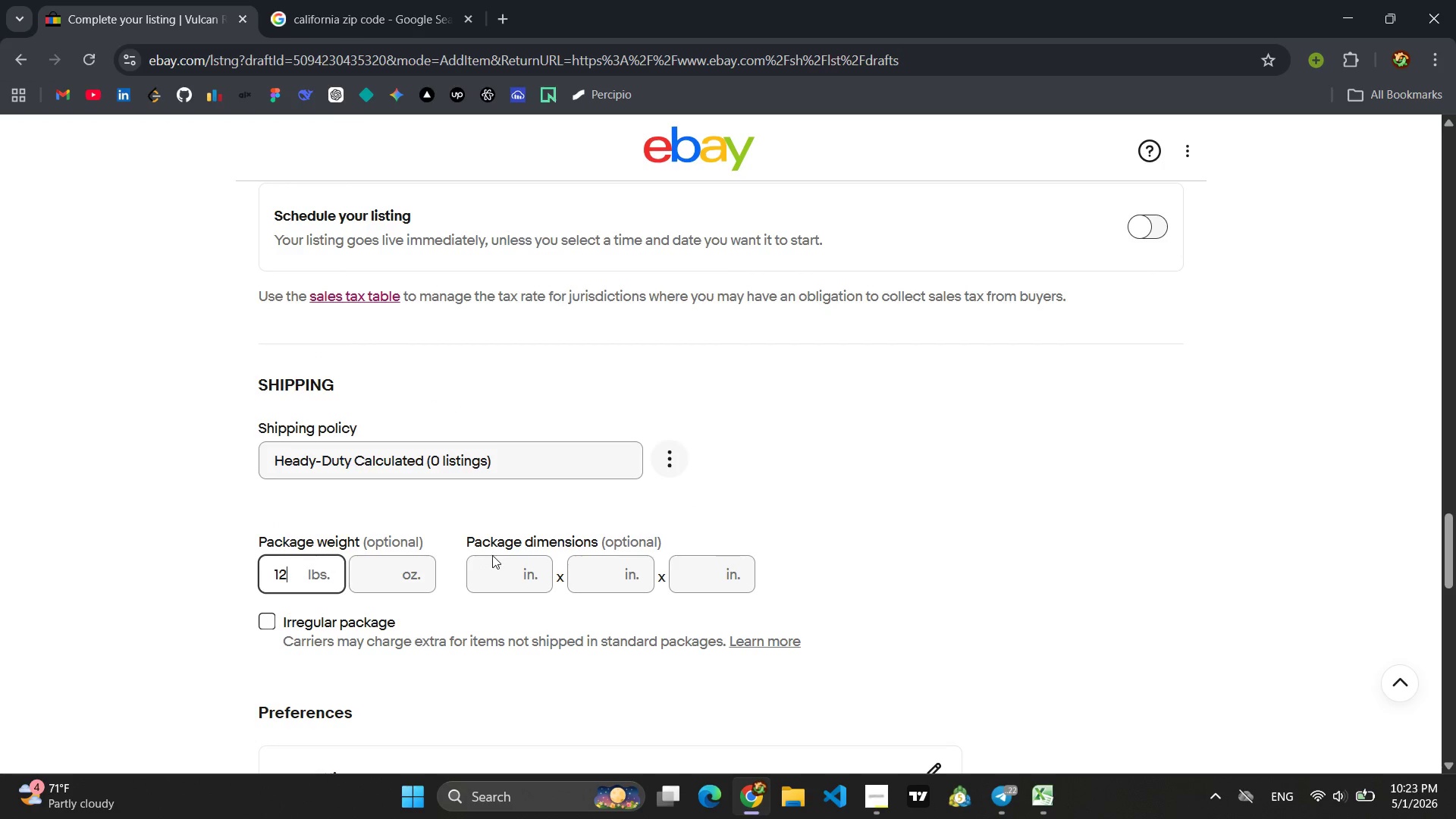 
left_click([494, 567])
 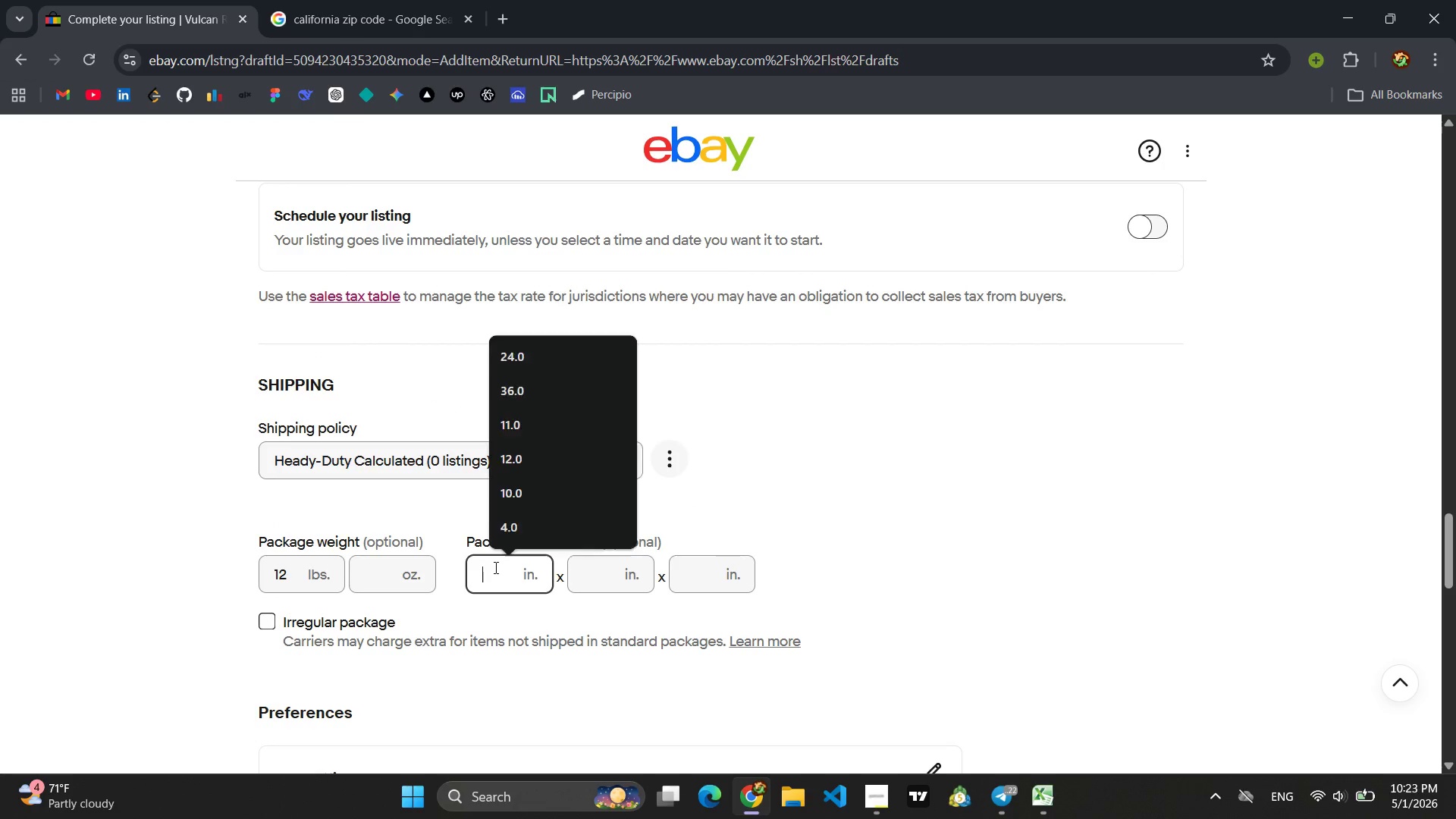 
type(12)
 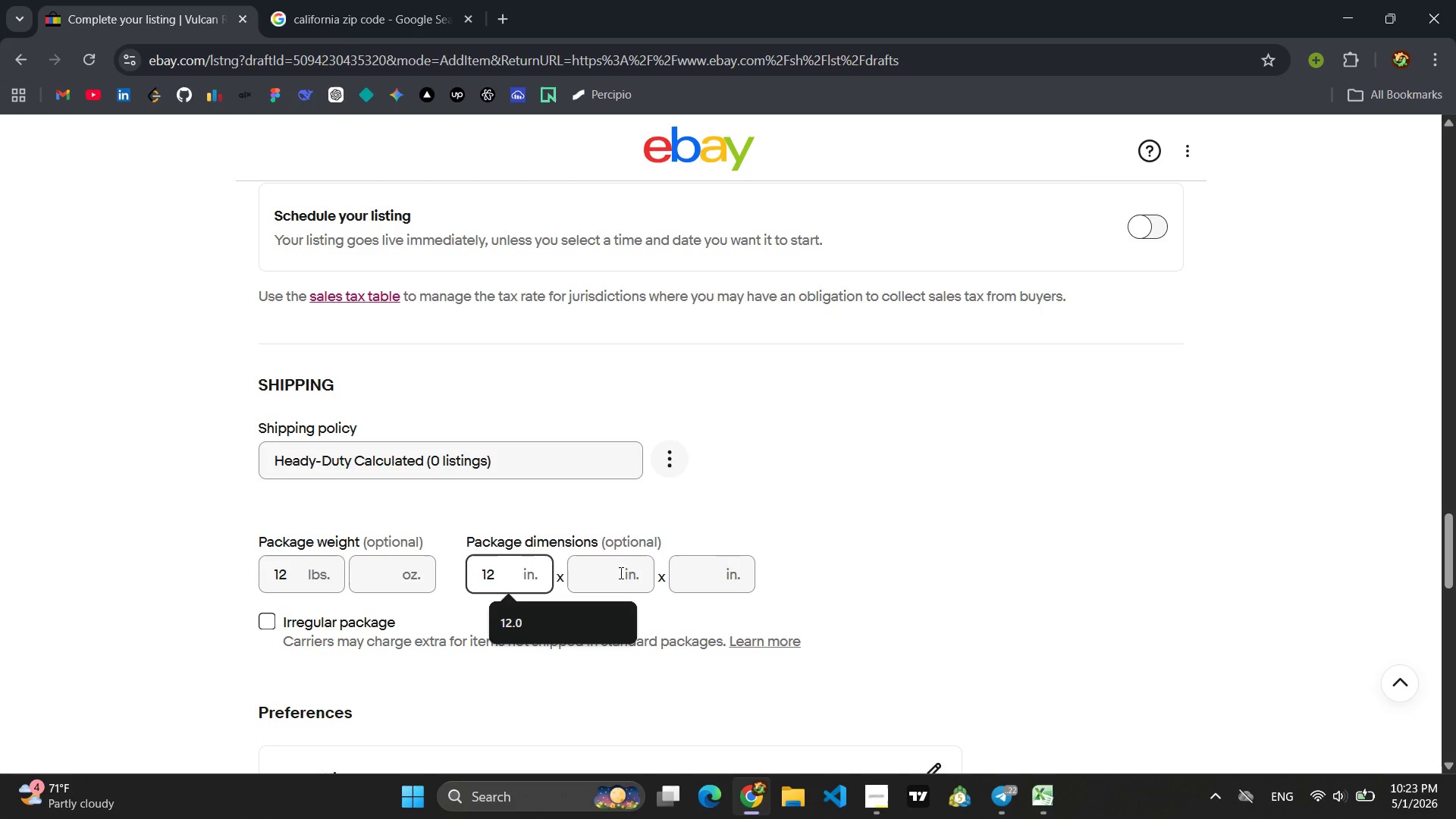 
left_click([620, 573])
 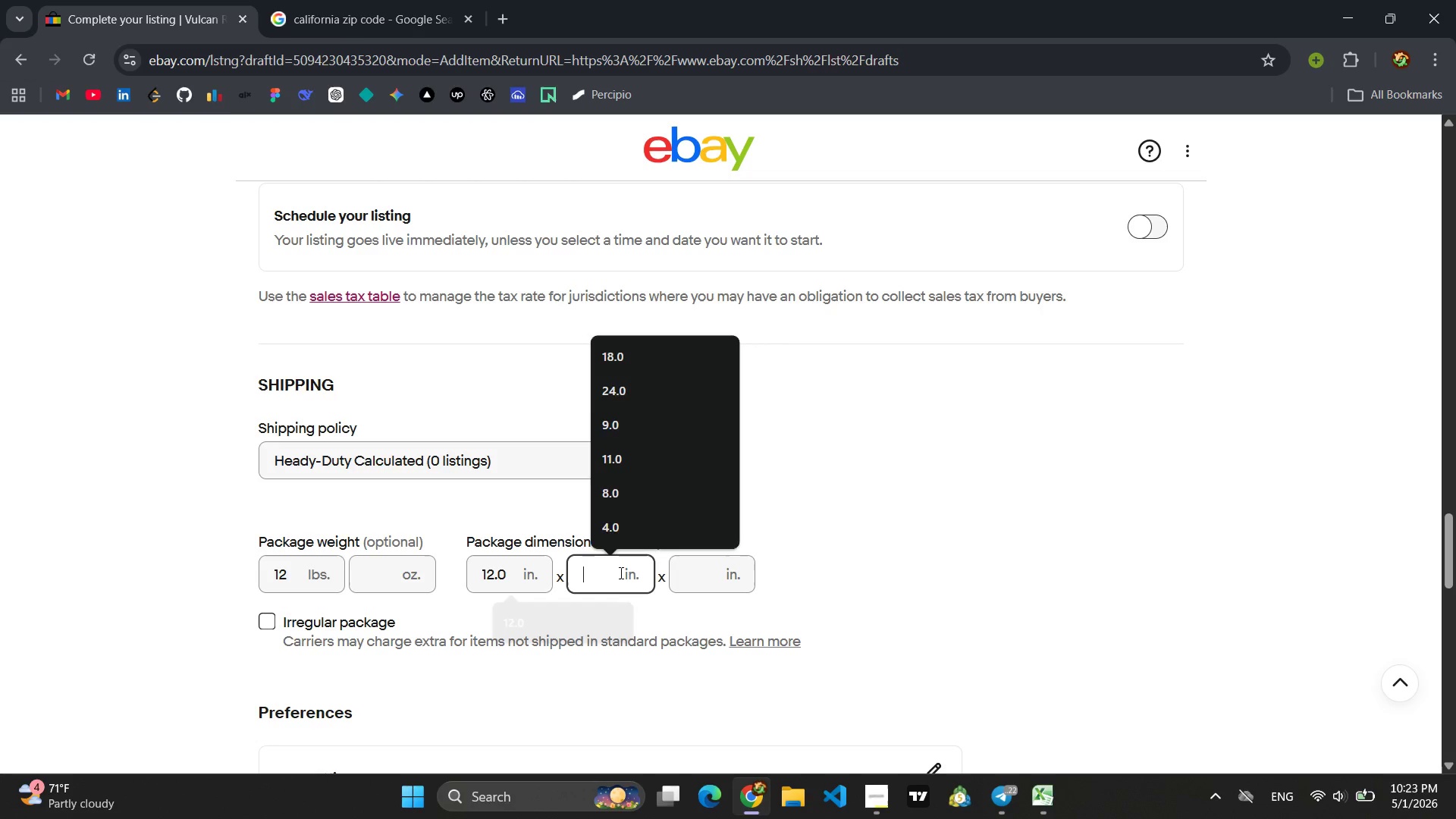 
type(12)
 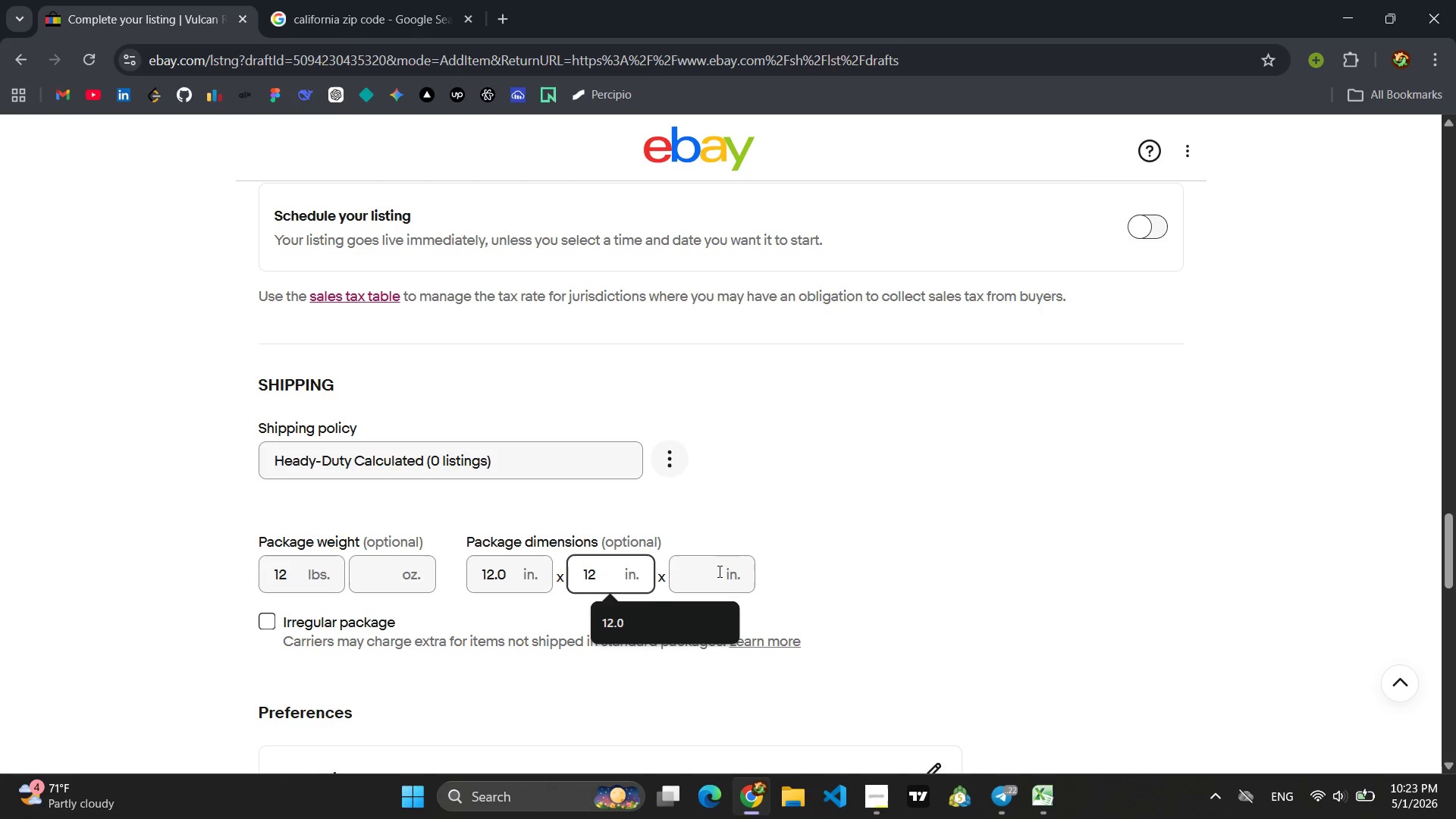 
left_click([718, 571])
 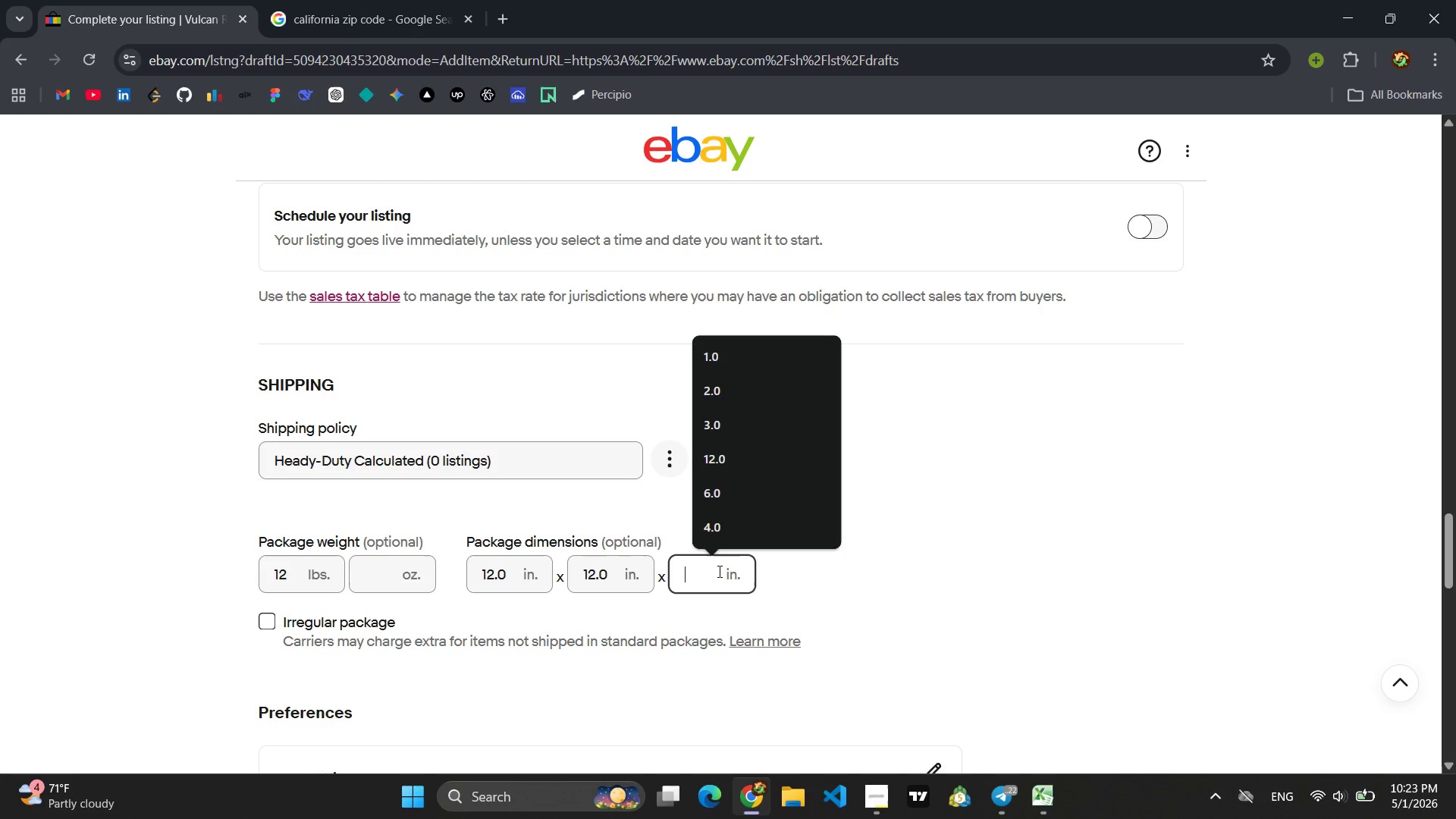 
key(6)
 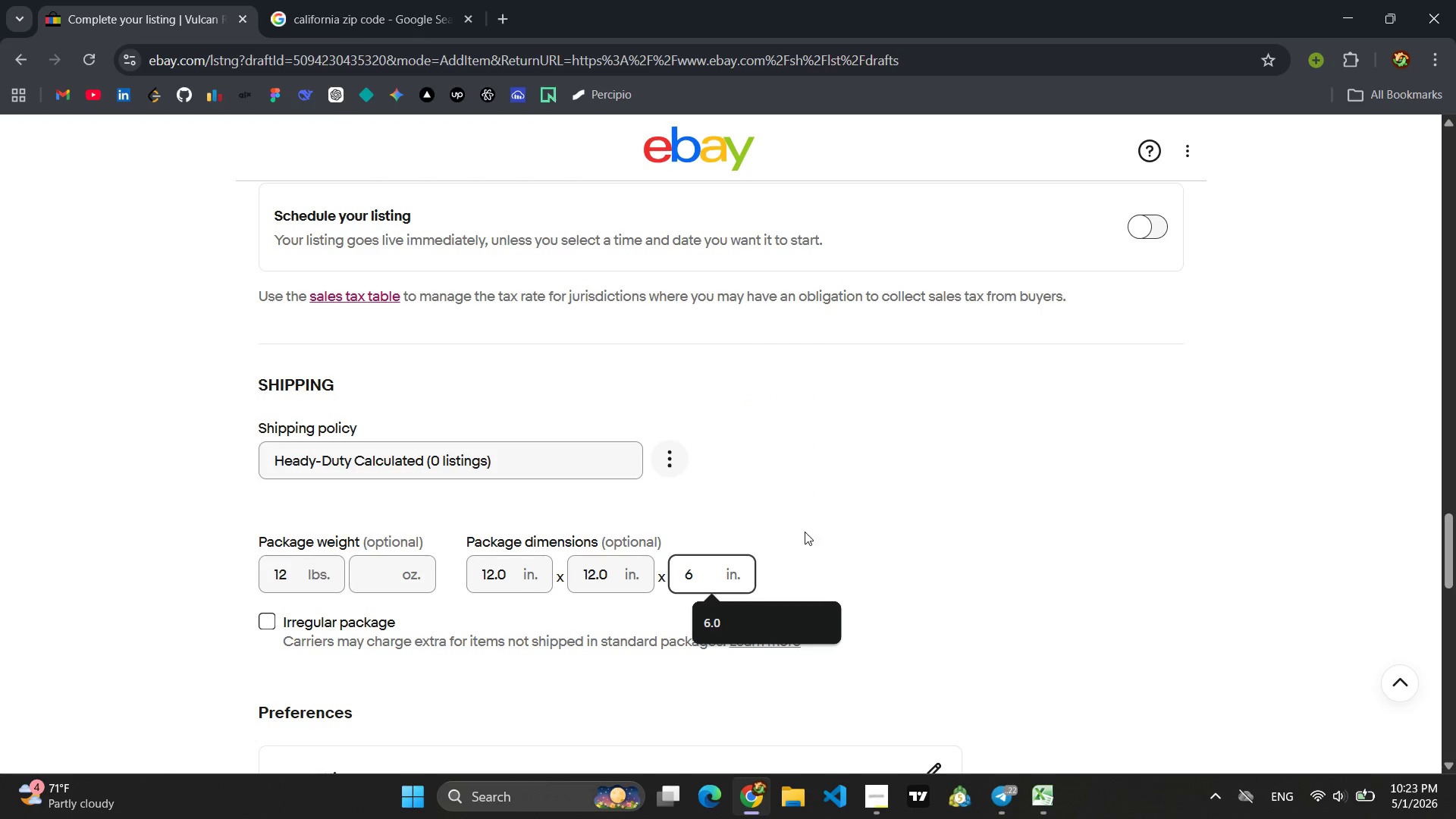 
left_click([821, 532])
 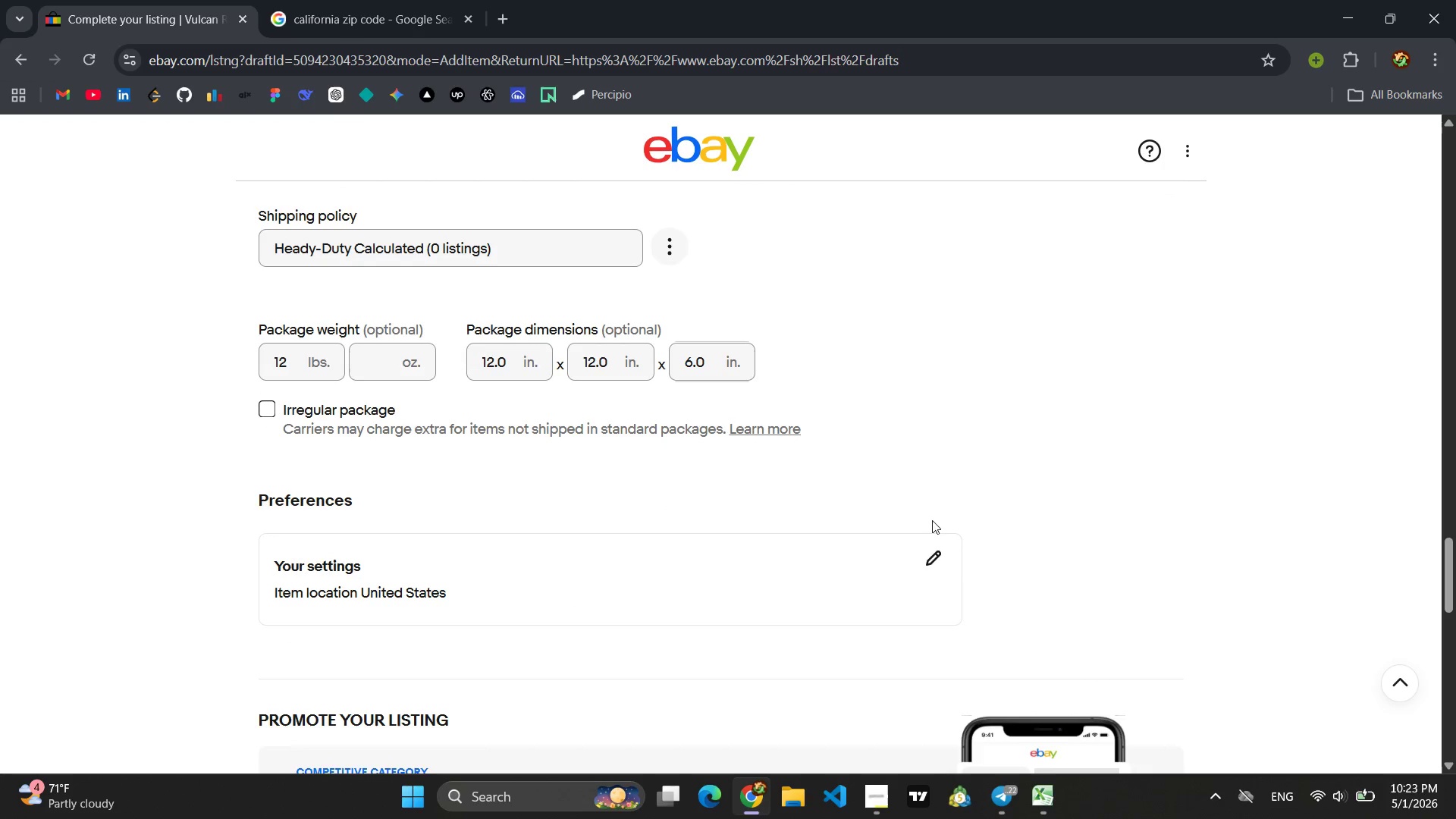 
left_click([935, 548])
 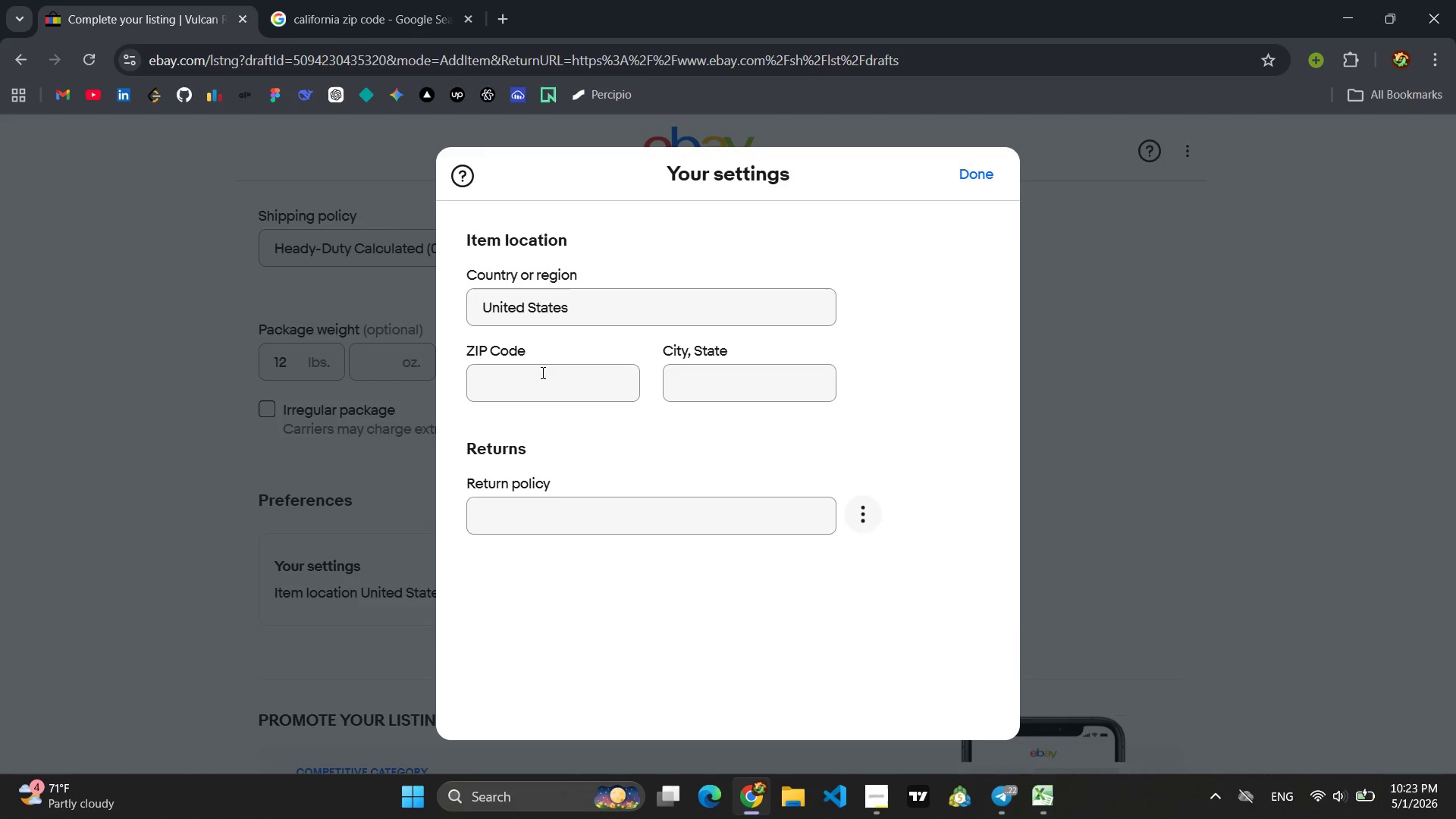 
left_click([540, 377])
 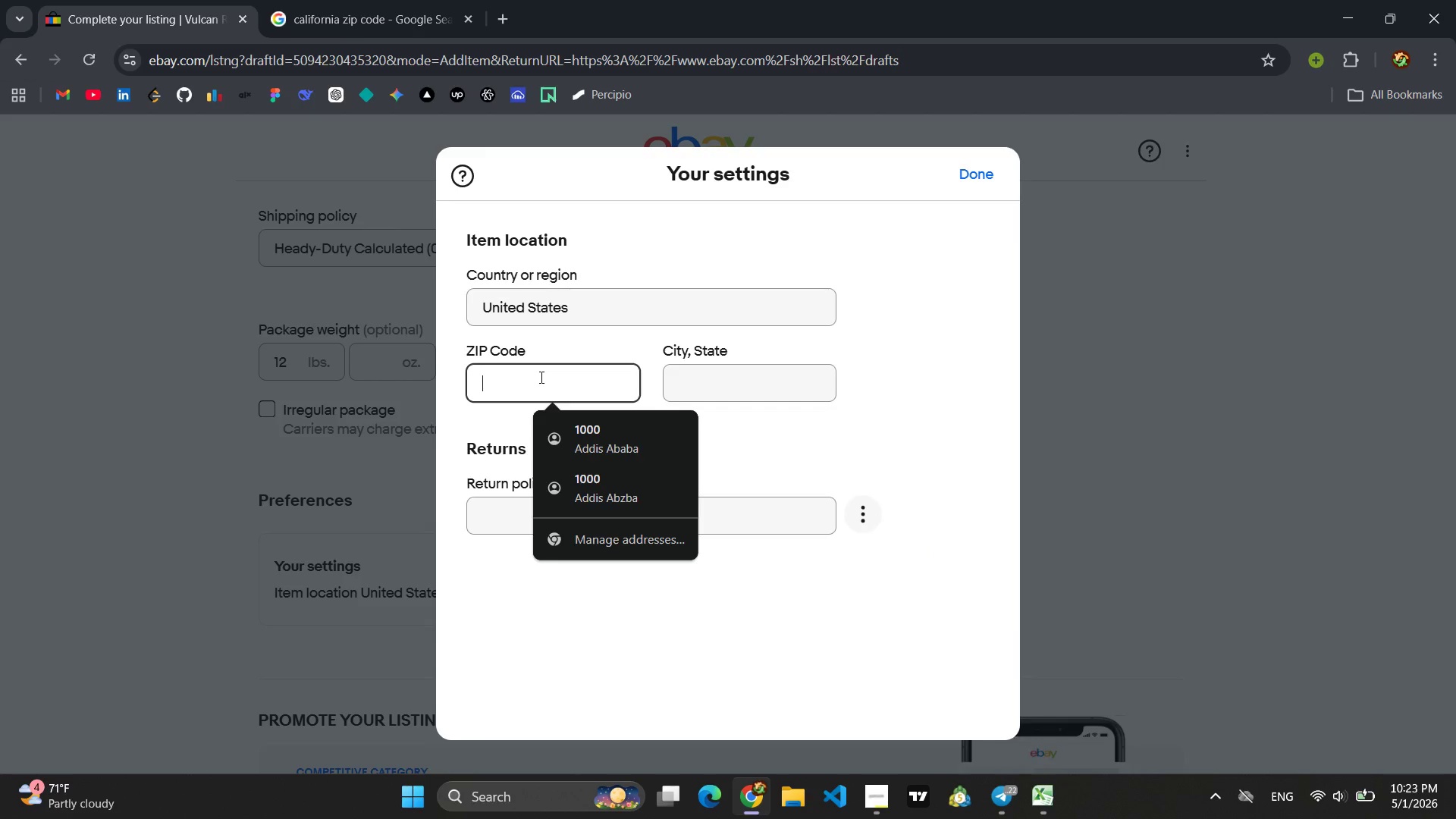 
key(9)
 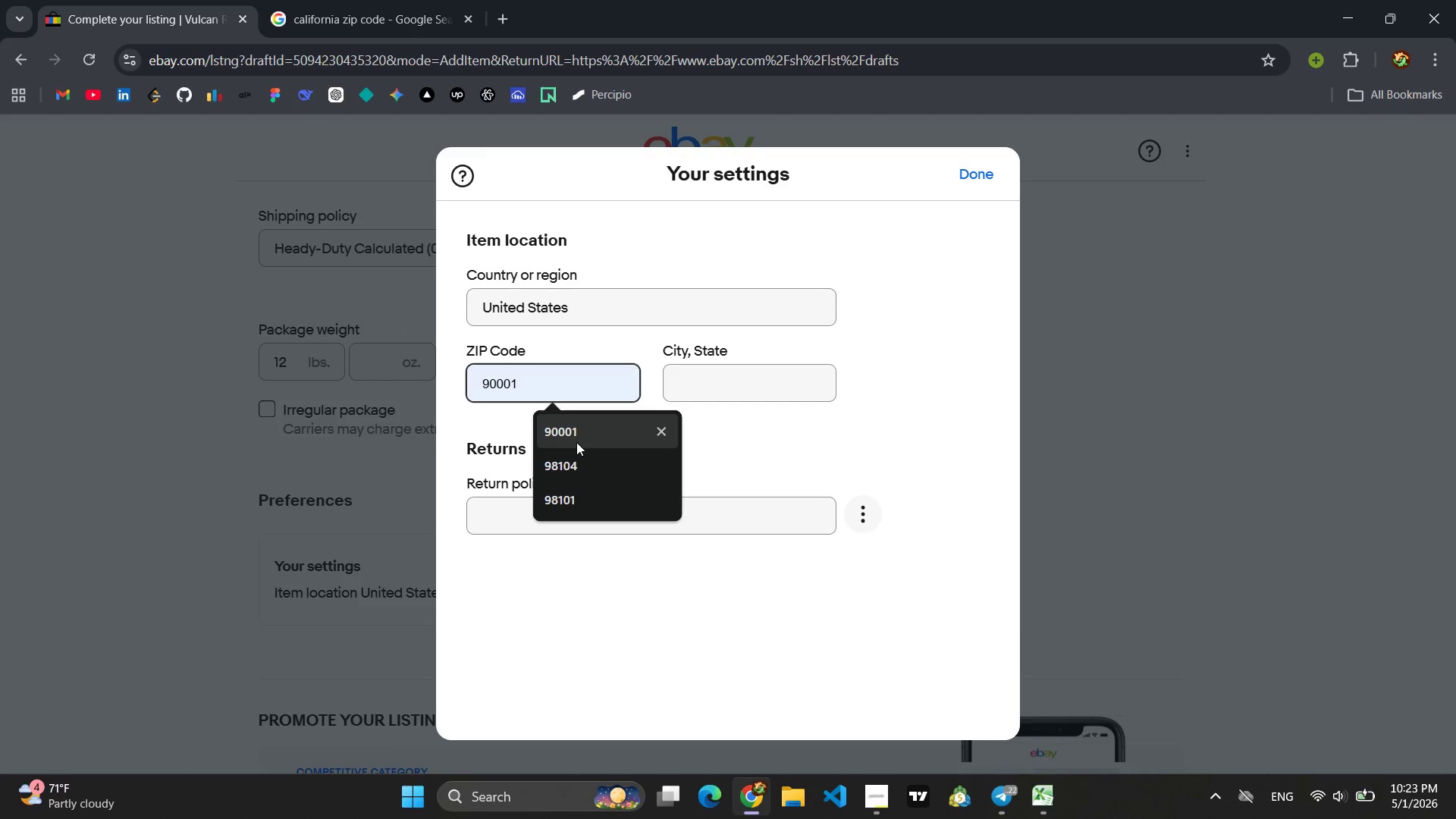 
left_click([576, 443])
 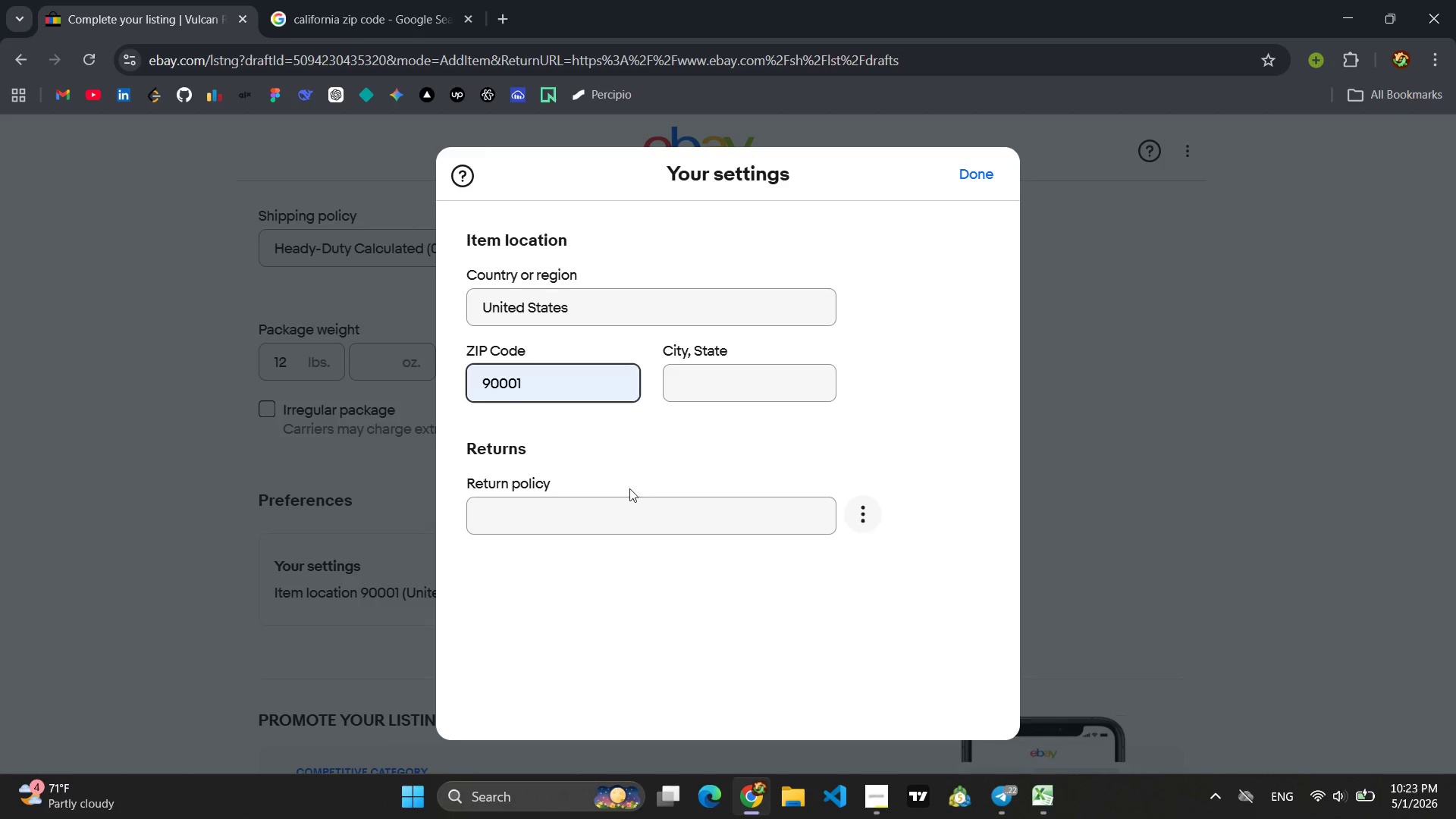 
left_click([623, 500])
 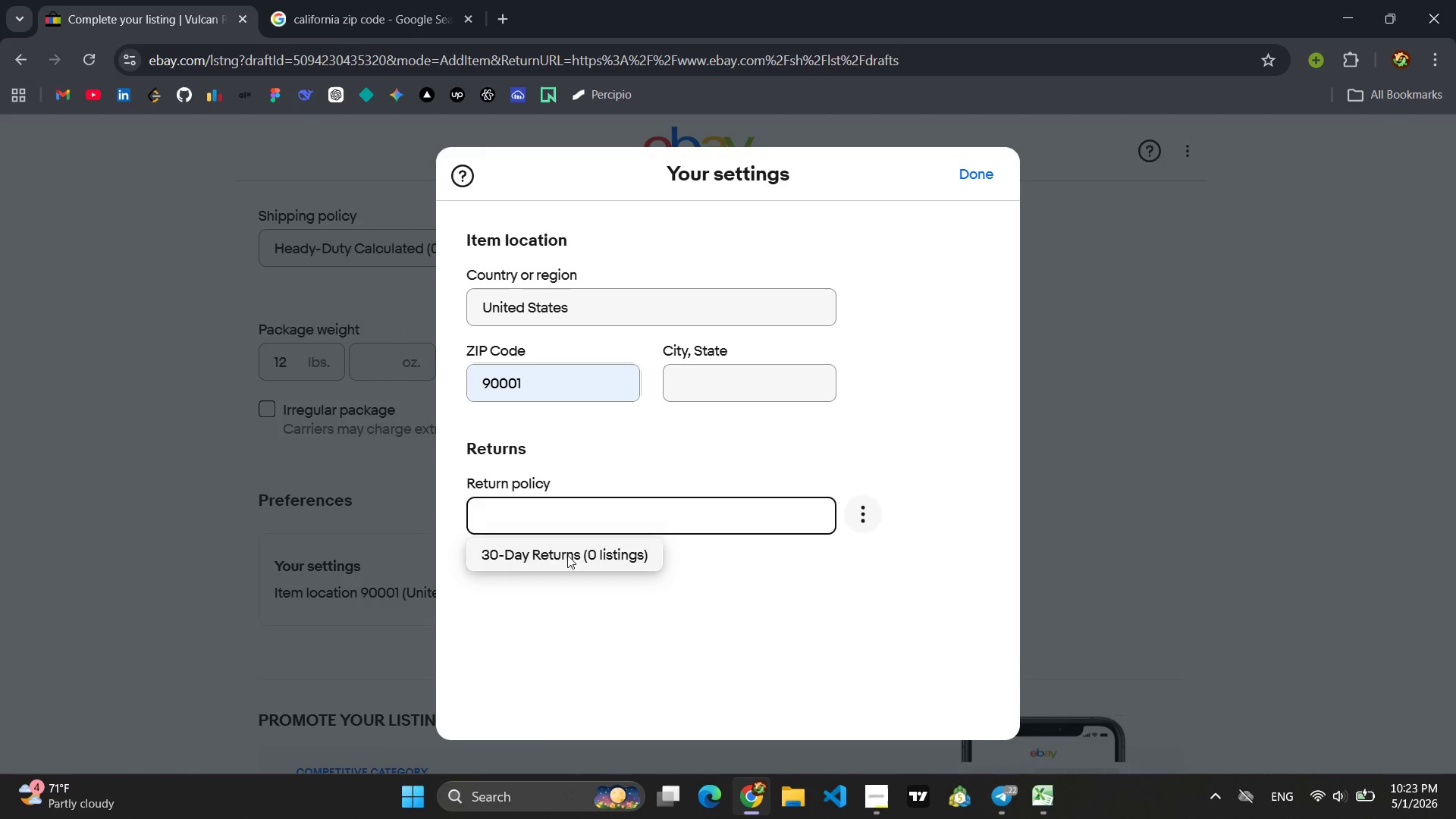 
left_click([567, 555])
 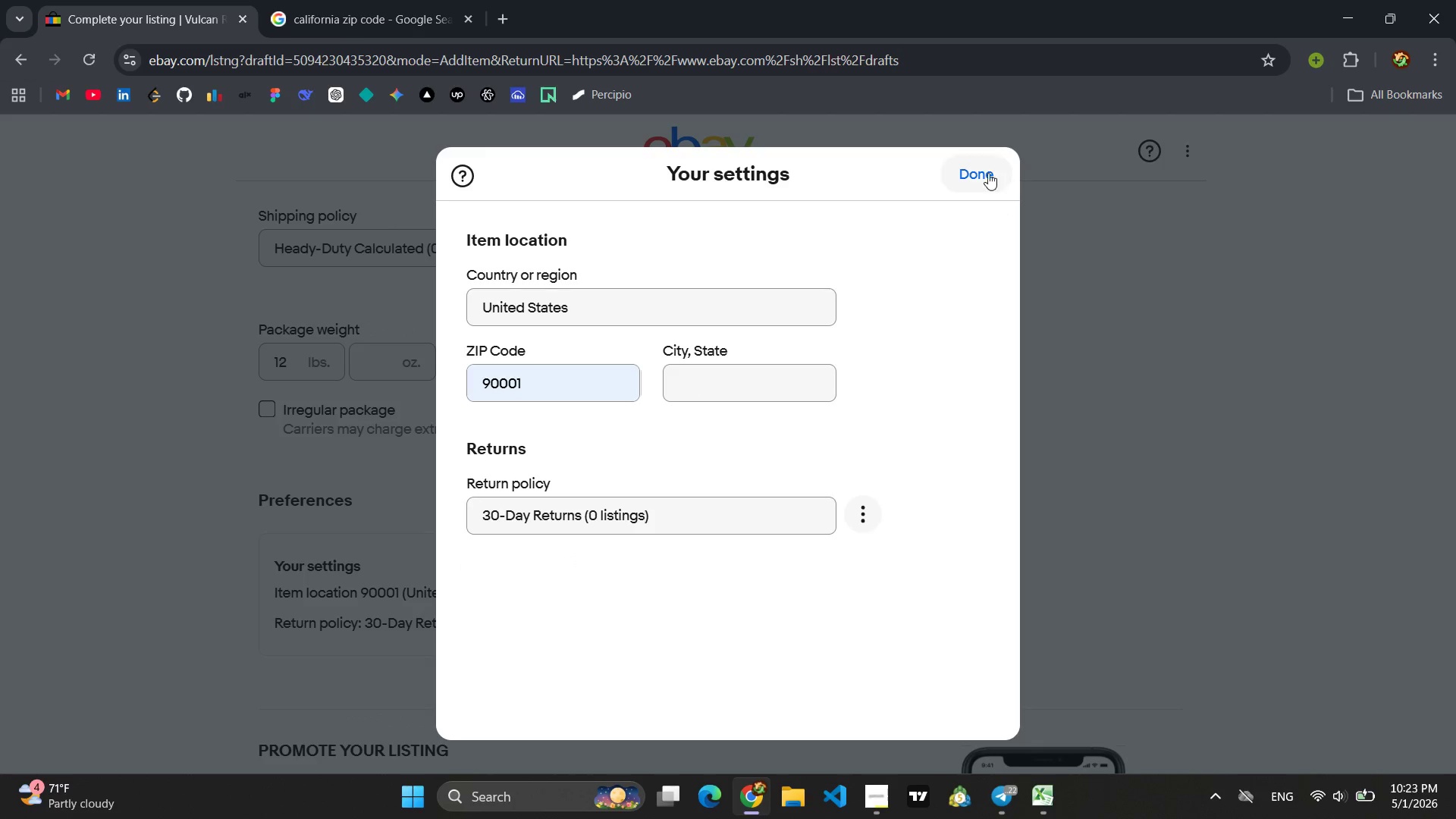 
left_click([976, 161])
 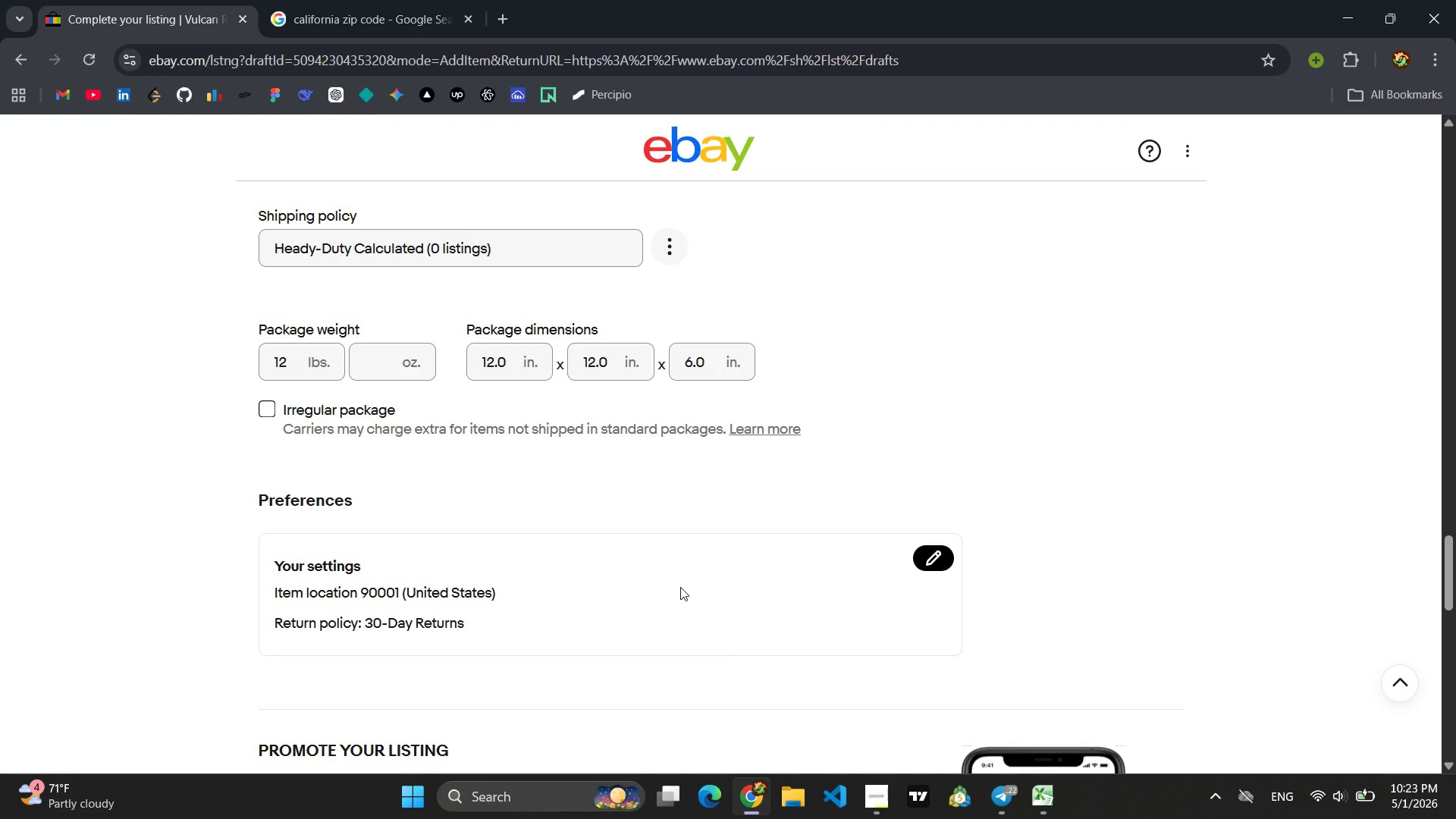 
wait(8.03)
 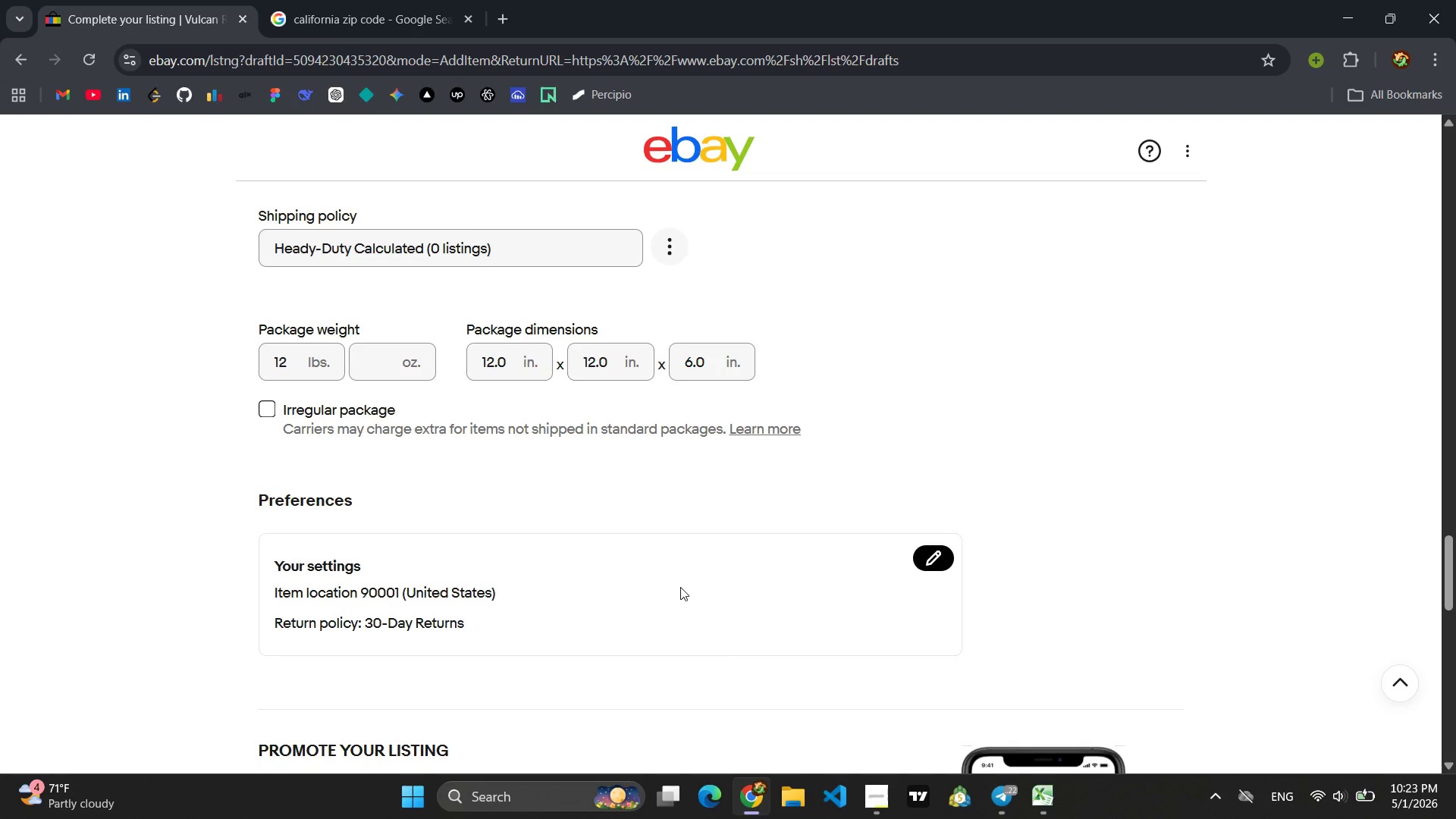 
left_click([708, 525])
 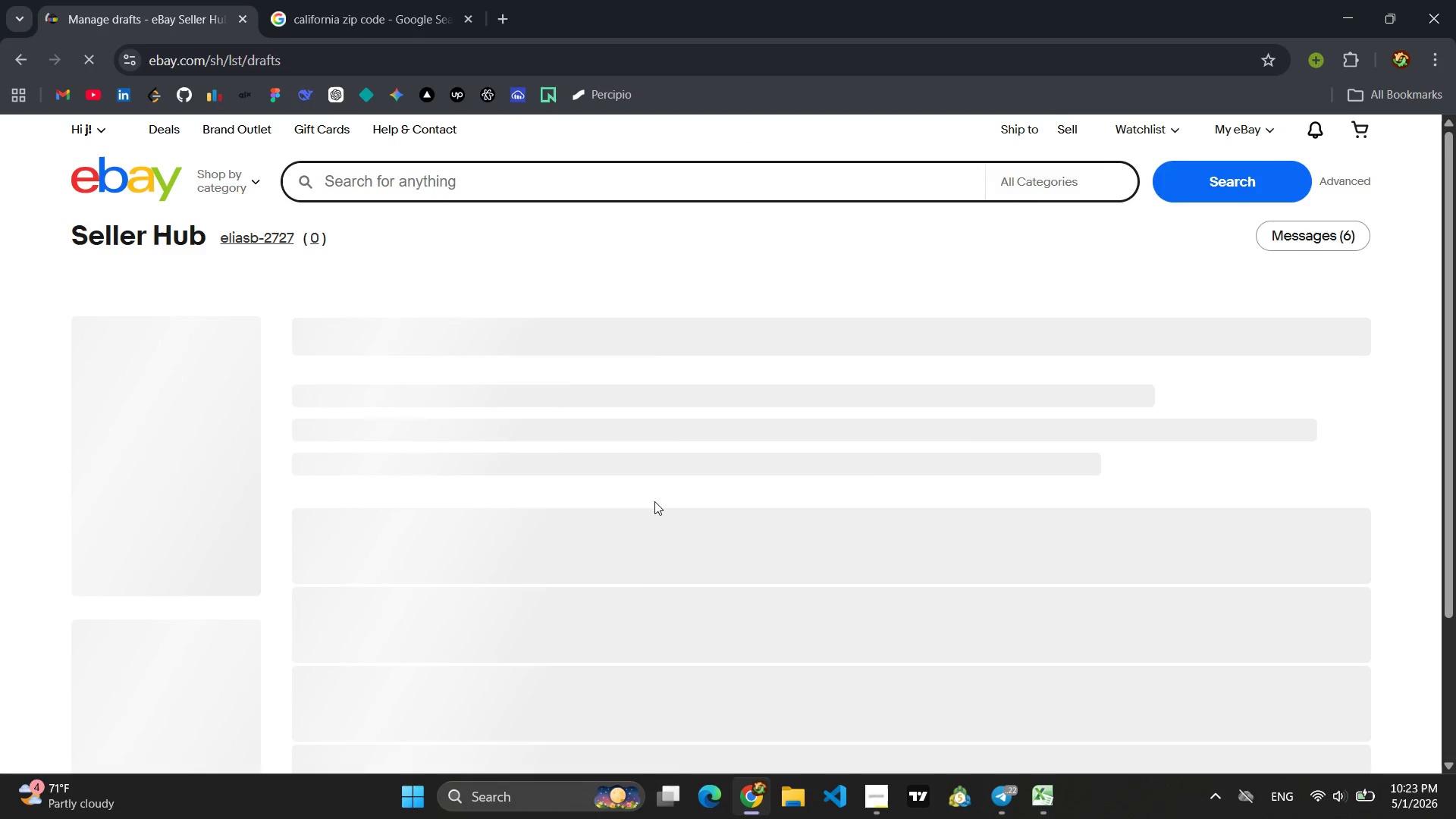 
wait(8.36)
 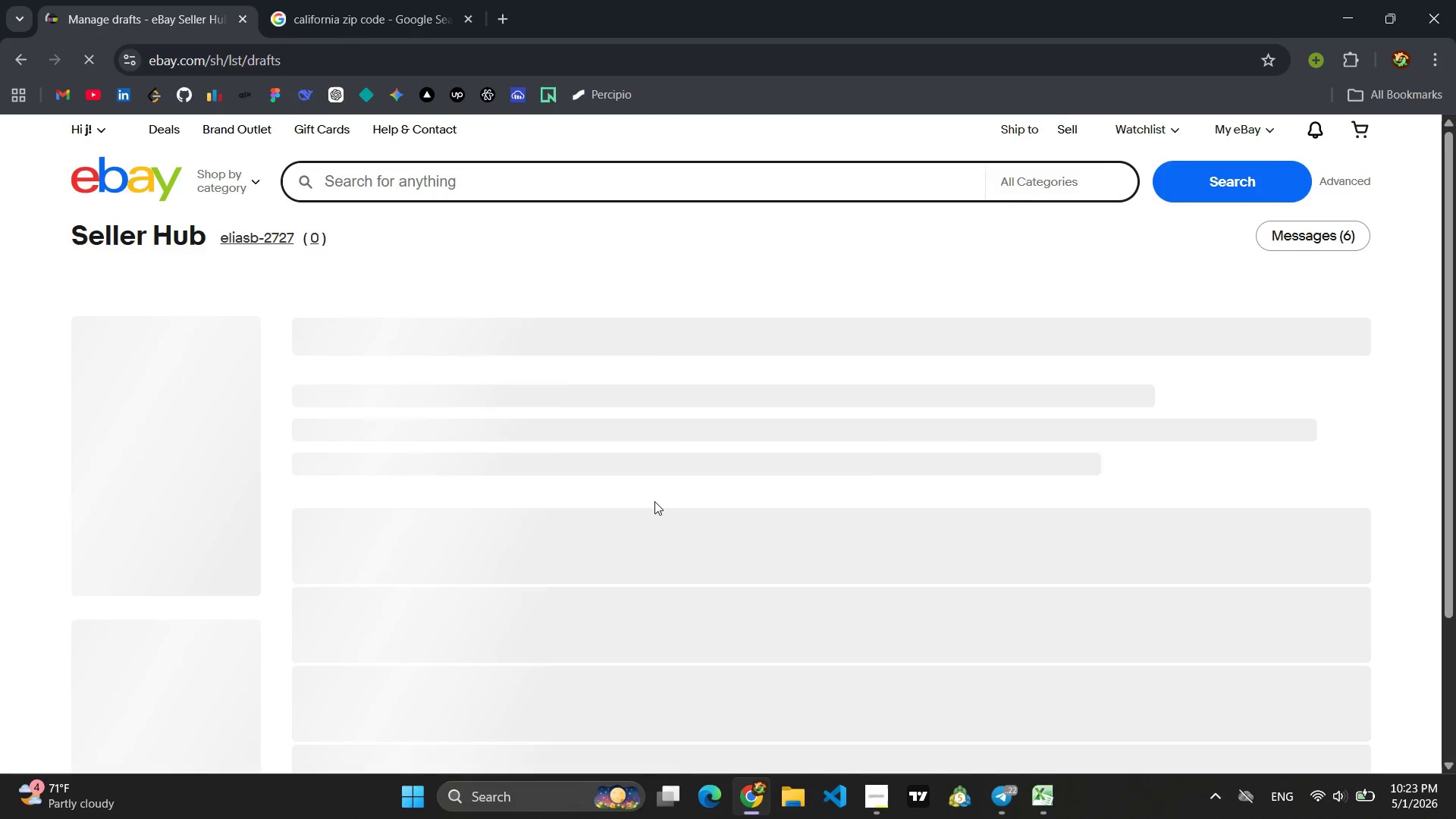 
left_click([365, 270])
 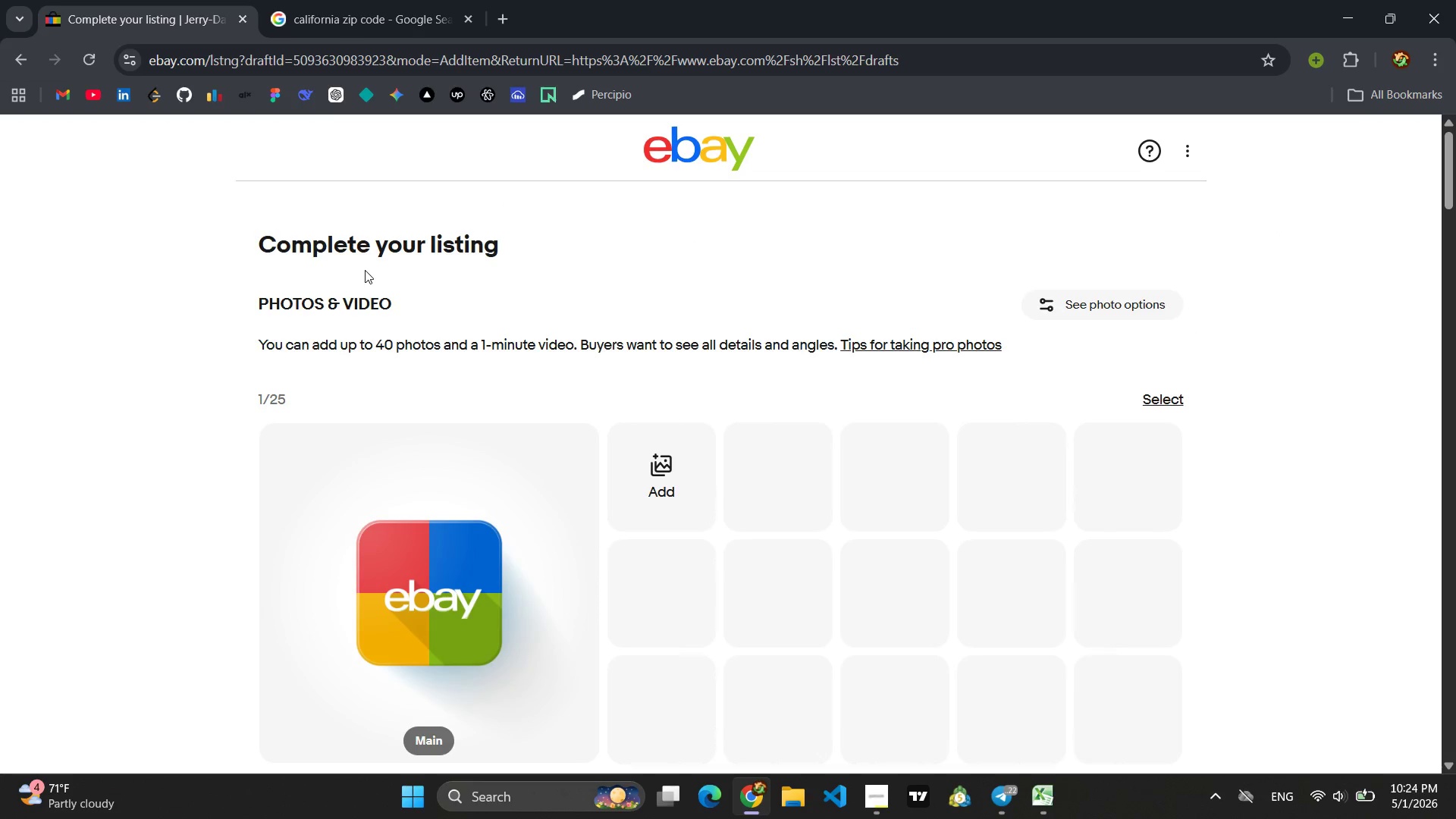 
wait(7.92)
 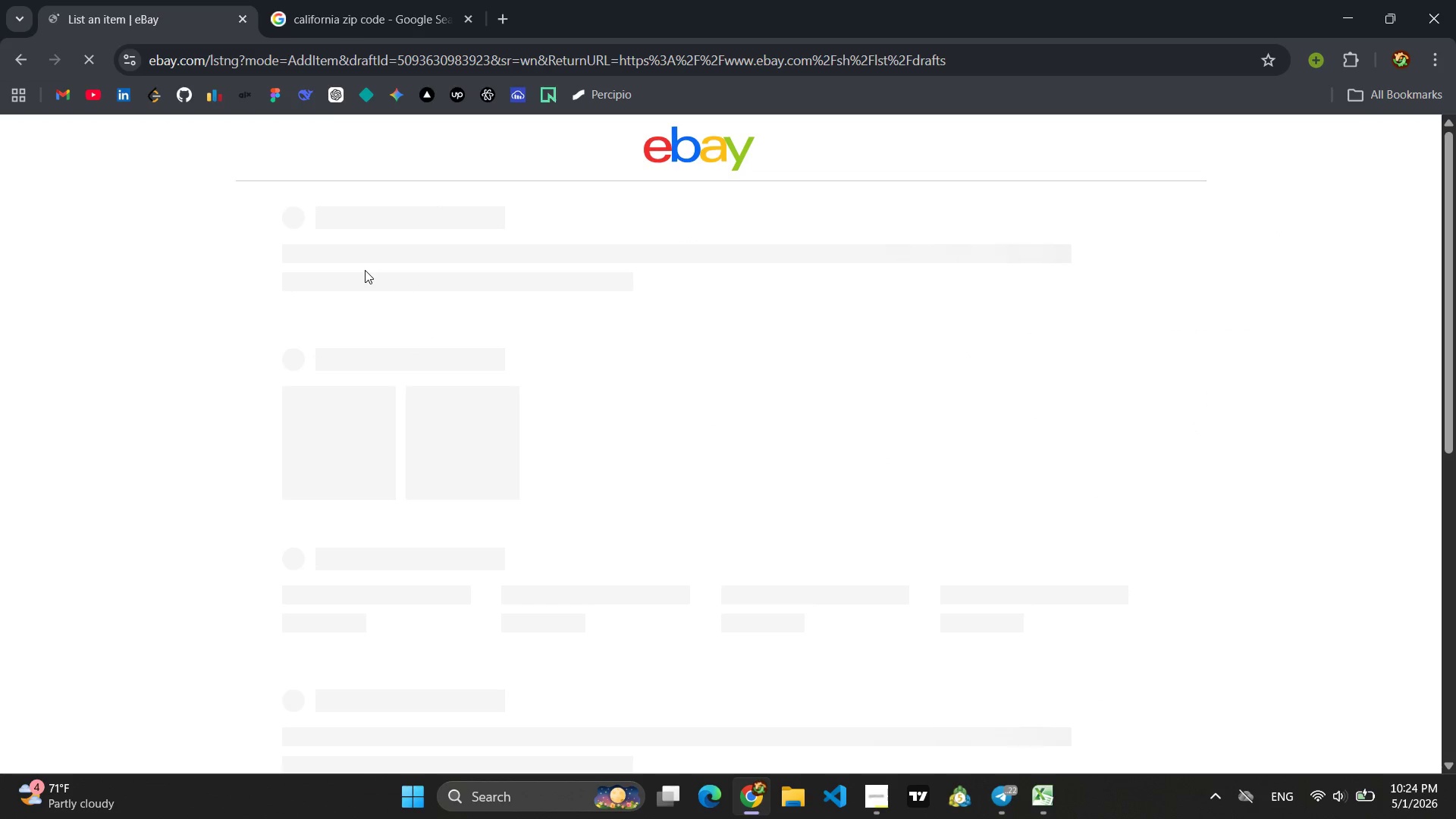 
mouse_move([472, 371])
 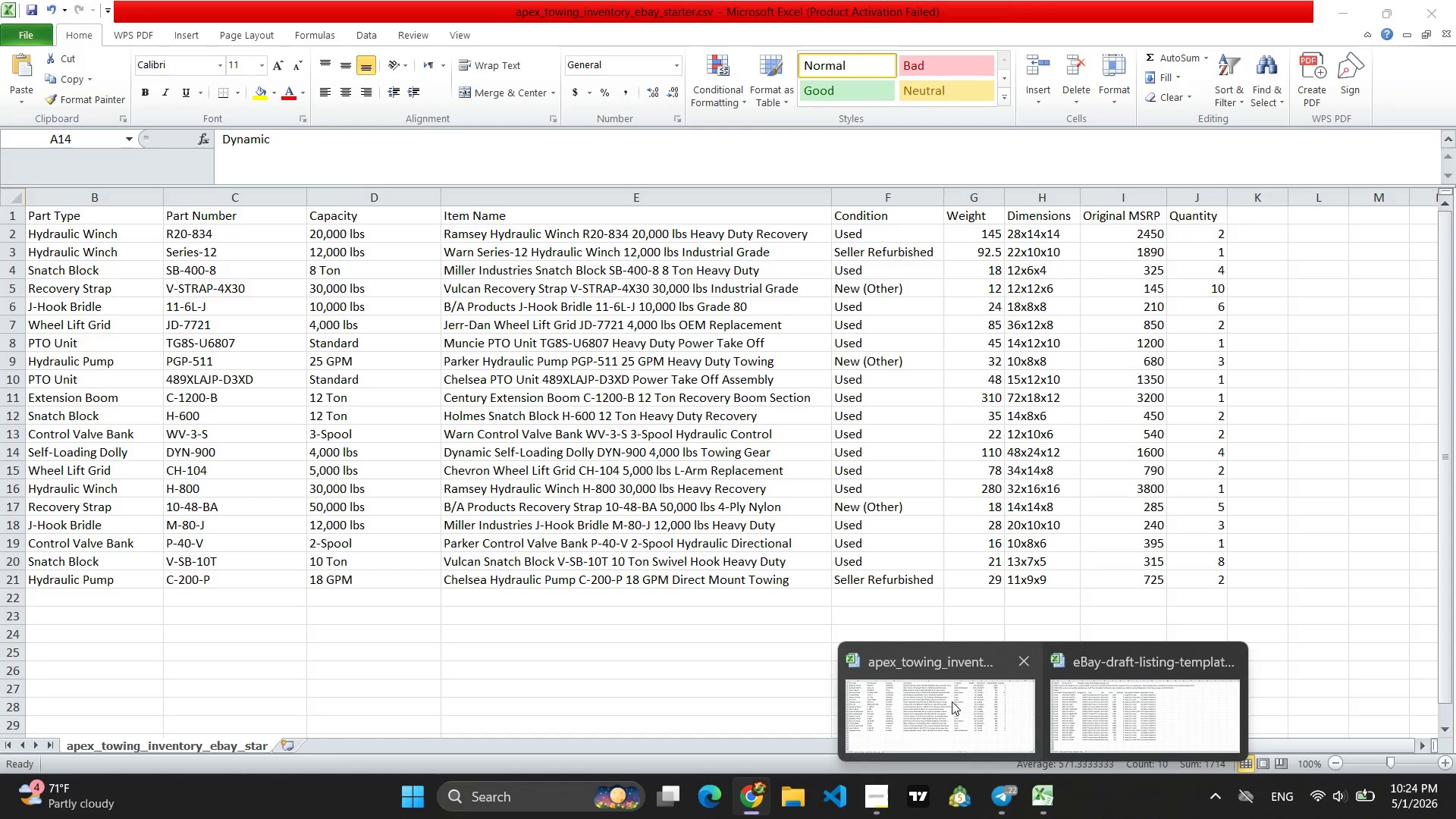 
wait(16.7)
 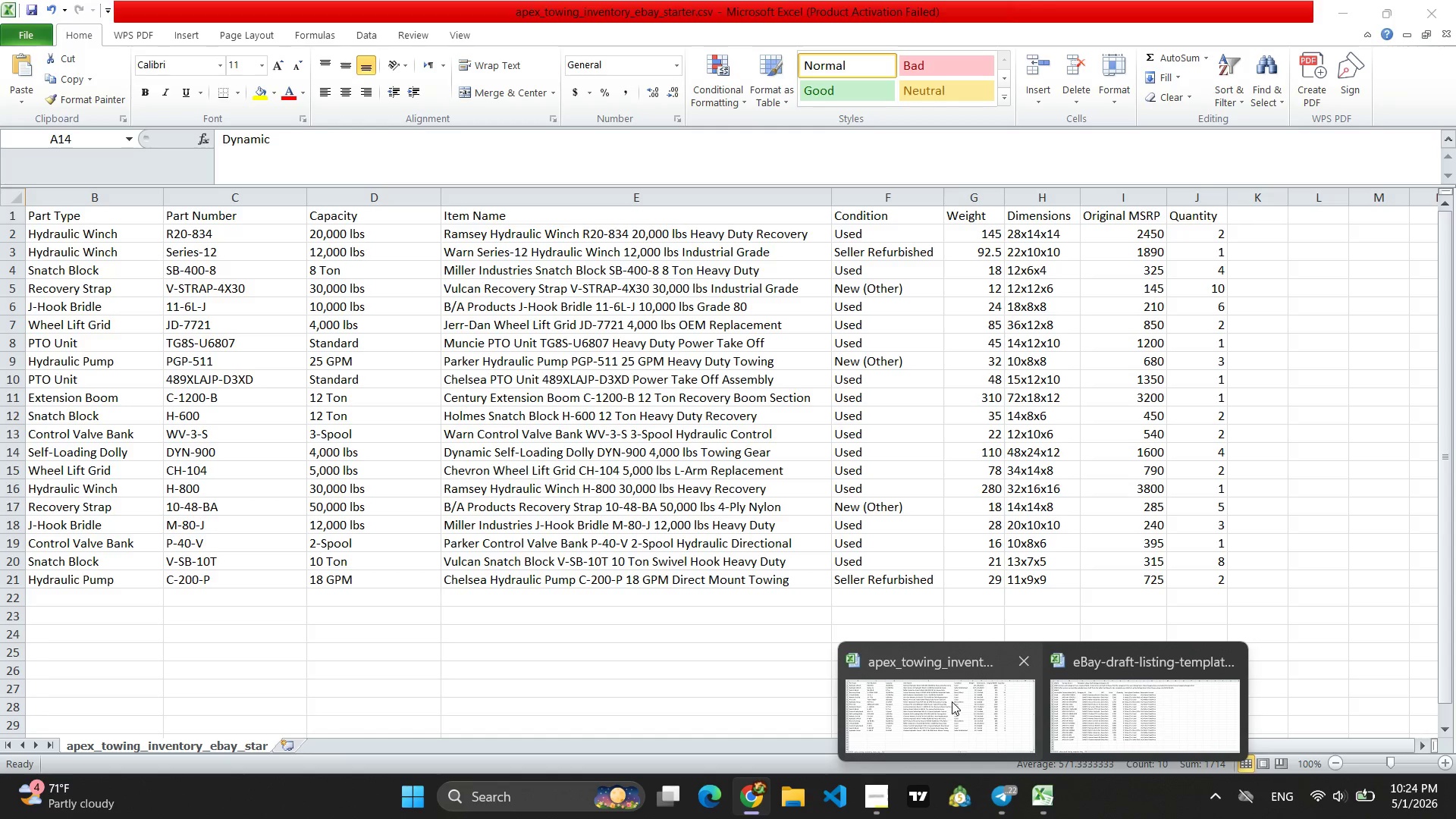 
left_click([686, 347])
 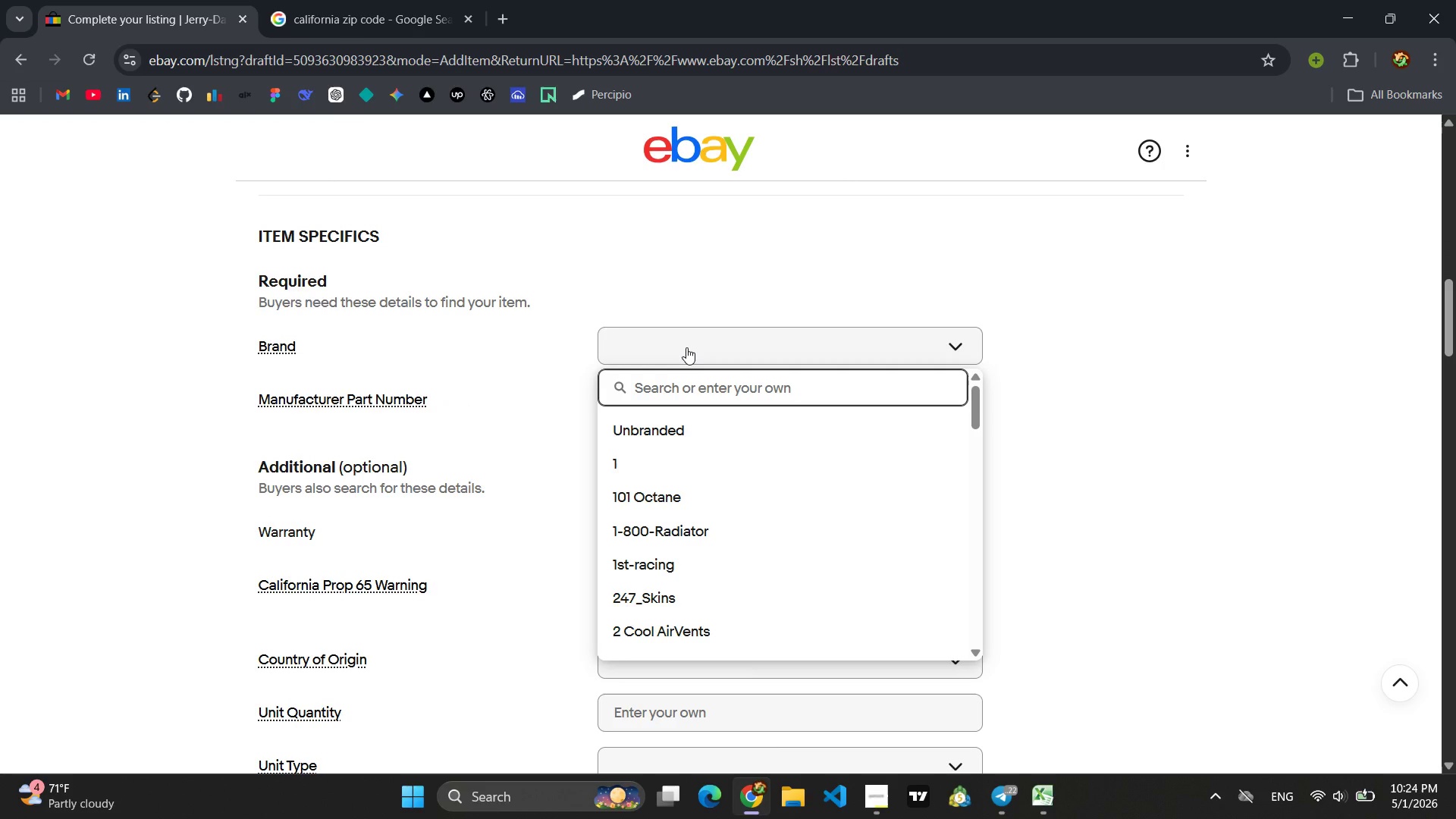 
type(Jarr- )
key(Backspace)
type(Dan)
 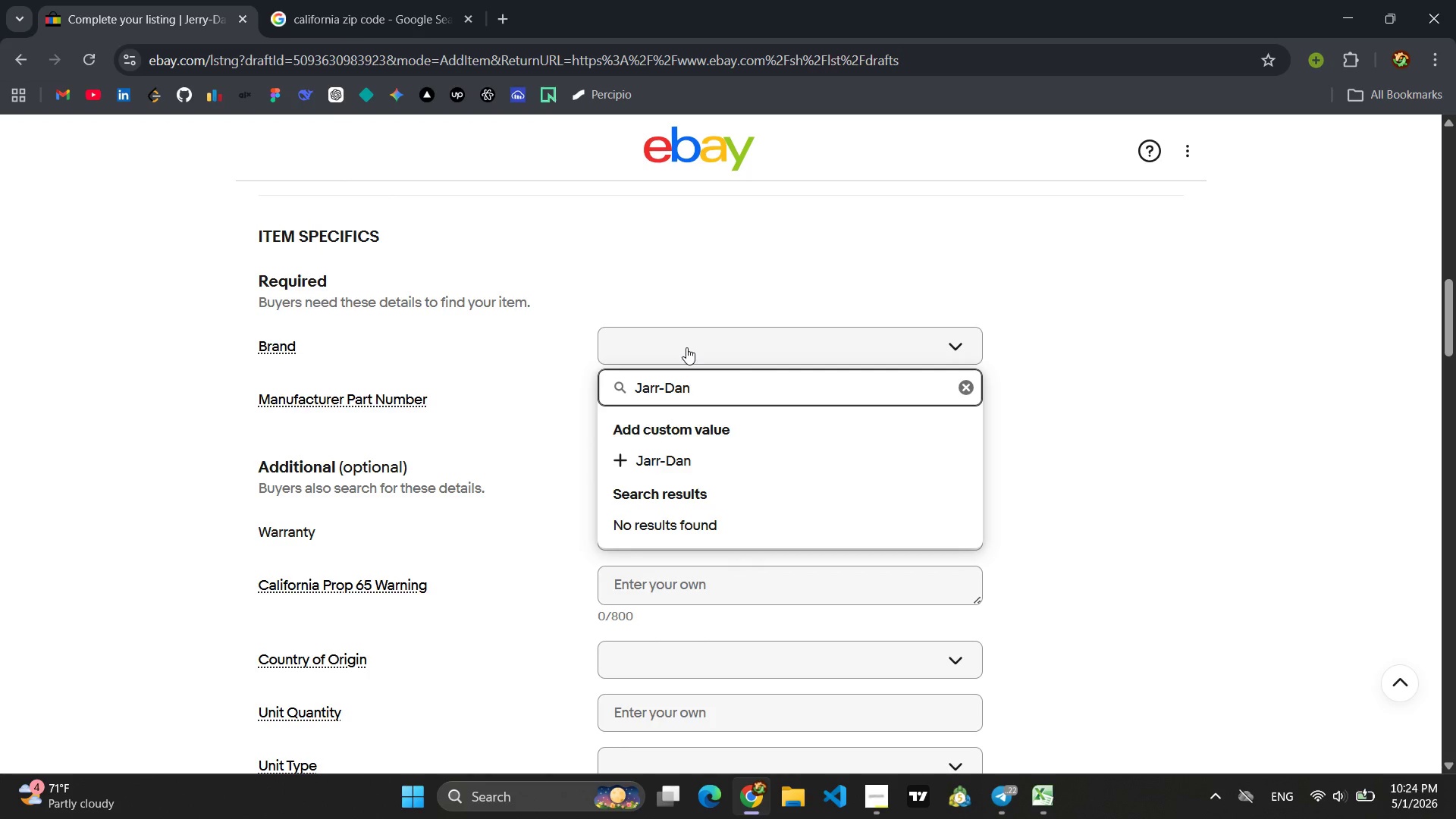 
 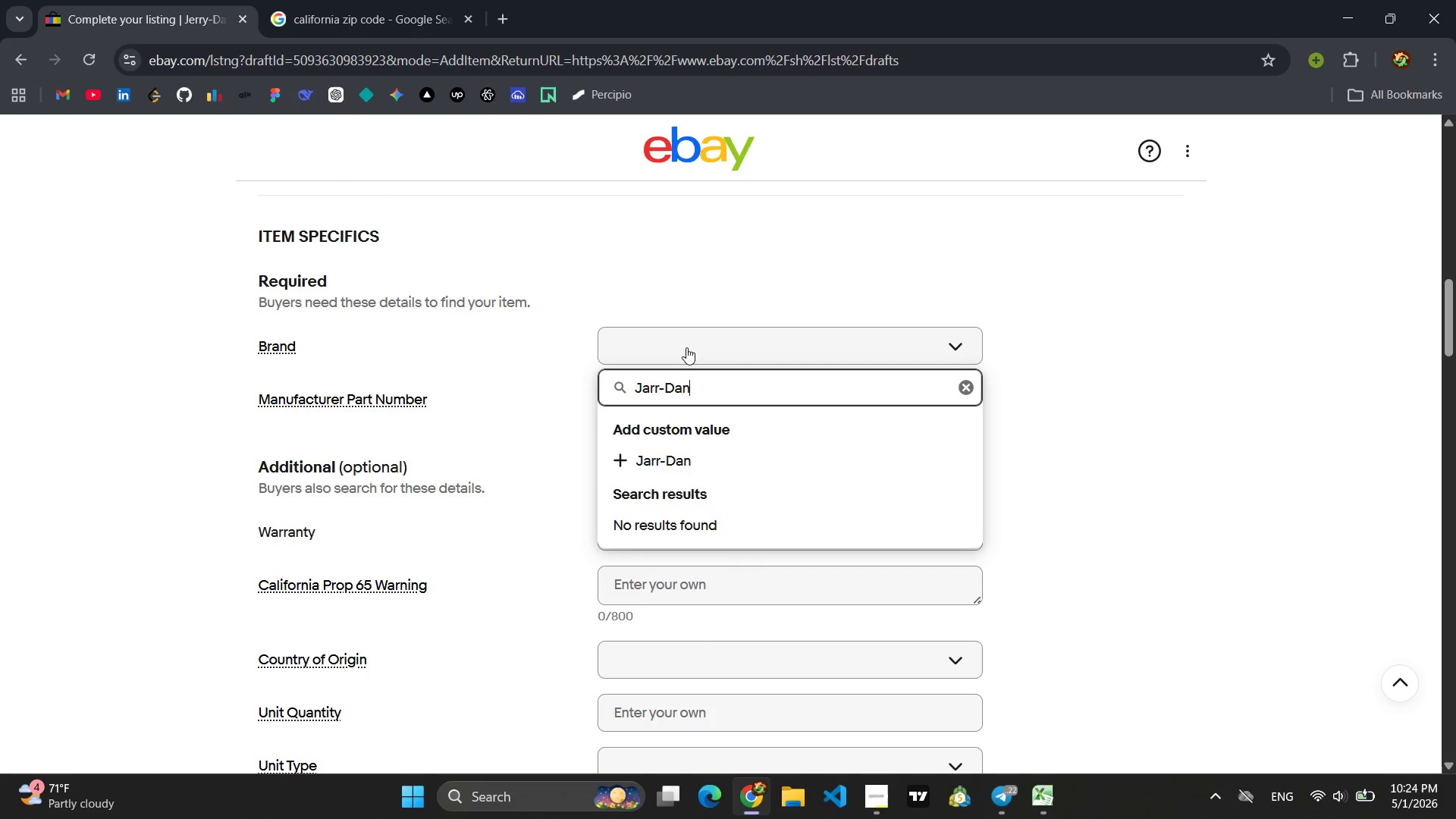 
key(Enter)
 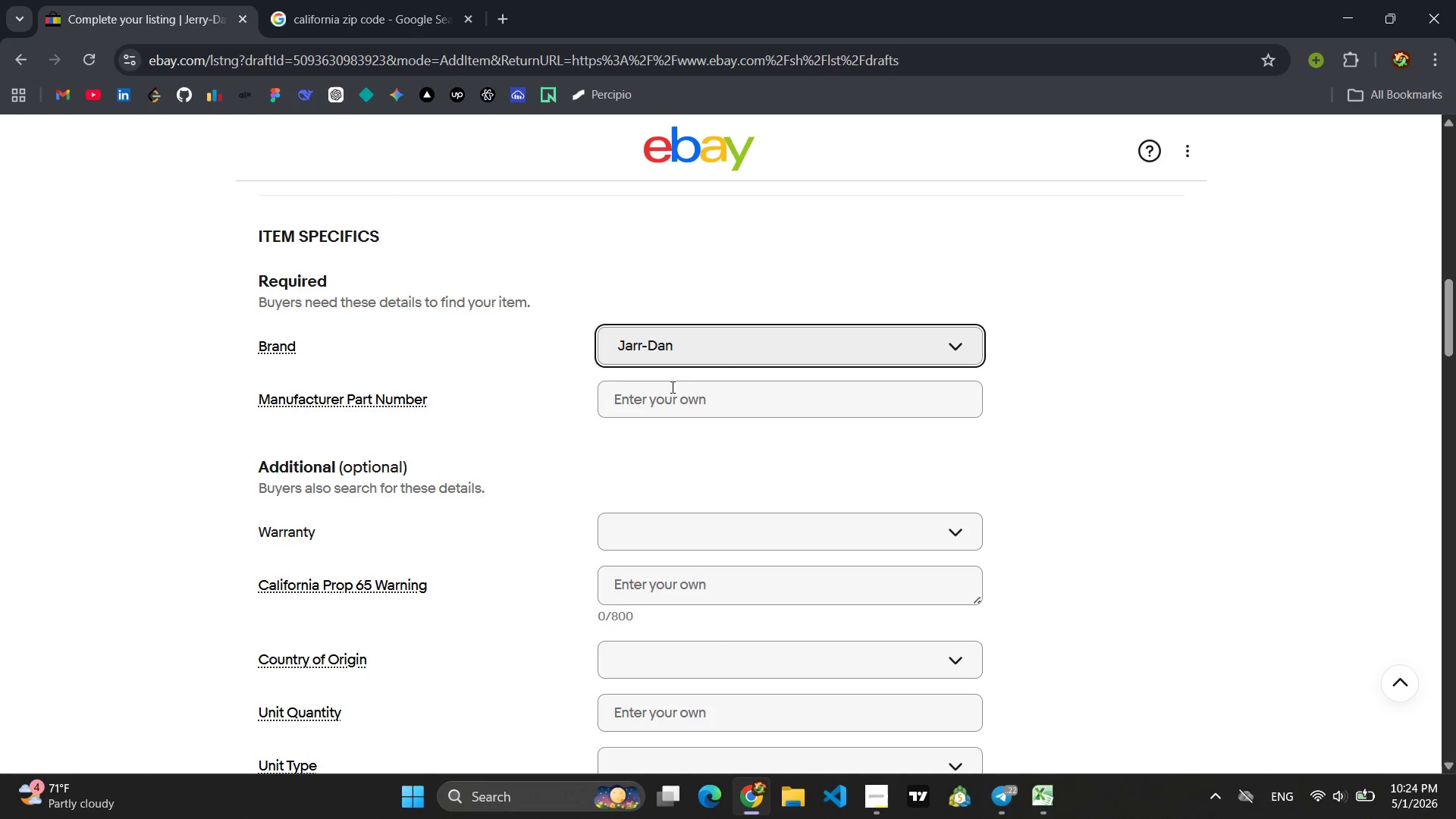 
left_click([668, 391])
 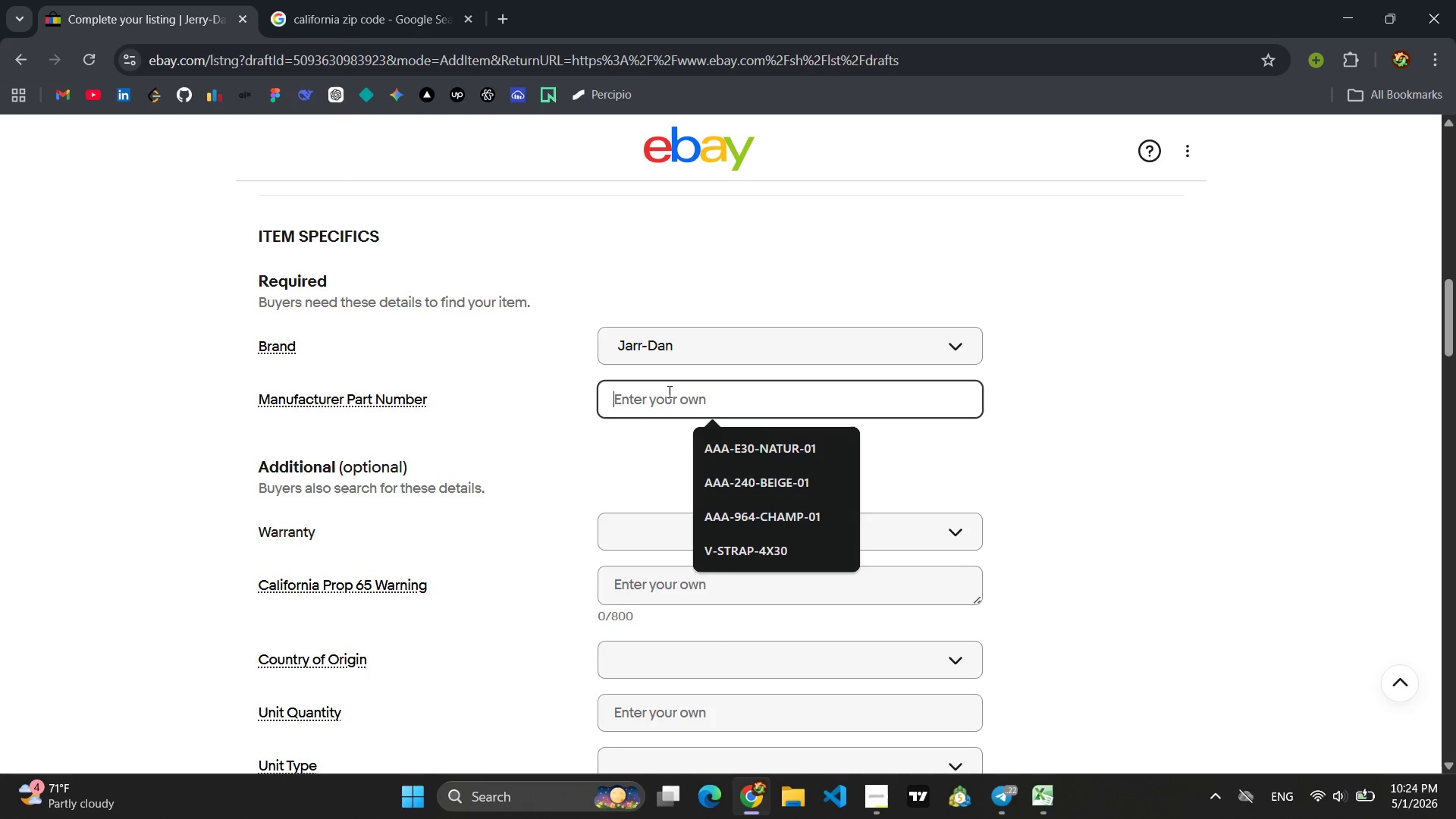 
type(JD-7721)
 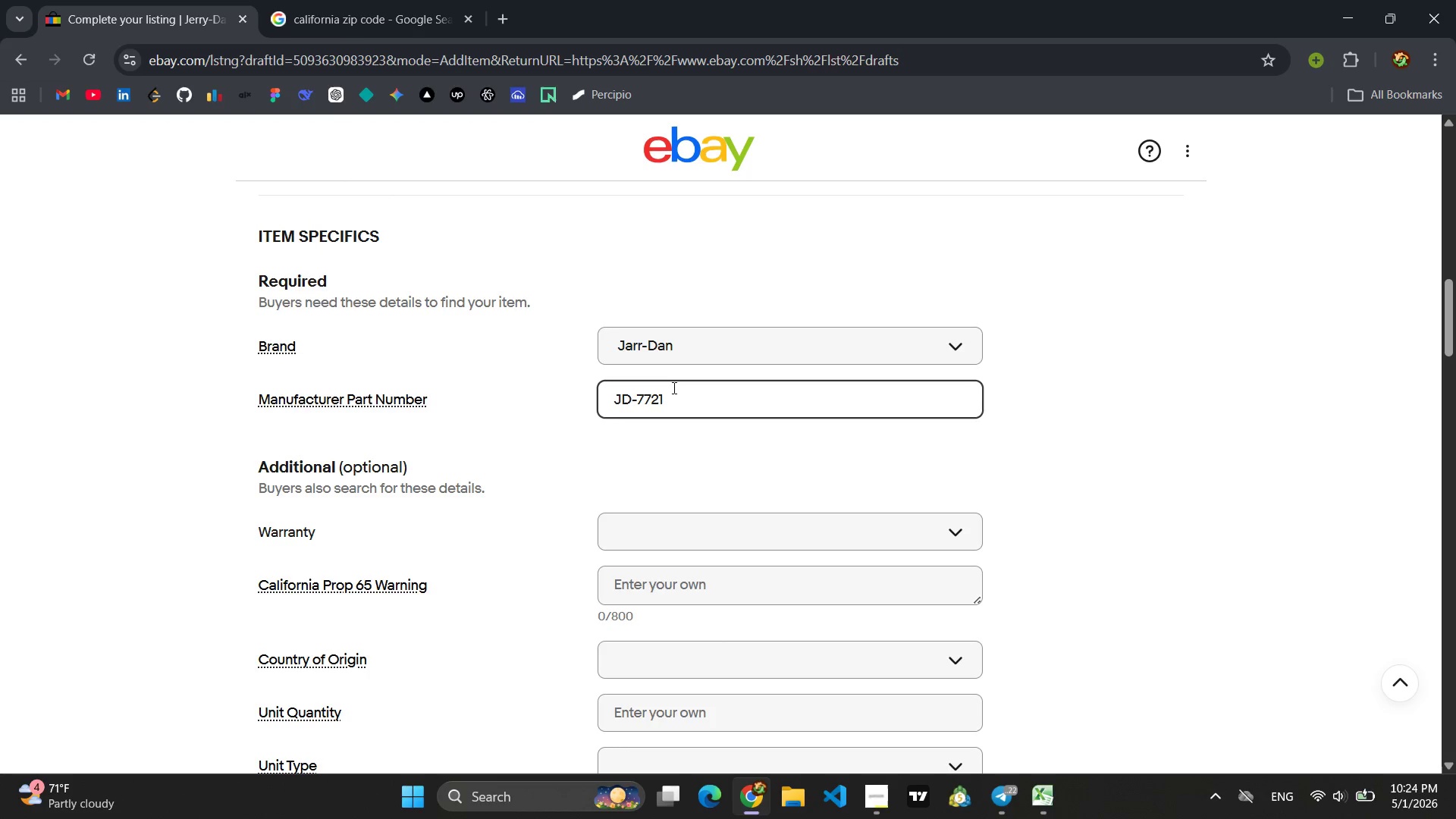 
key(Enter)
 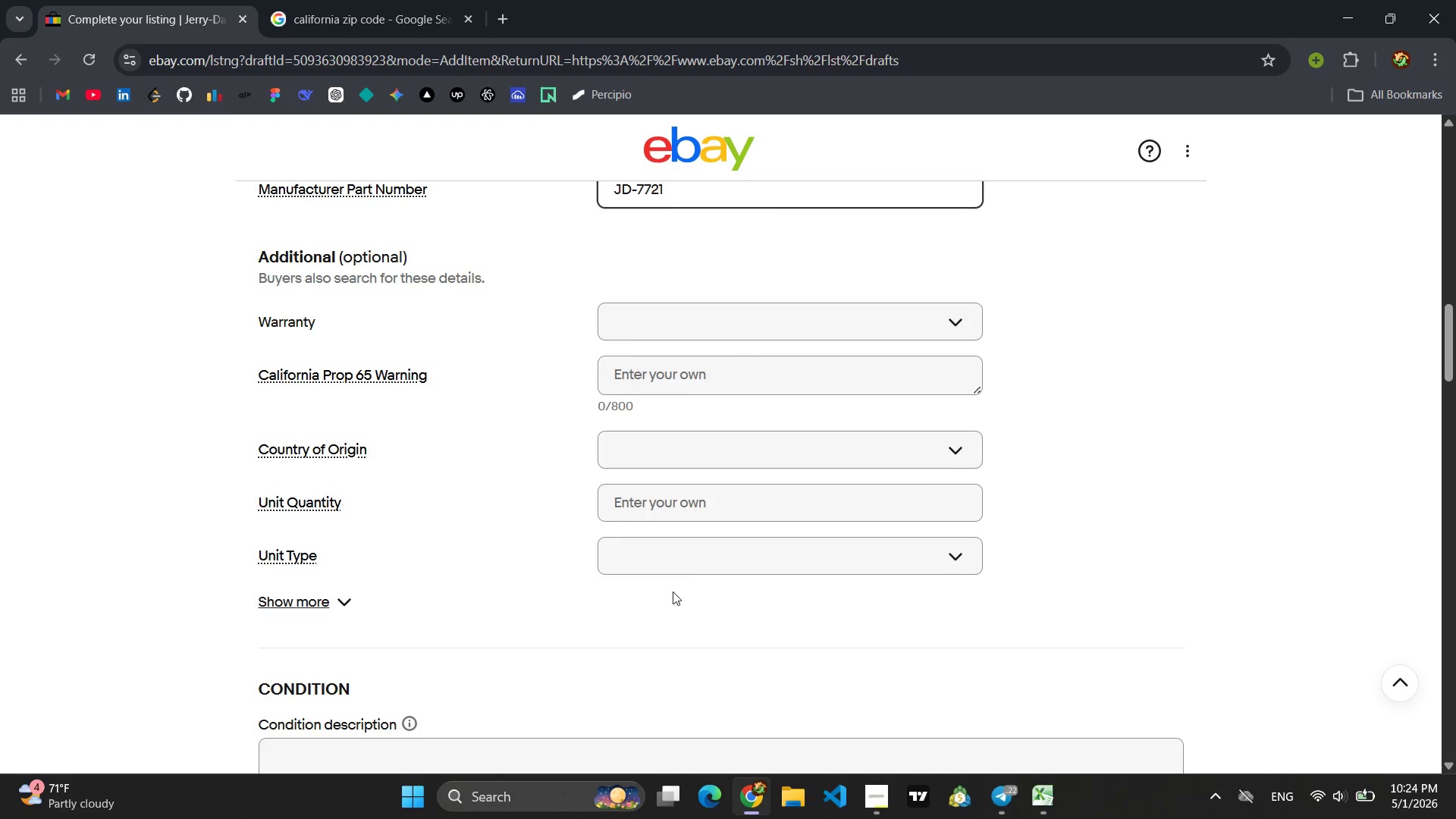 
left_click([295, 597])
 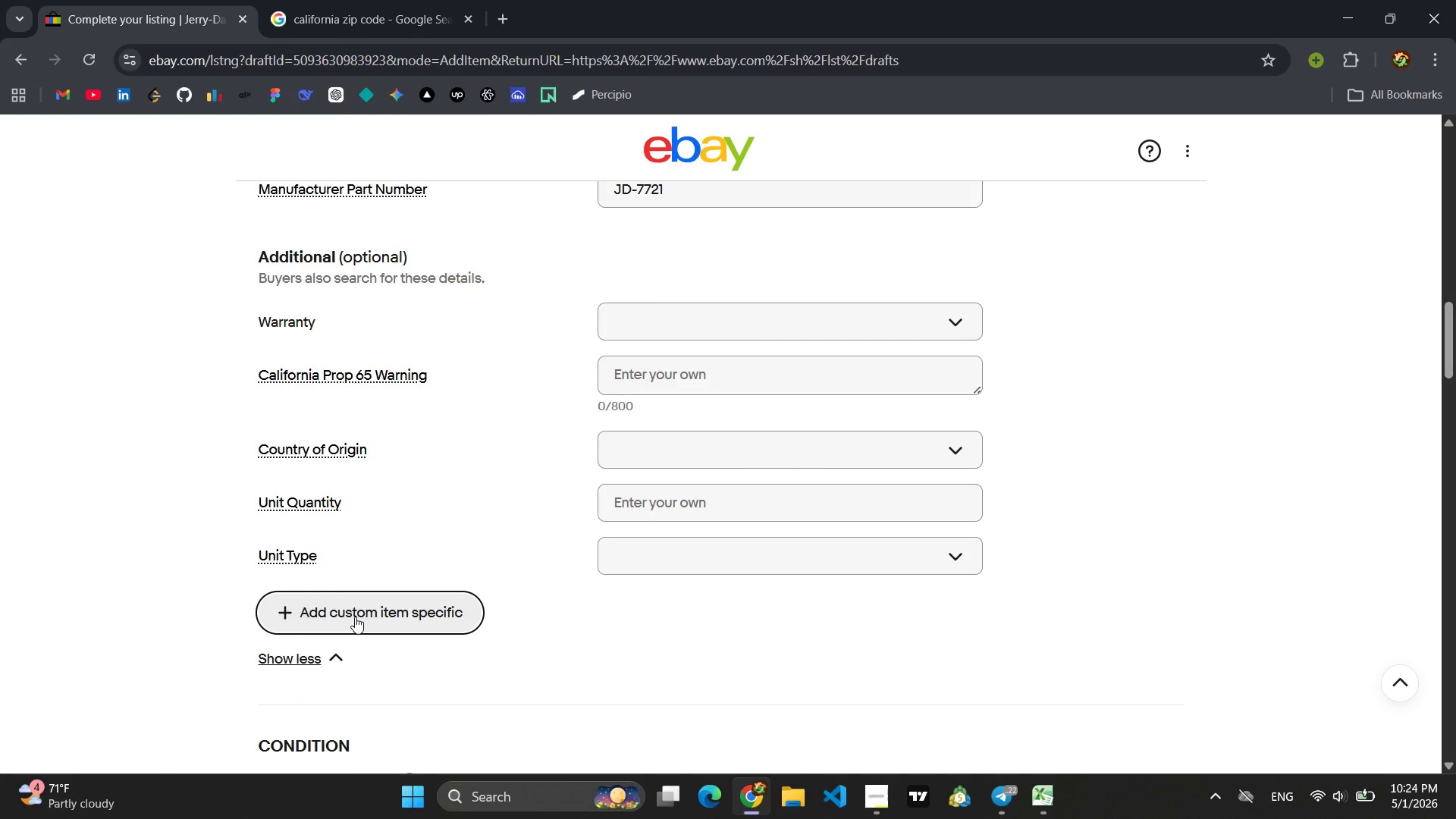 
left_click([355, 617])
 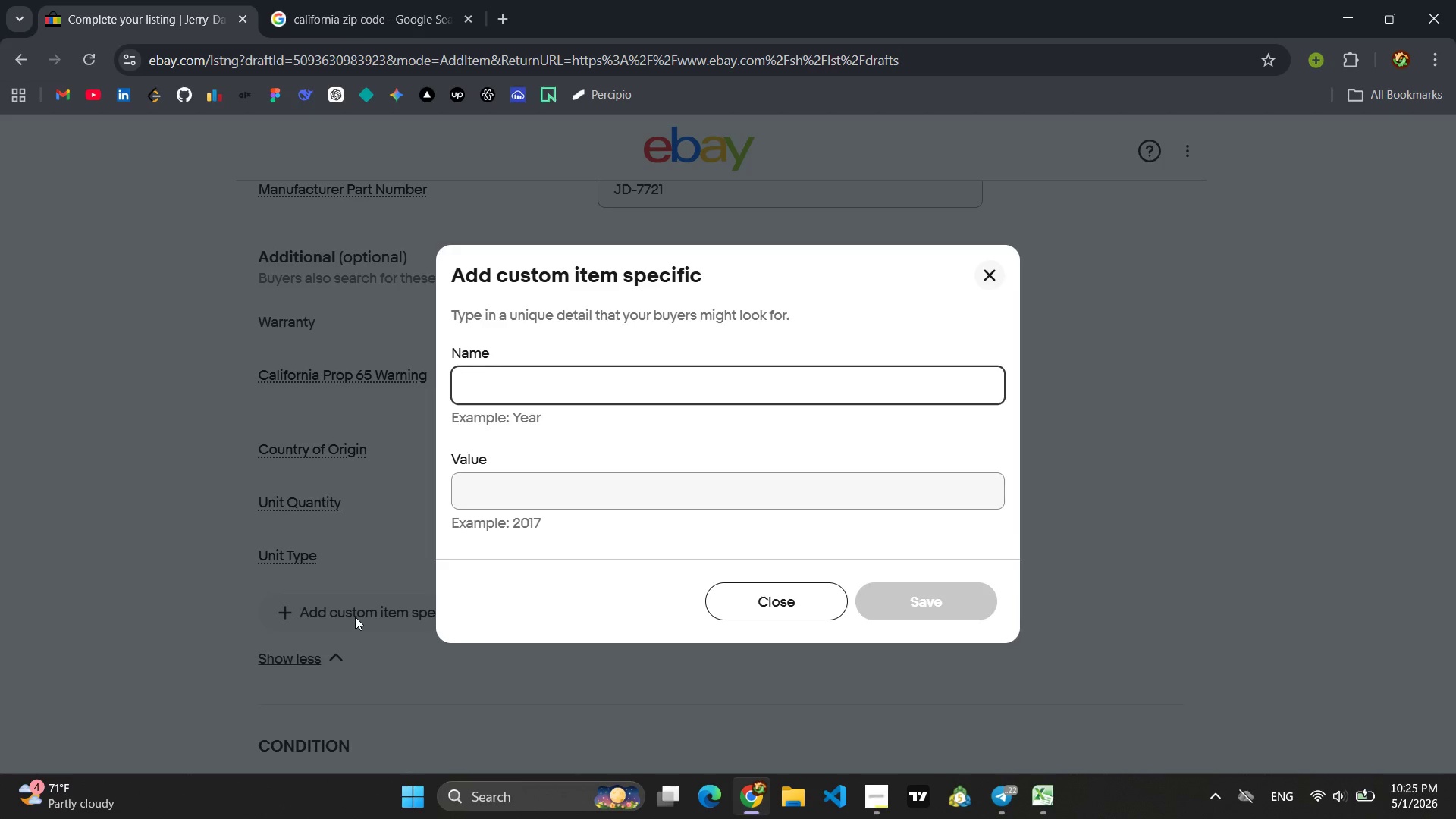 
key(P)
 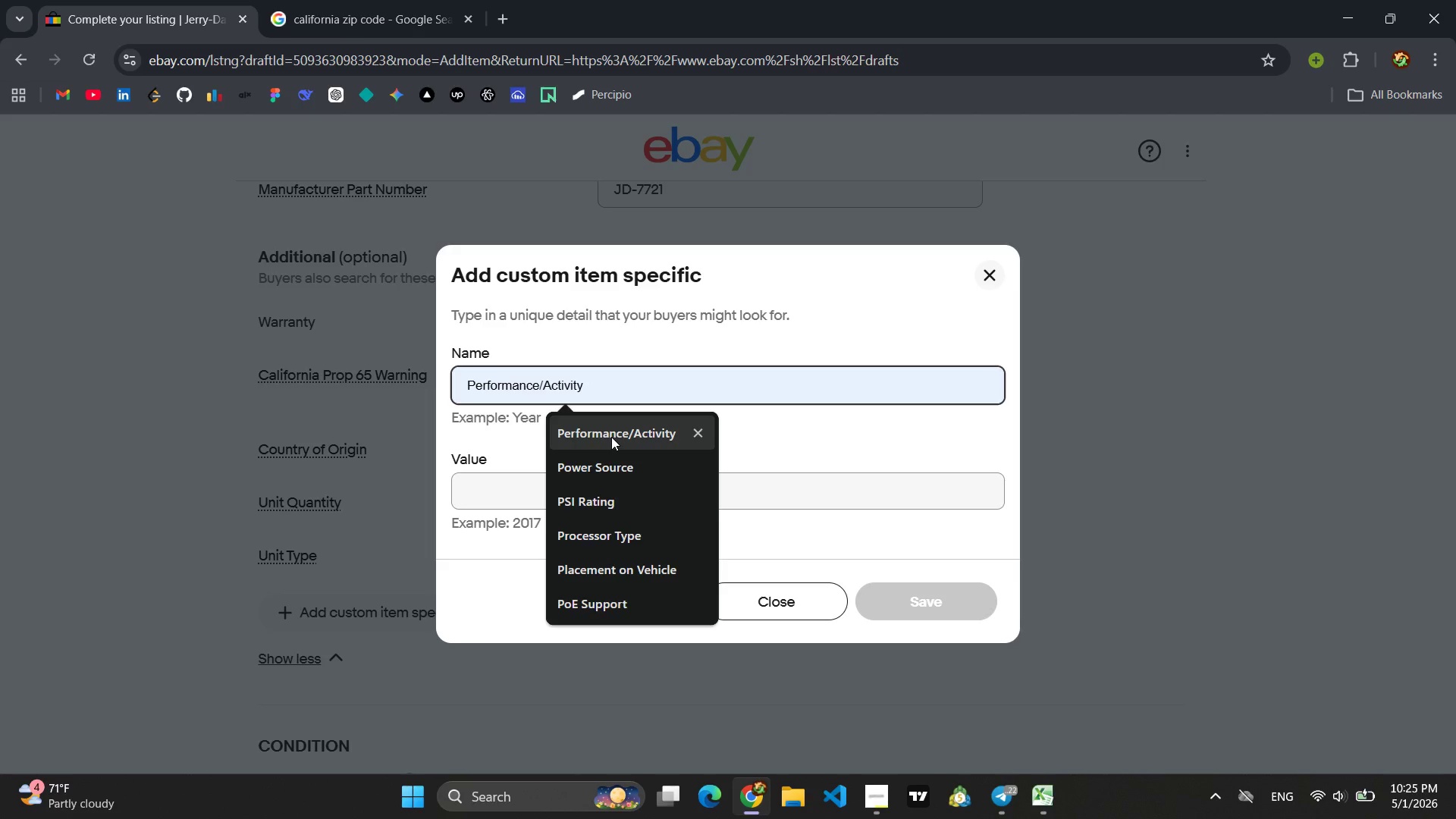 
type(AR)
 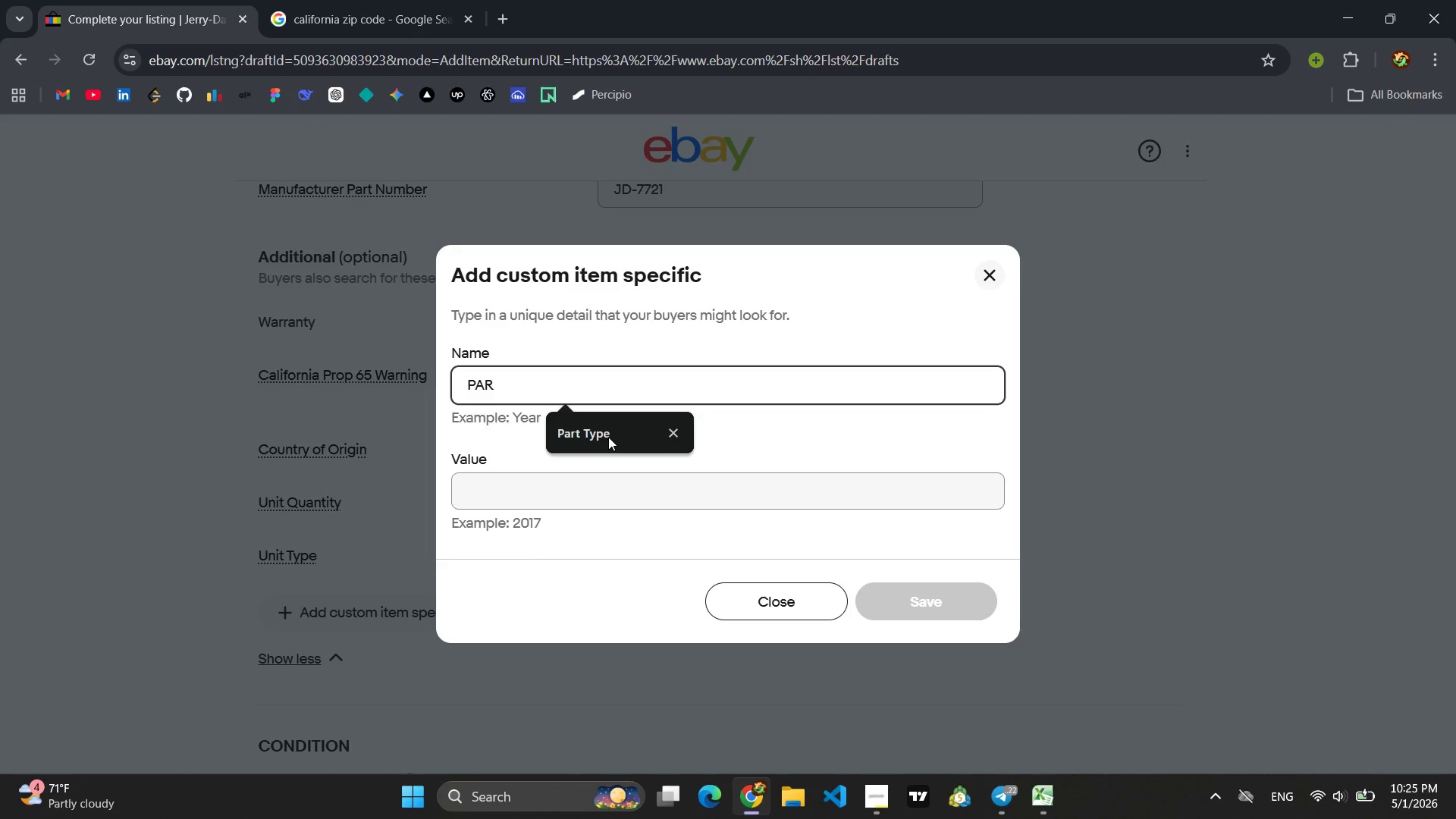 
left_click([608, 437])
 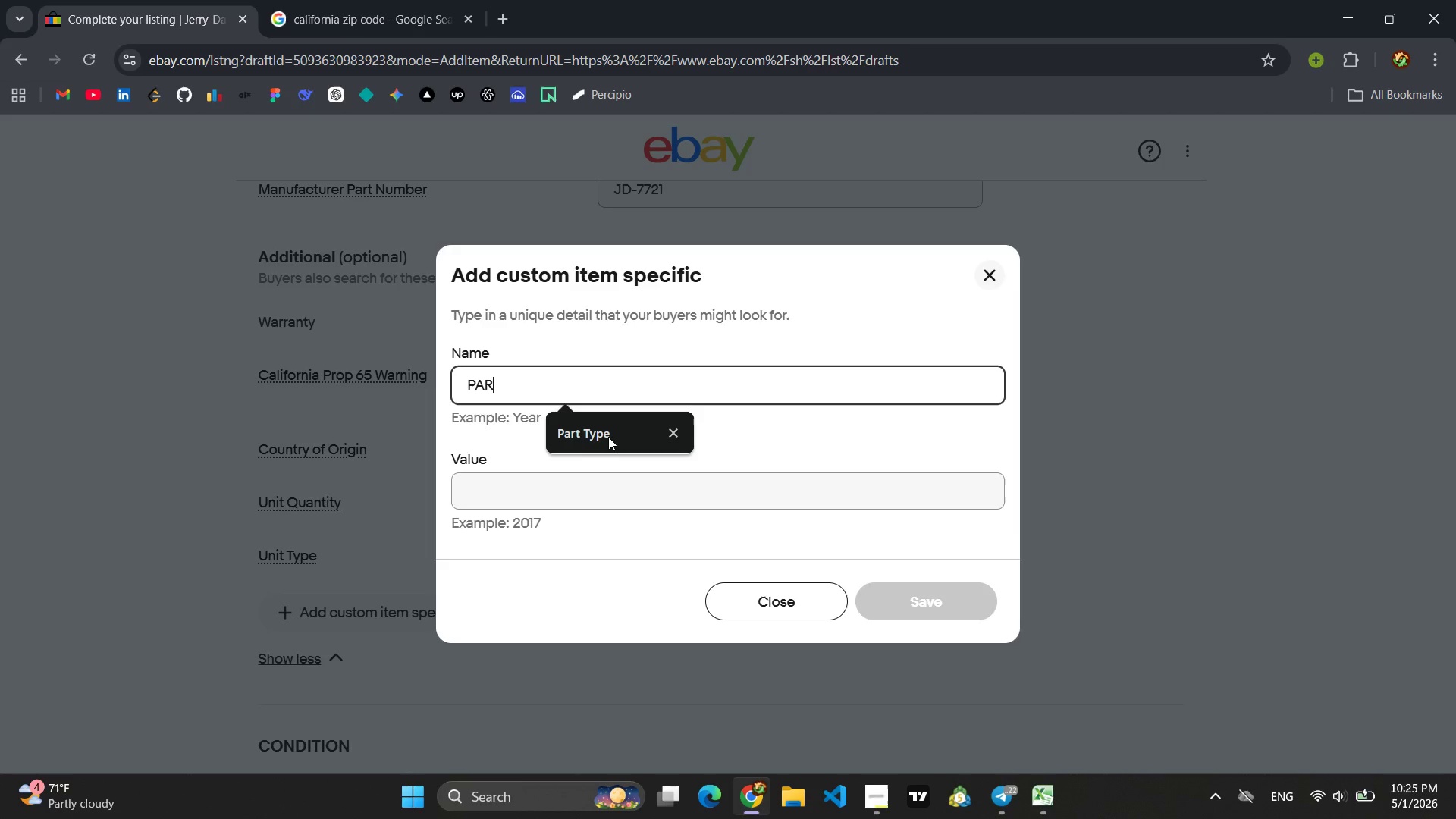 
left_click([608, 437])
 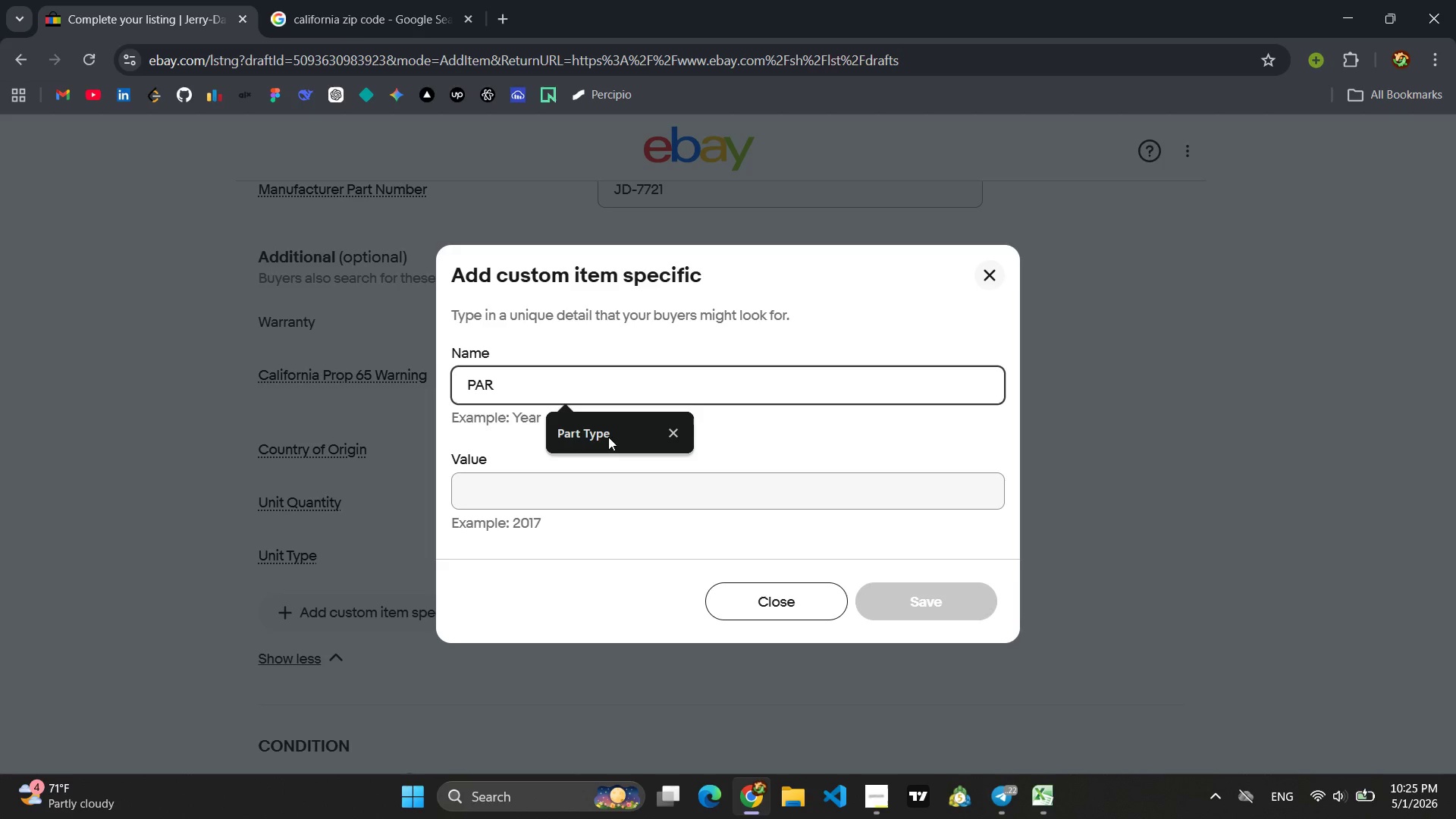 
left_click([608, 437])
 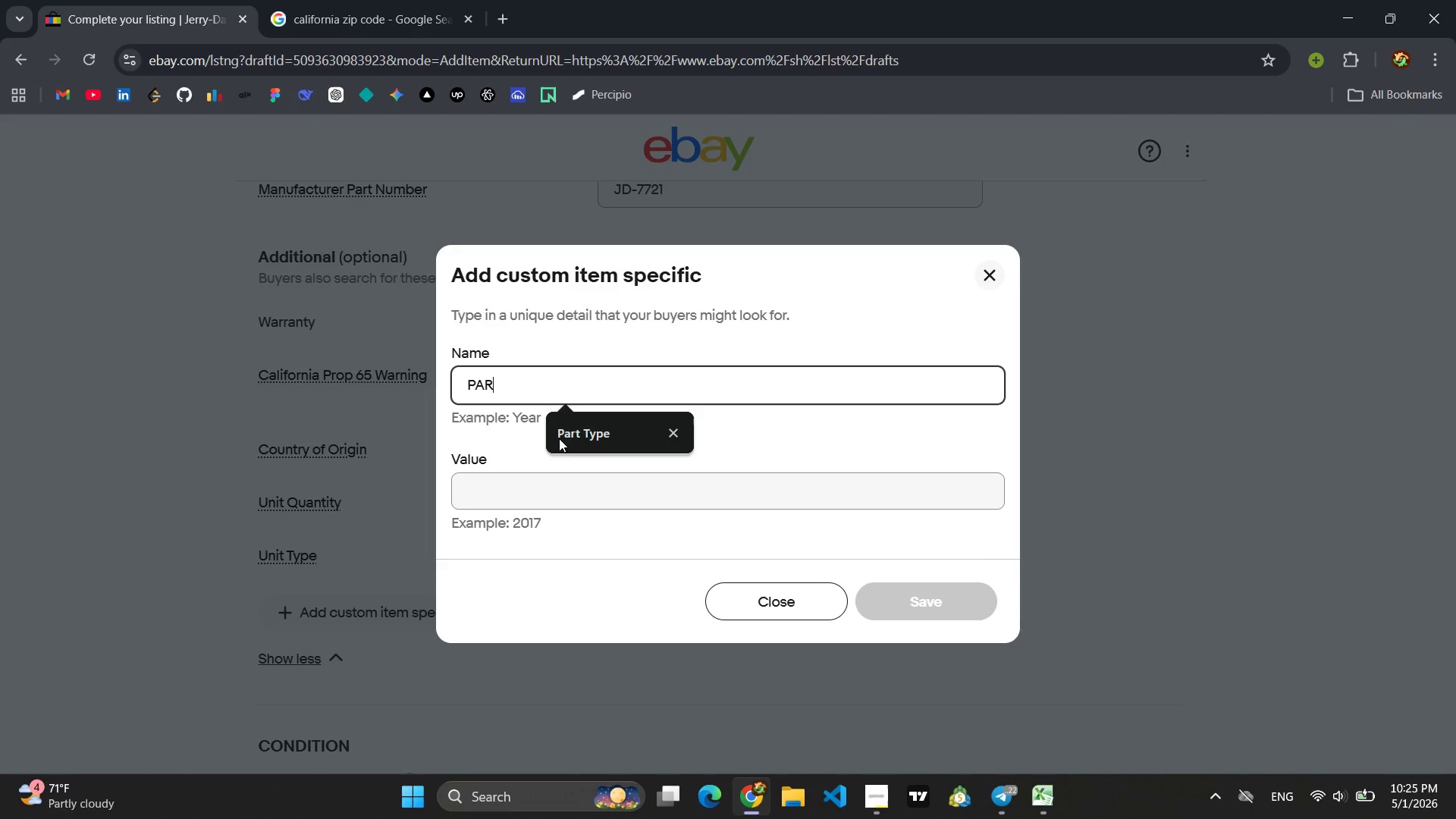 
double_click([594, 417])
 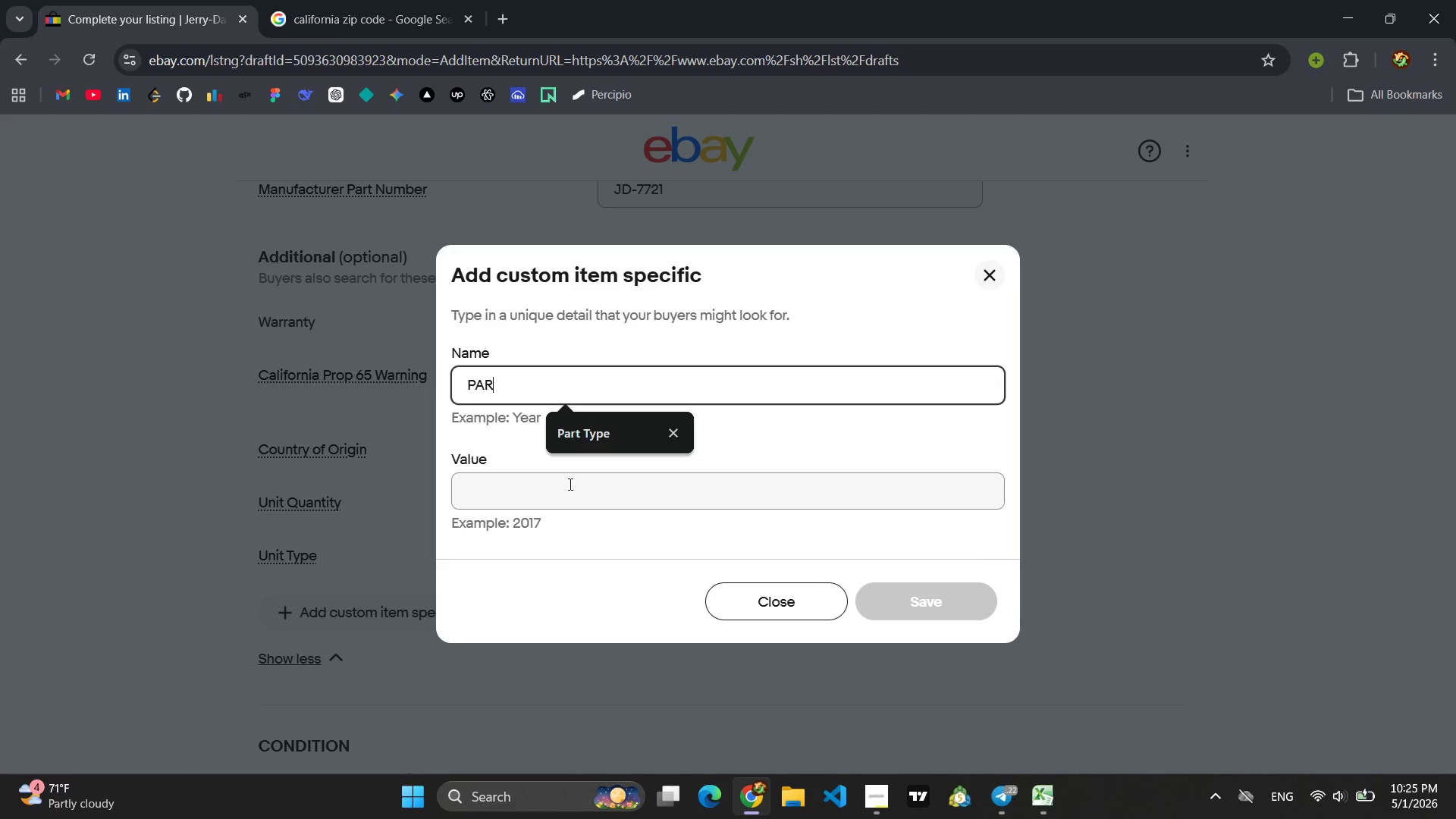 
left_click([569, 484])
 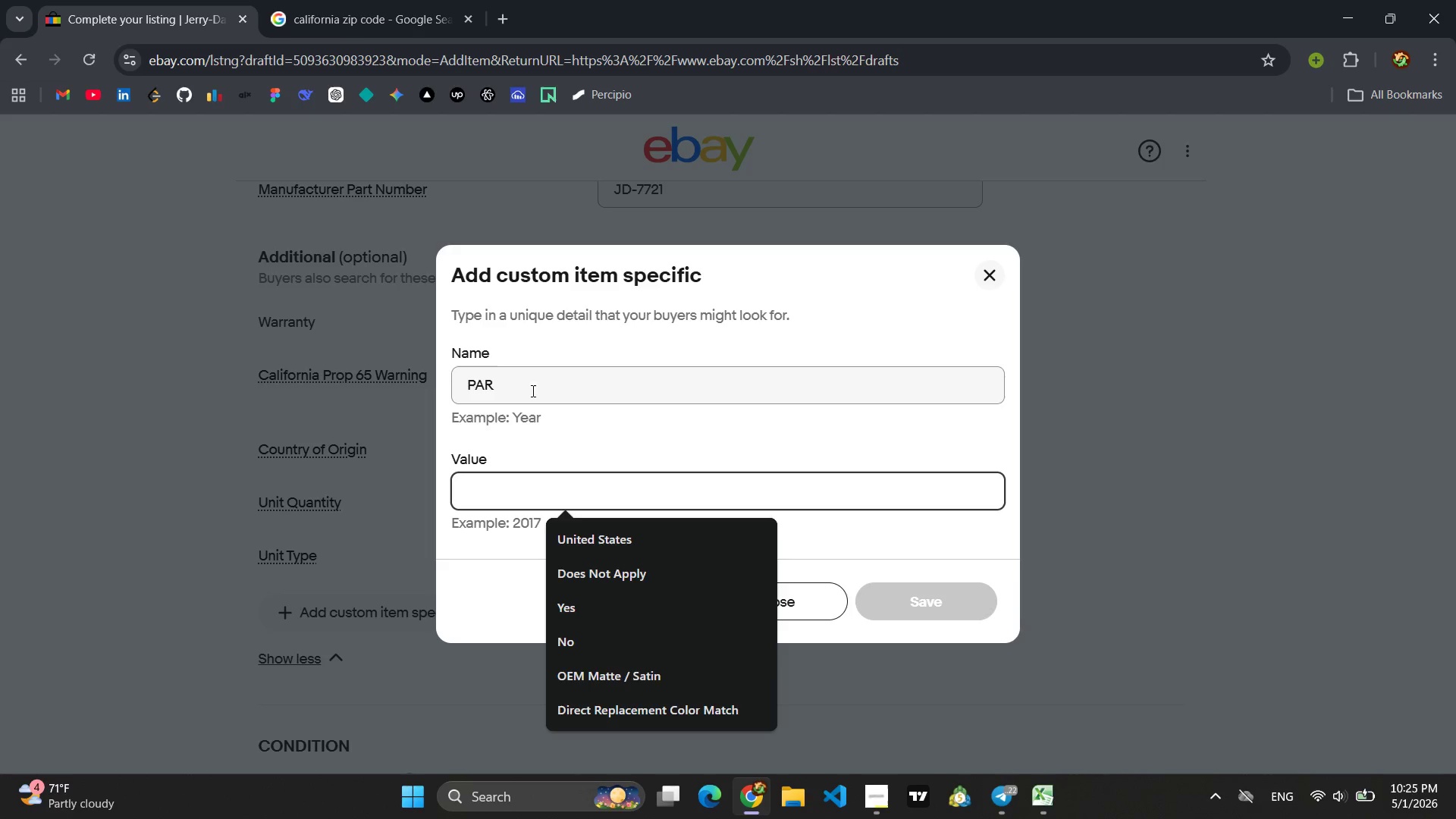 
left_click([530, 387])
 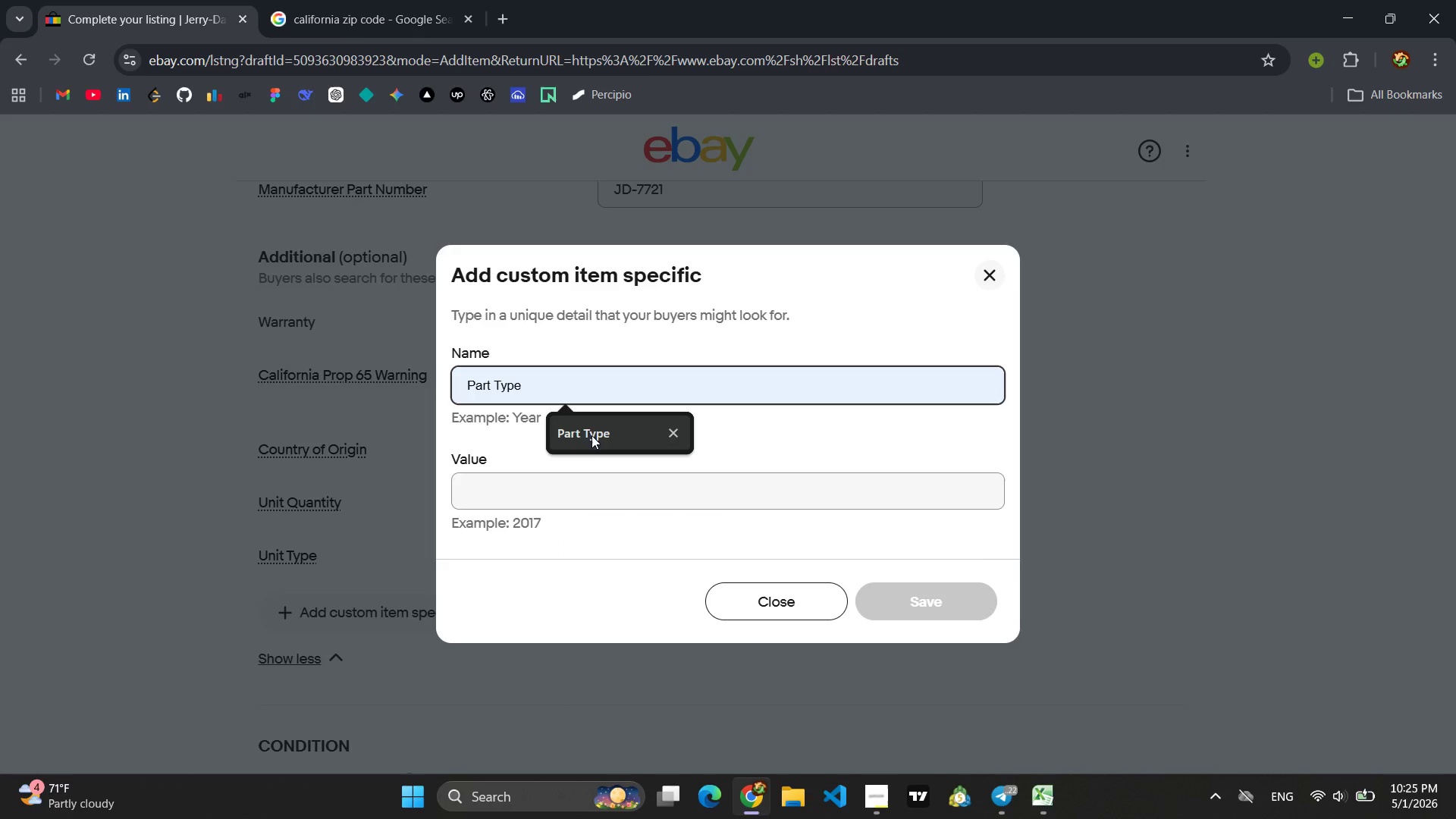 
left_click([592, 435])
 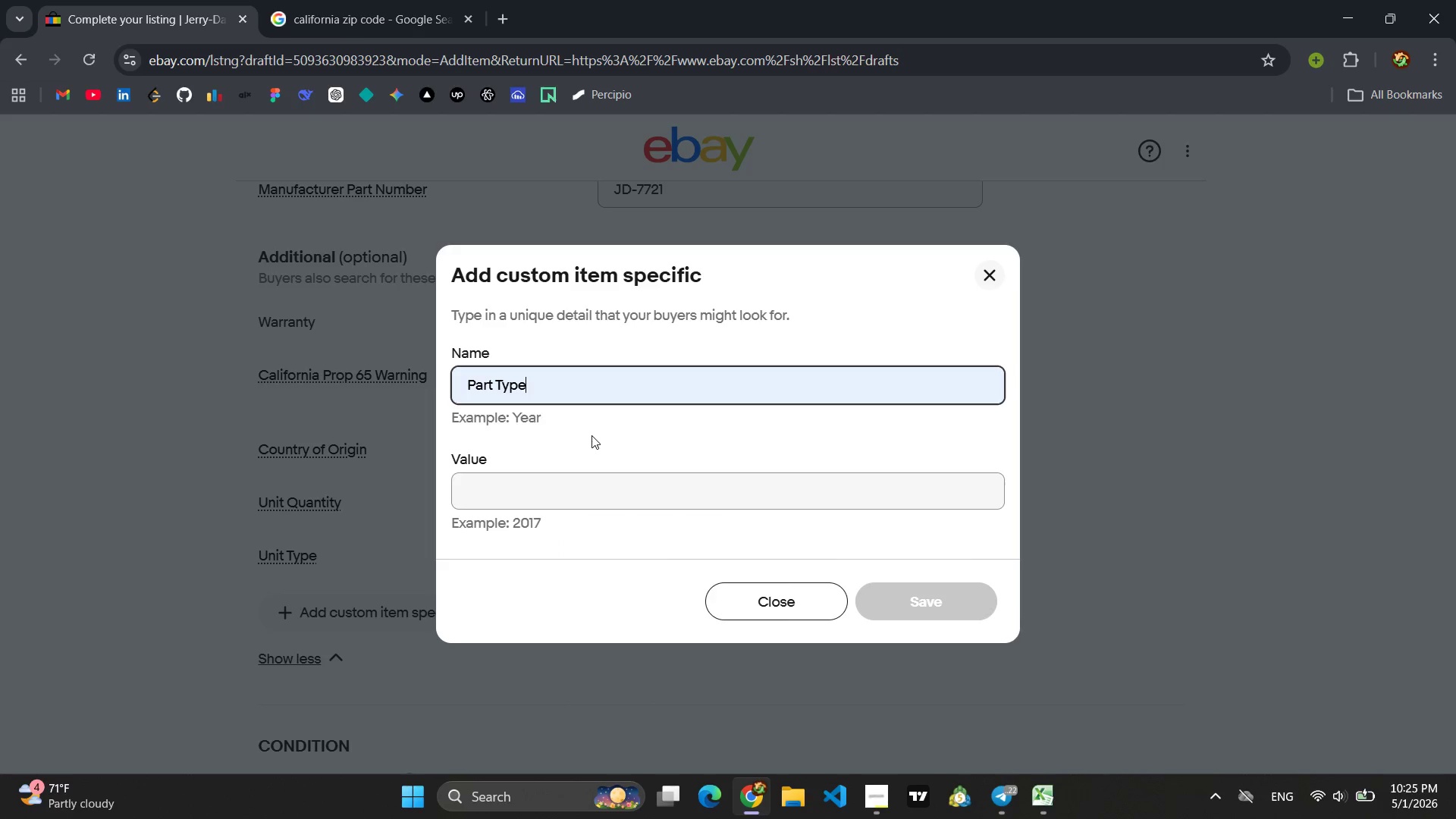 
key(CapsLock)
 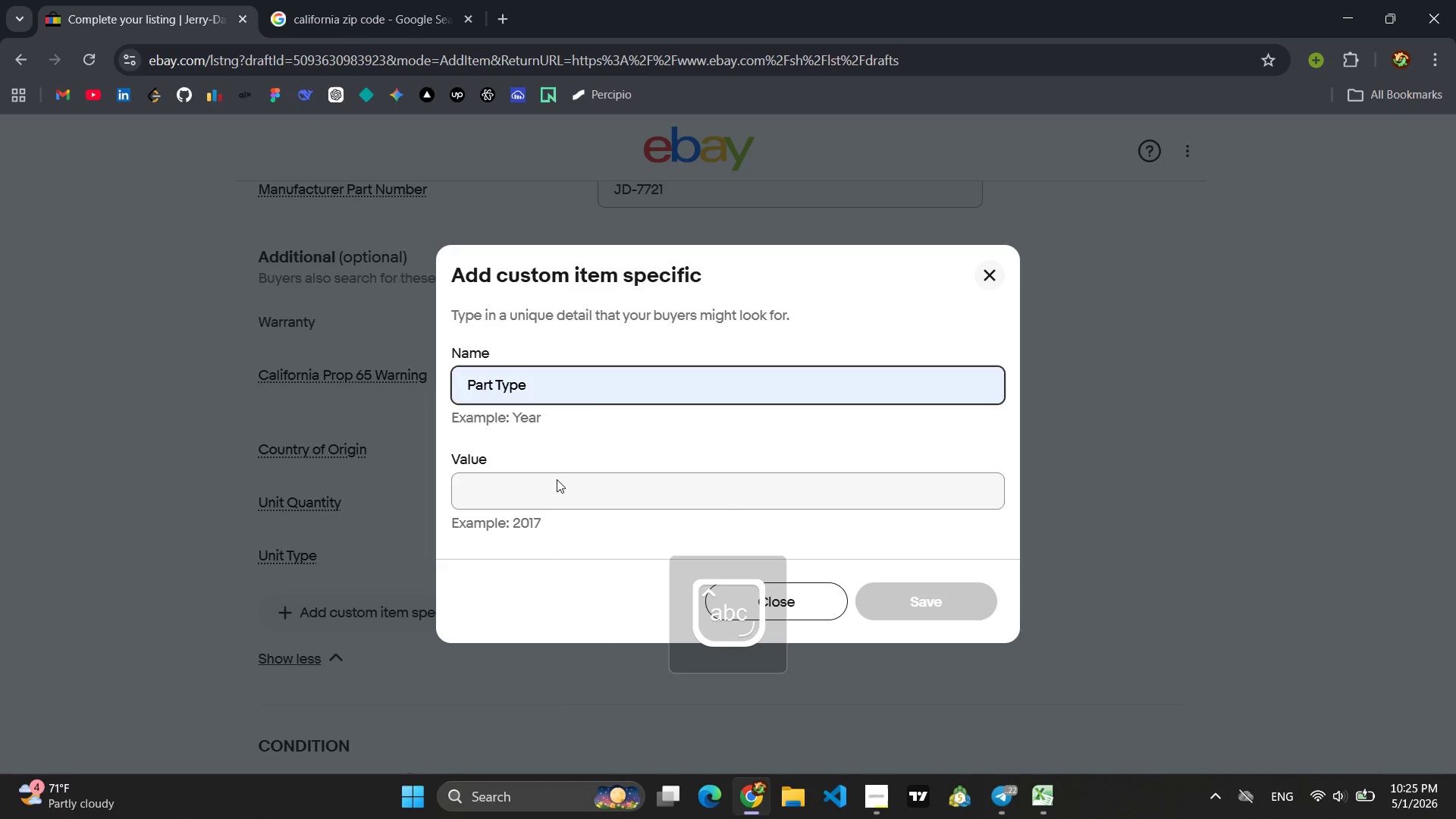 
left_click([551, 488])
 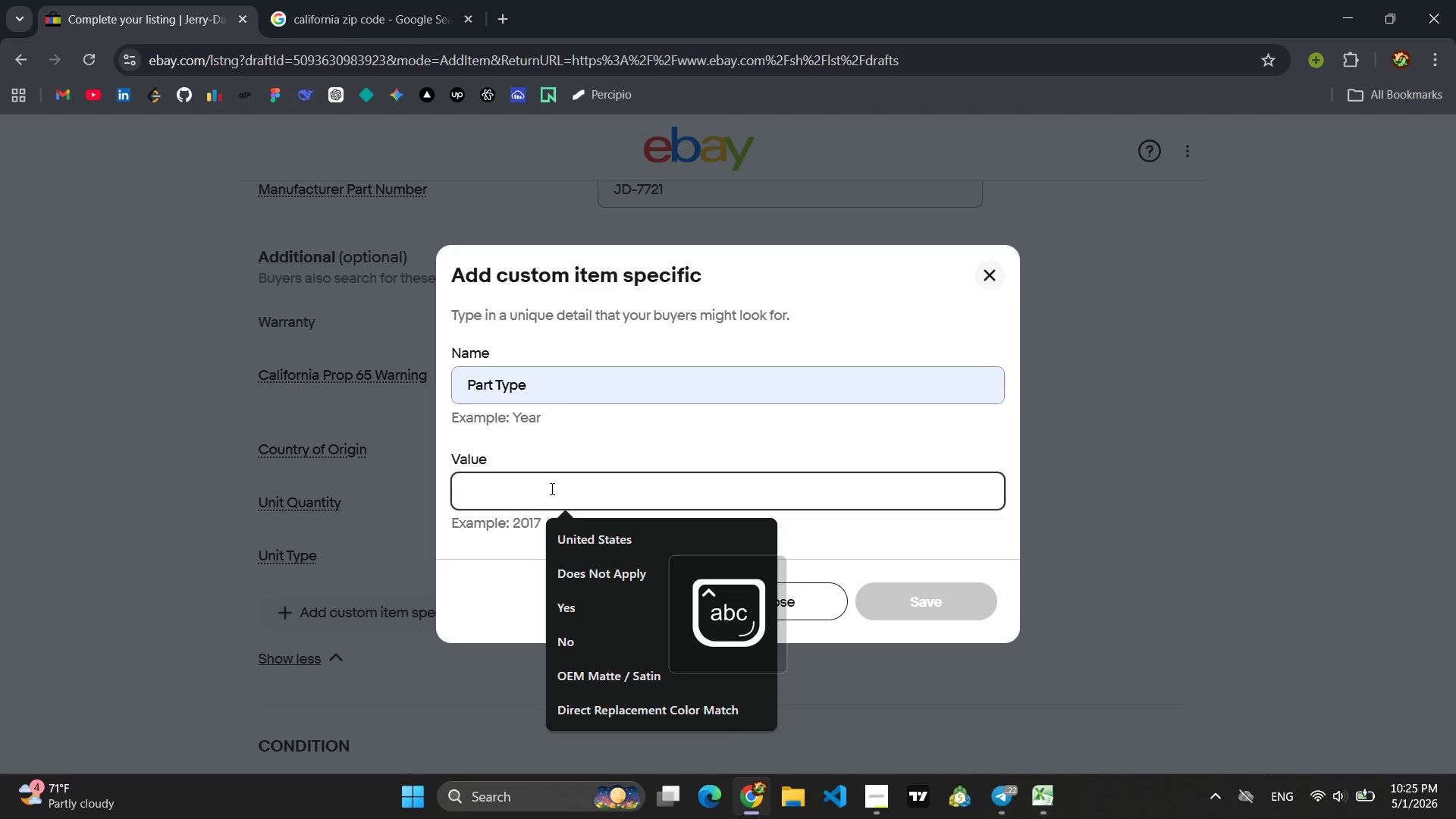 
key(Control+ControlLeft)
 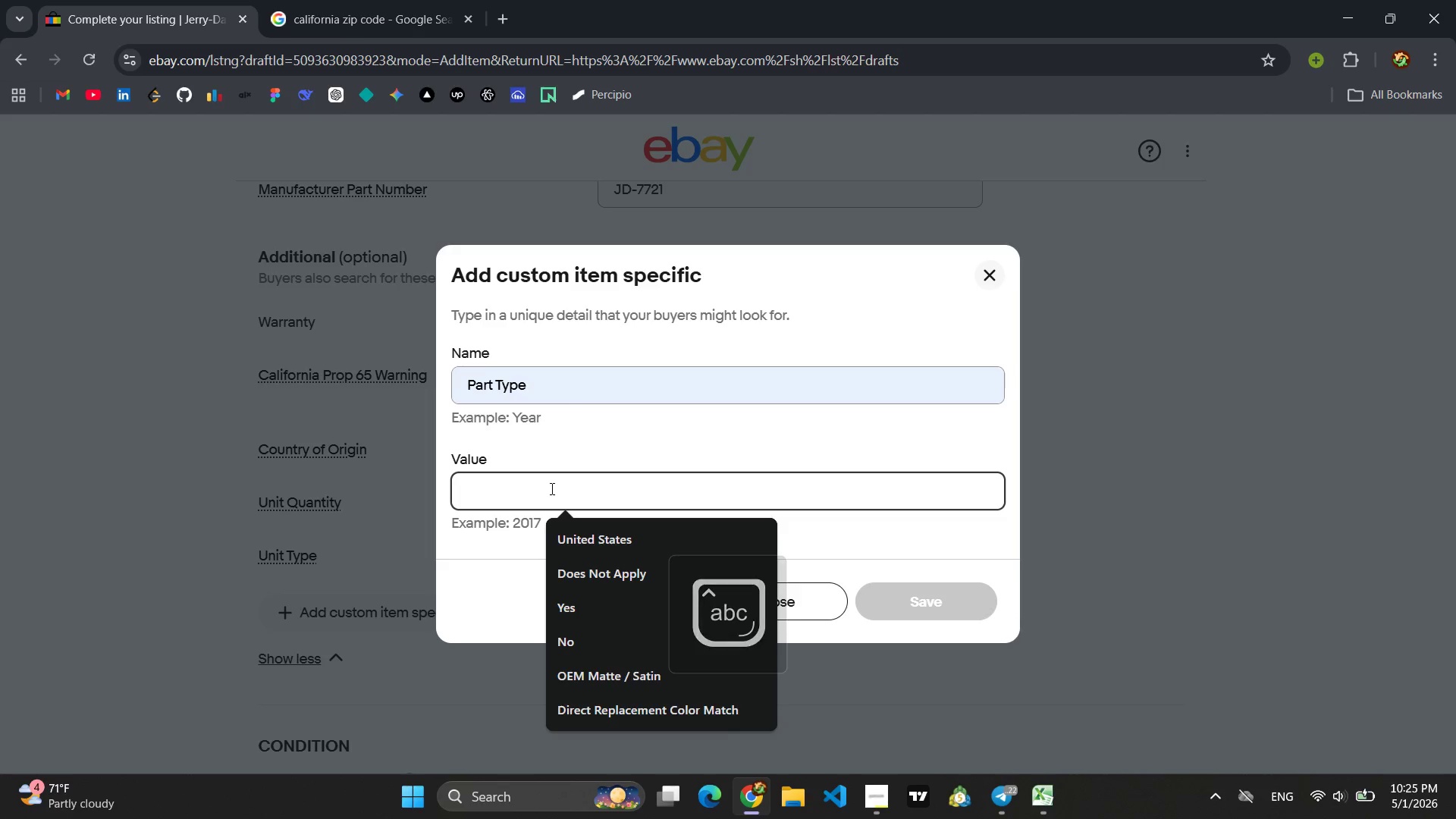 
type(Wheel Lift Grid)
 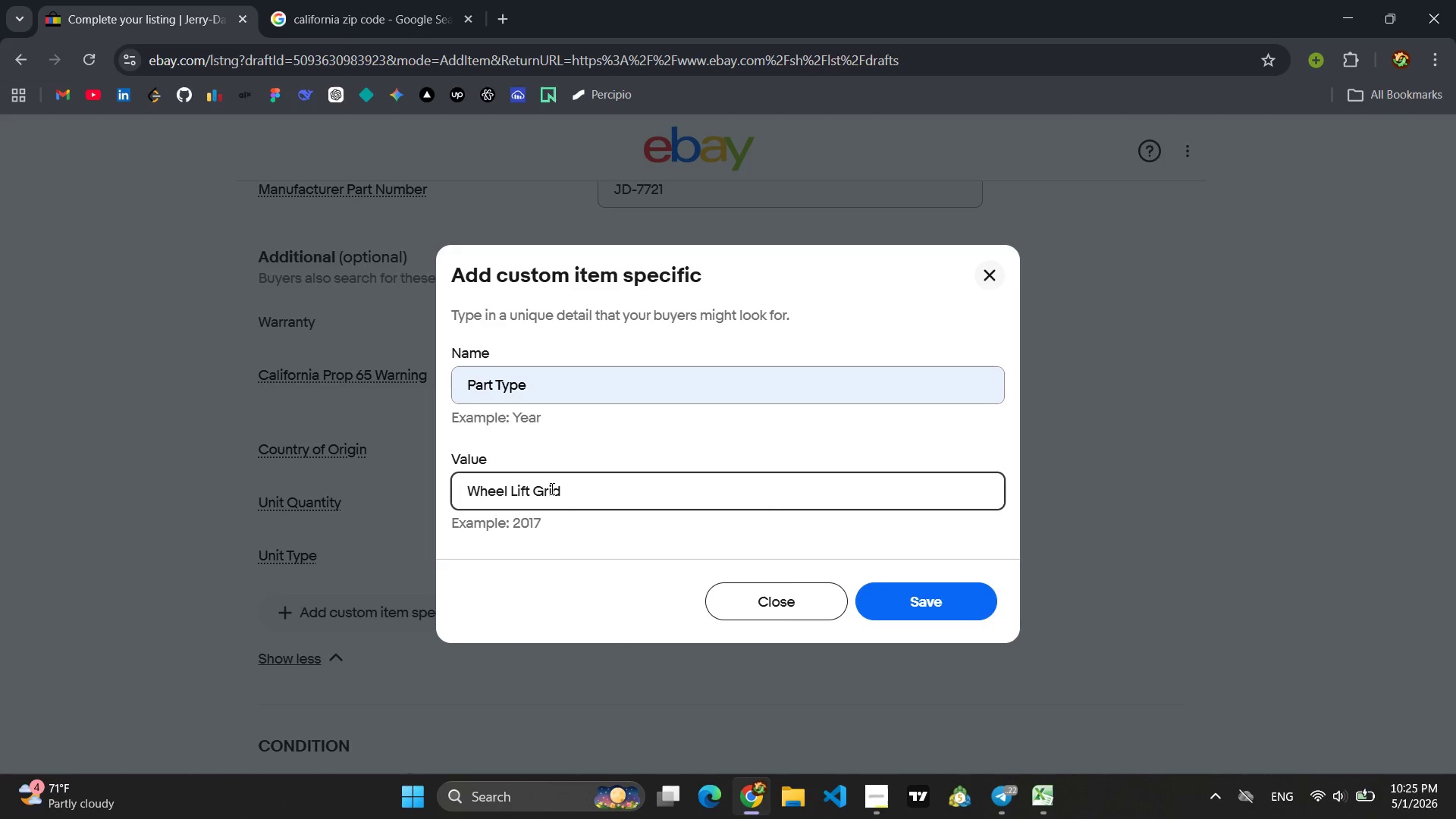 
key(Enter)
 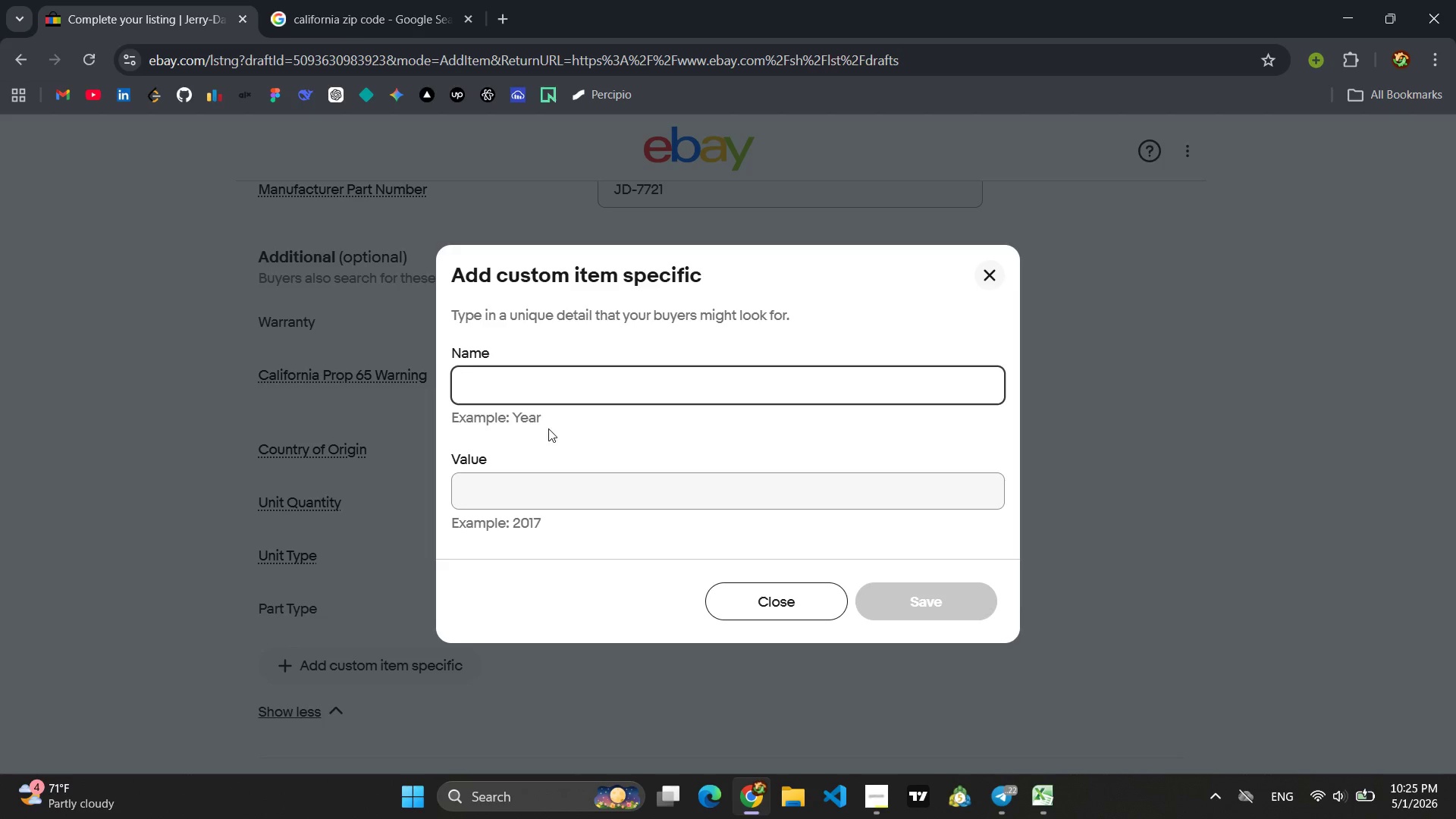 
type(Tow)
 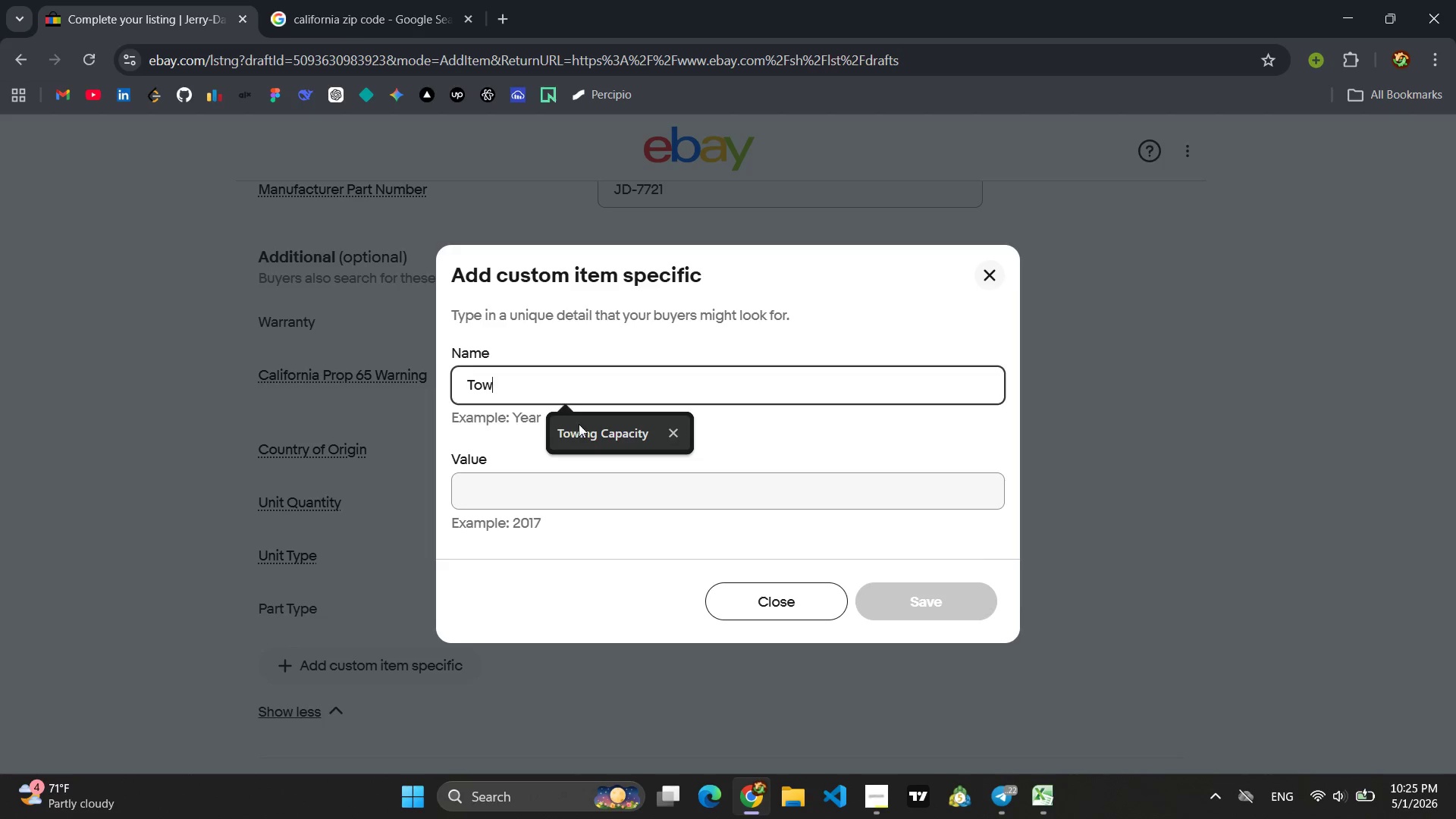 
left_click([583, 426])
 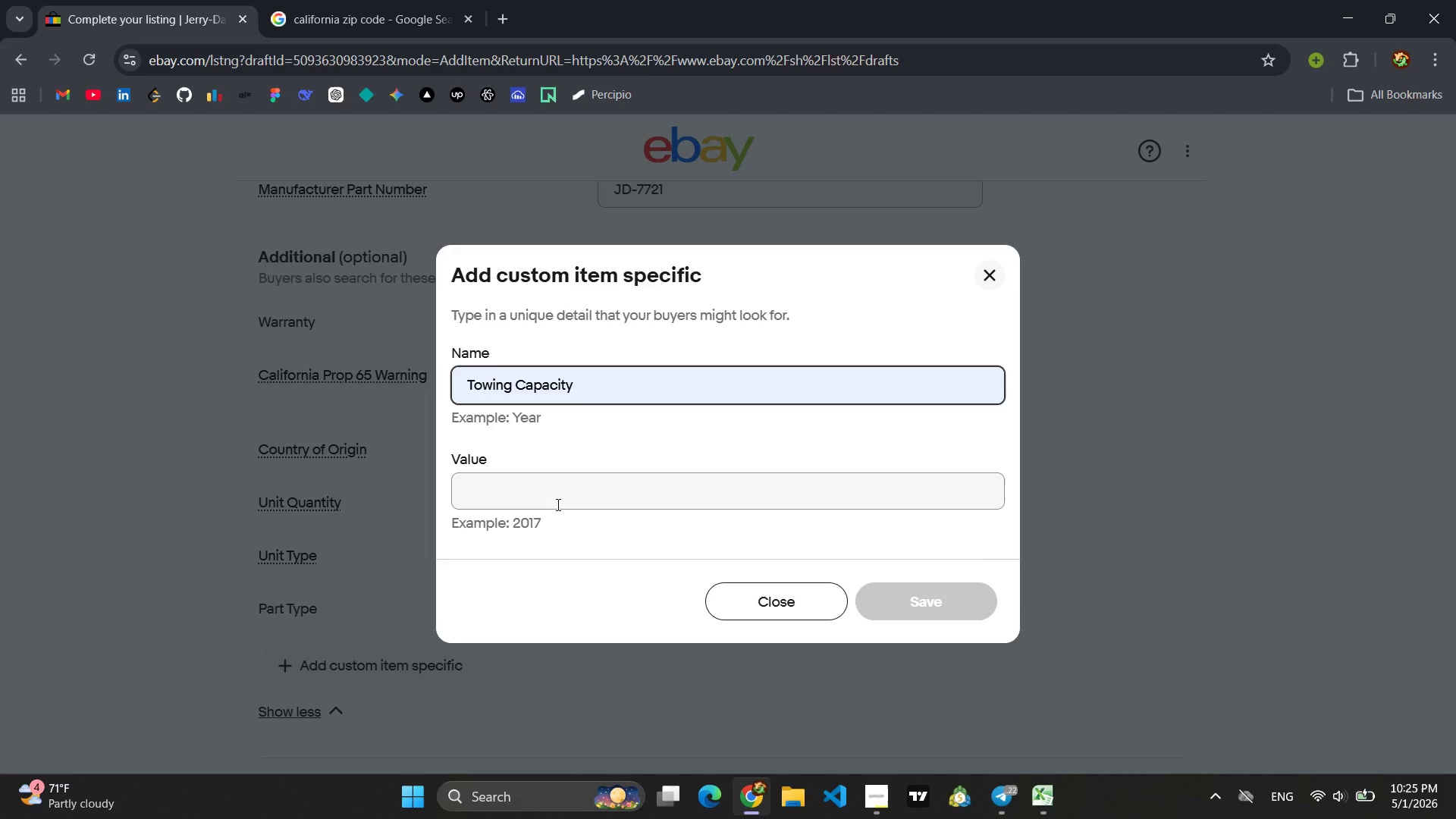 
left_click([554, 507])
 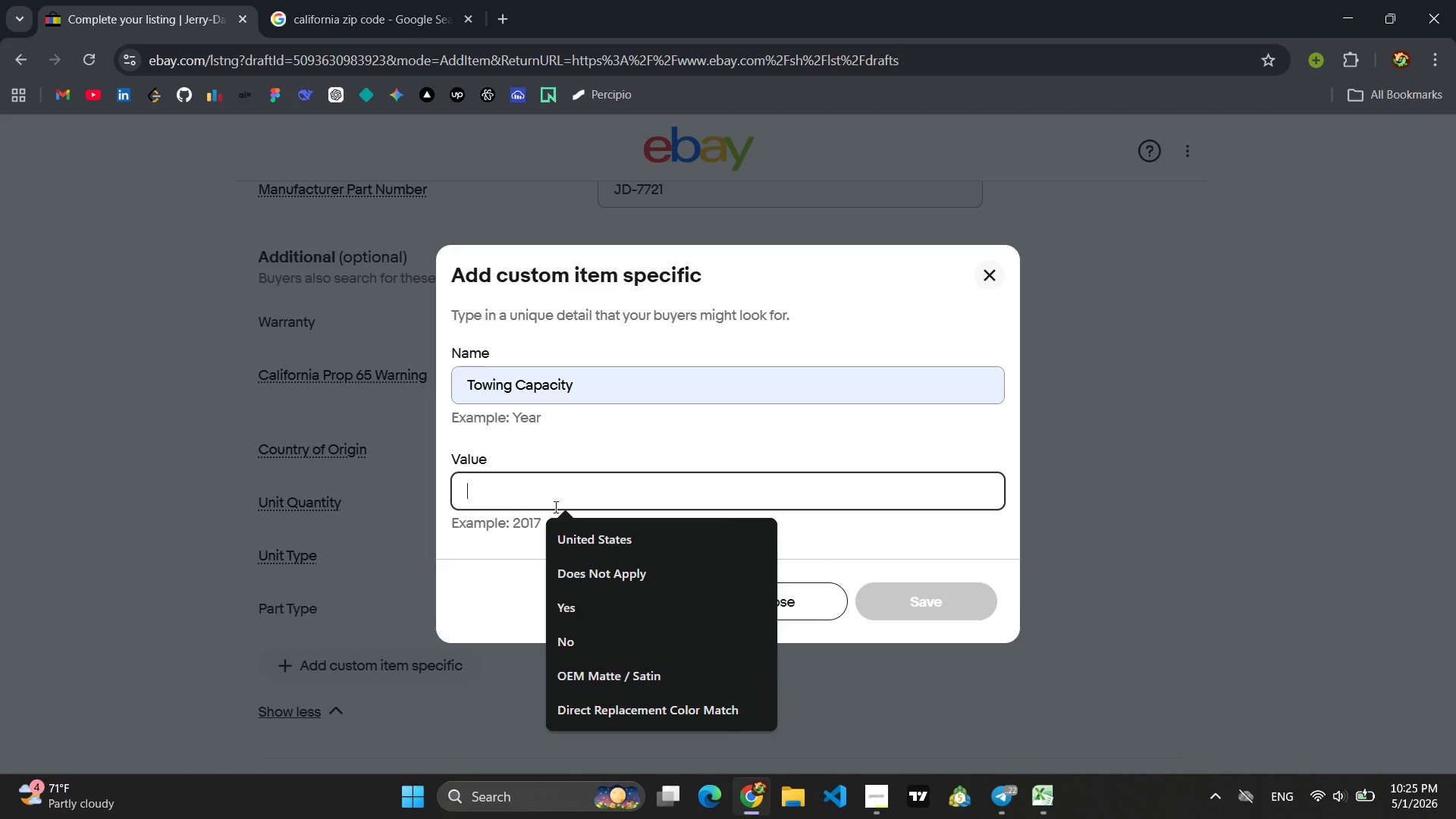 
type(4,000 lbs)
 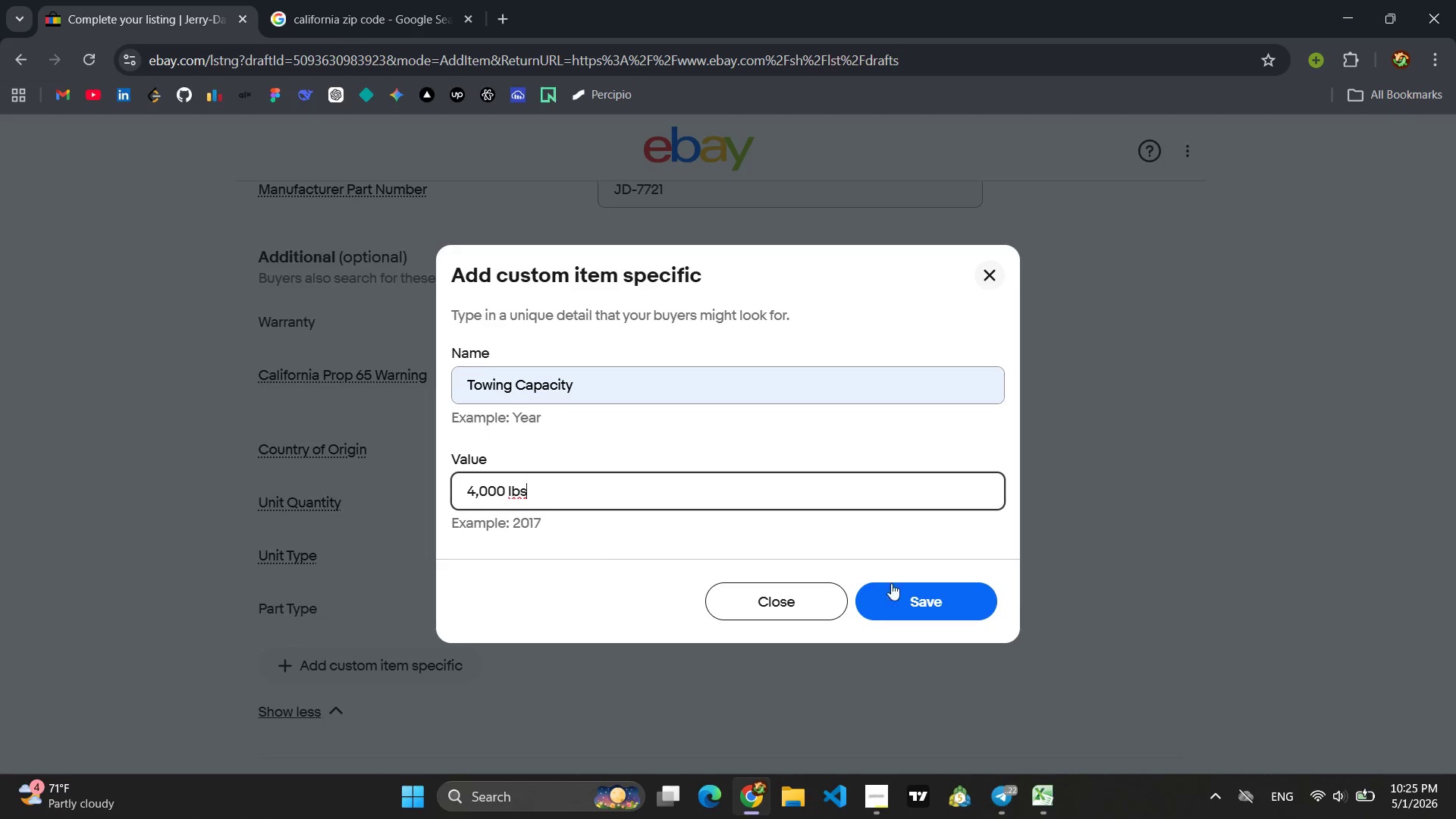 
left_click([975, 608])
 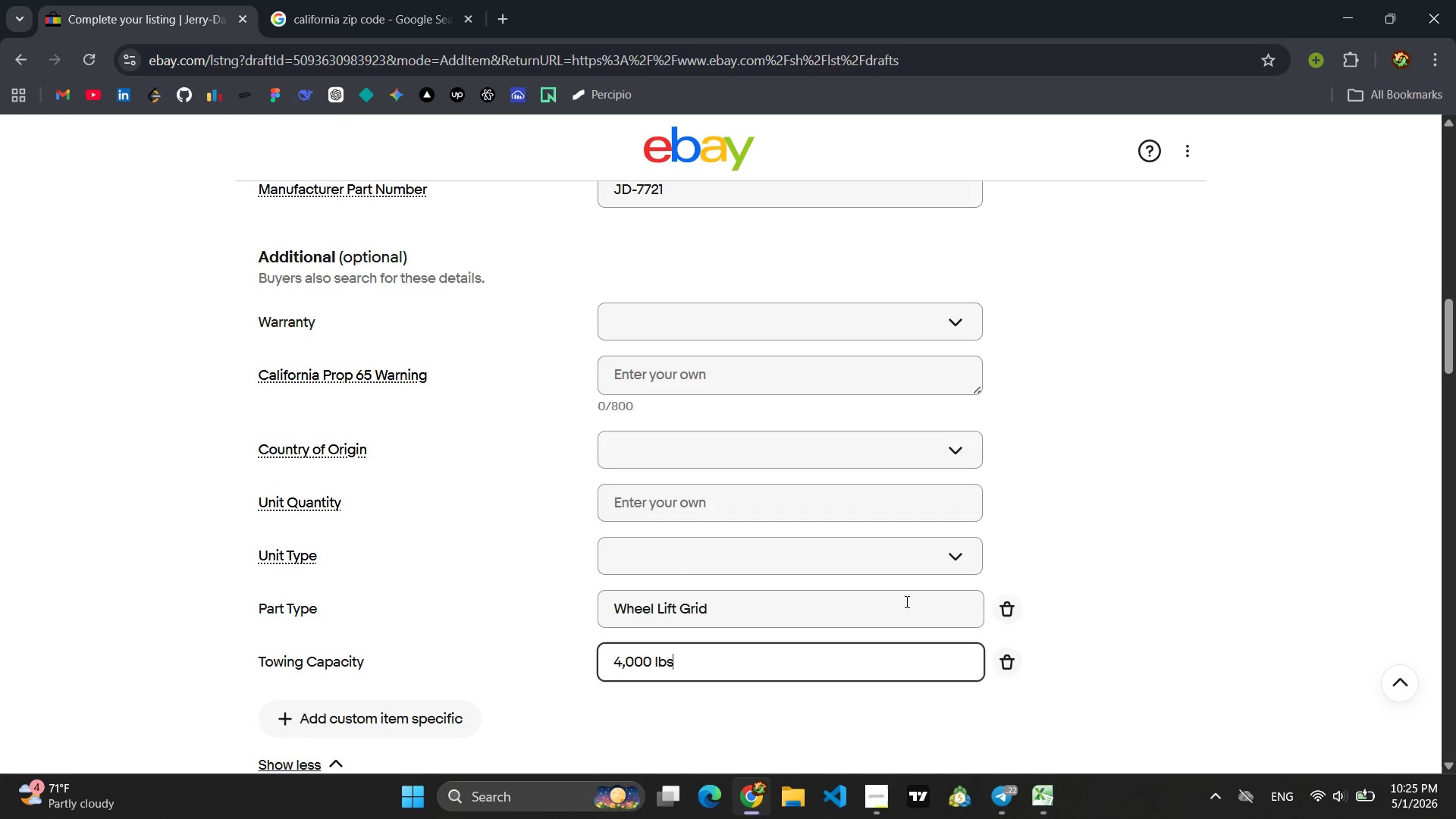 
scroll: coordinate [660, 544], scroll_direction: down, amount: 10.0
 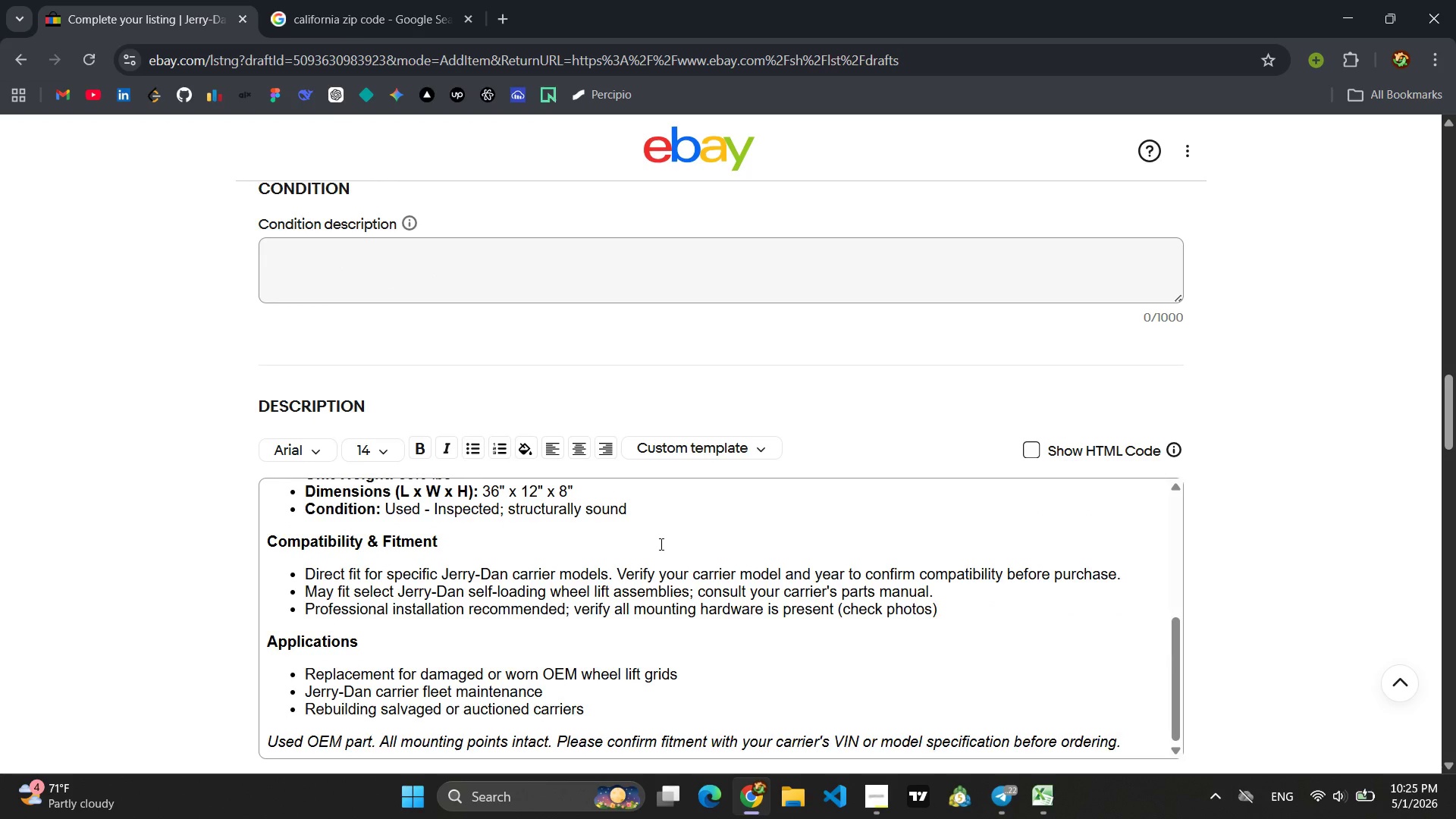 
scroll: coordinate [660, 544], scroll_direction: up, amount: 2.0
 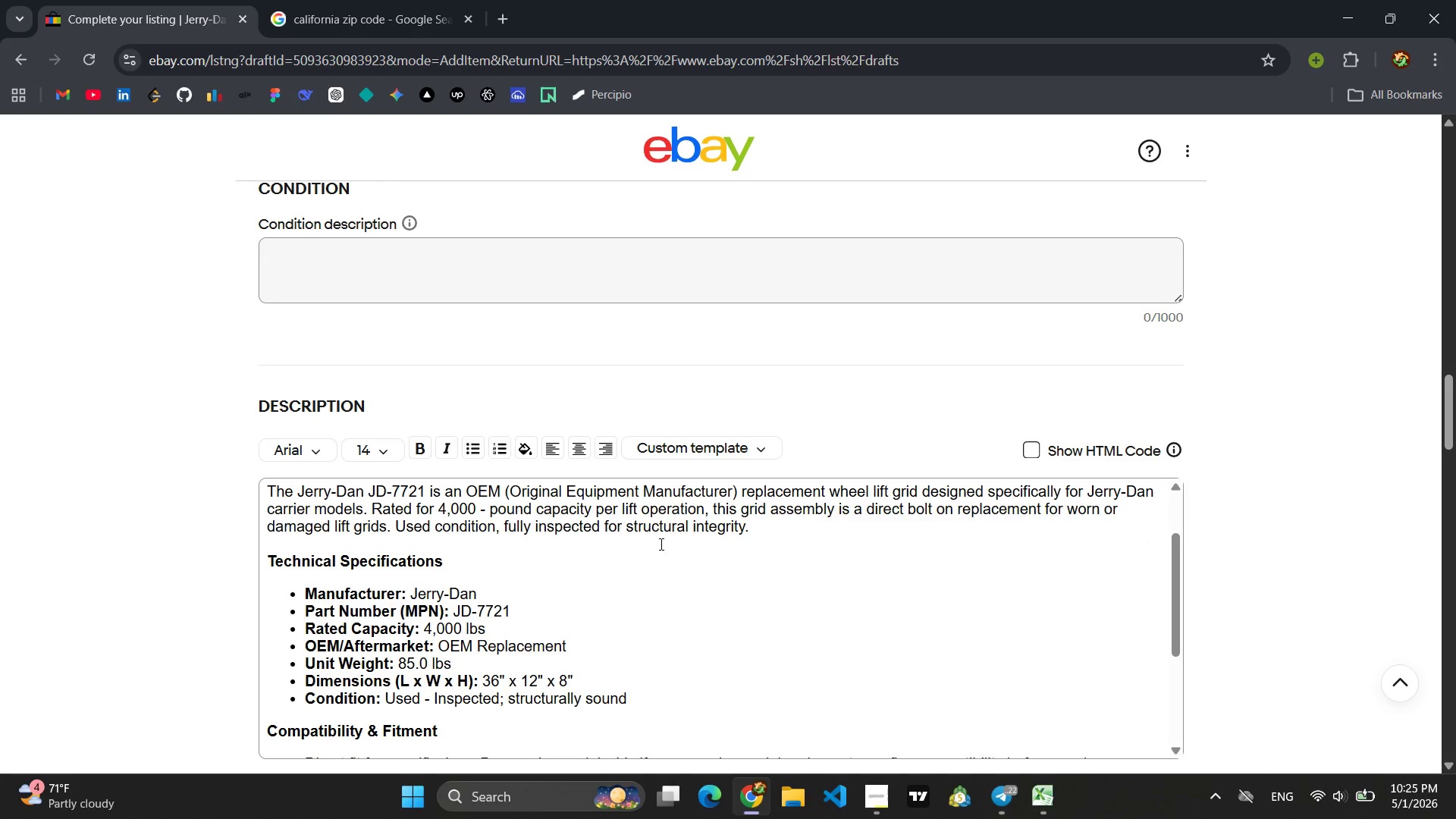 
scroll: coordinate [730, 424], scroll_direction: down, amount: 12.0
 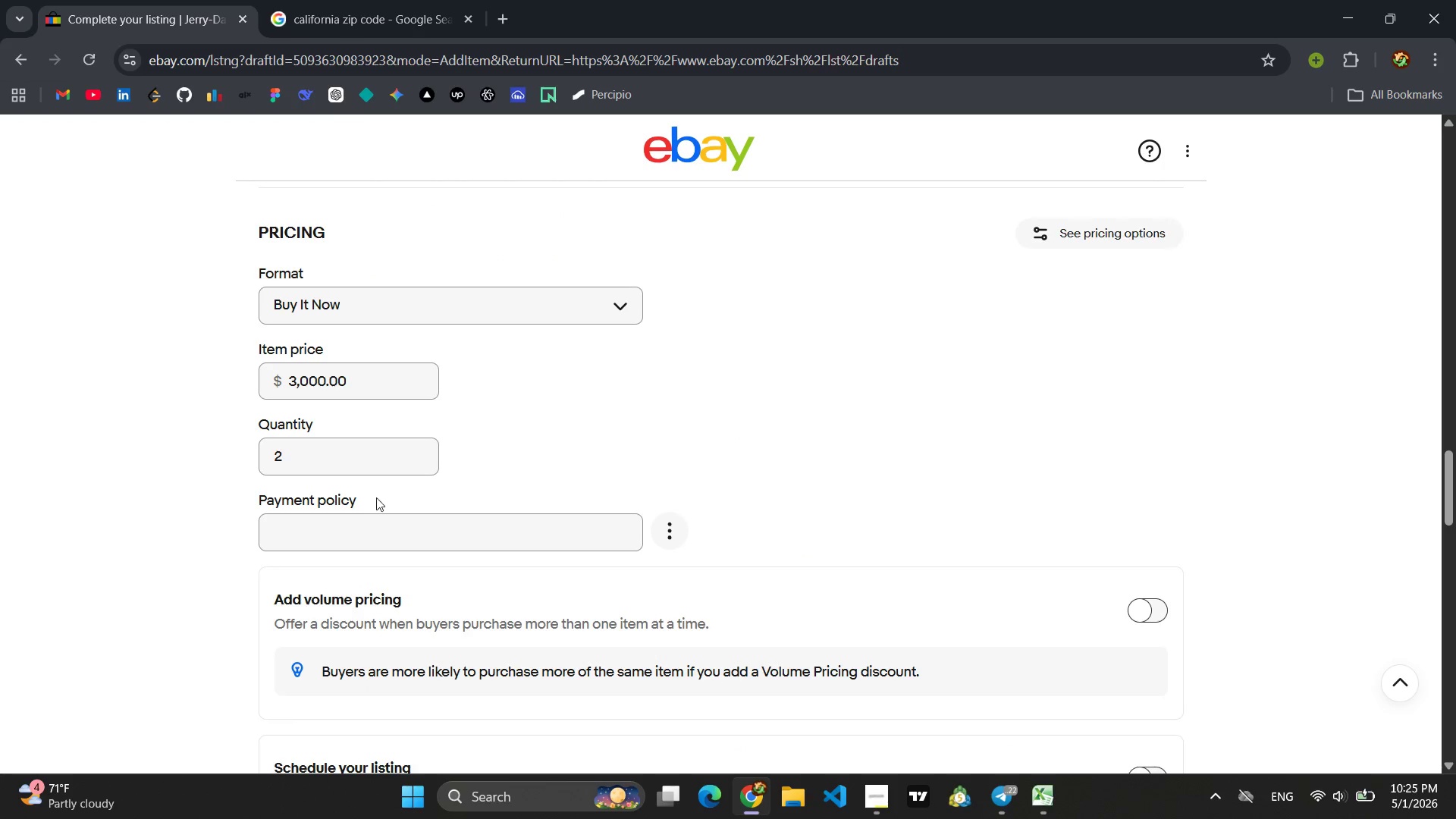 
left_click([356, 524])
 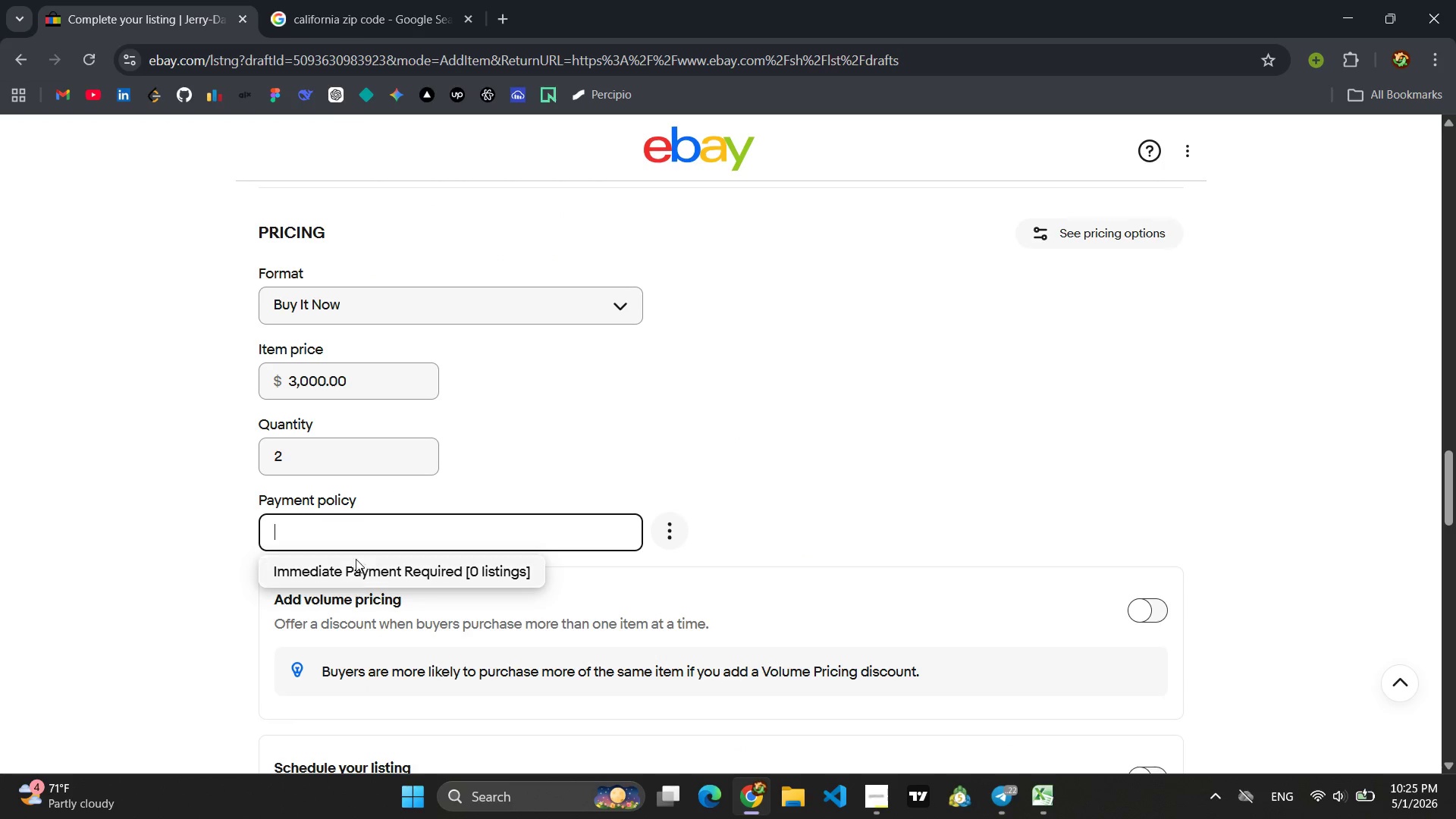 
left_click([353, 568])
 